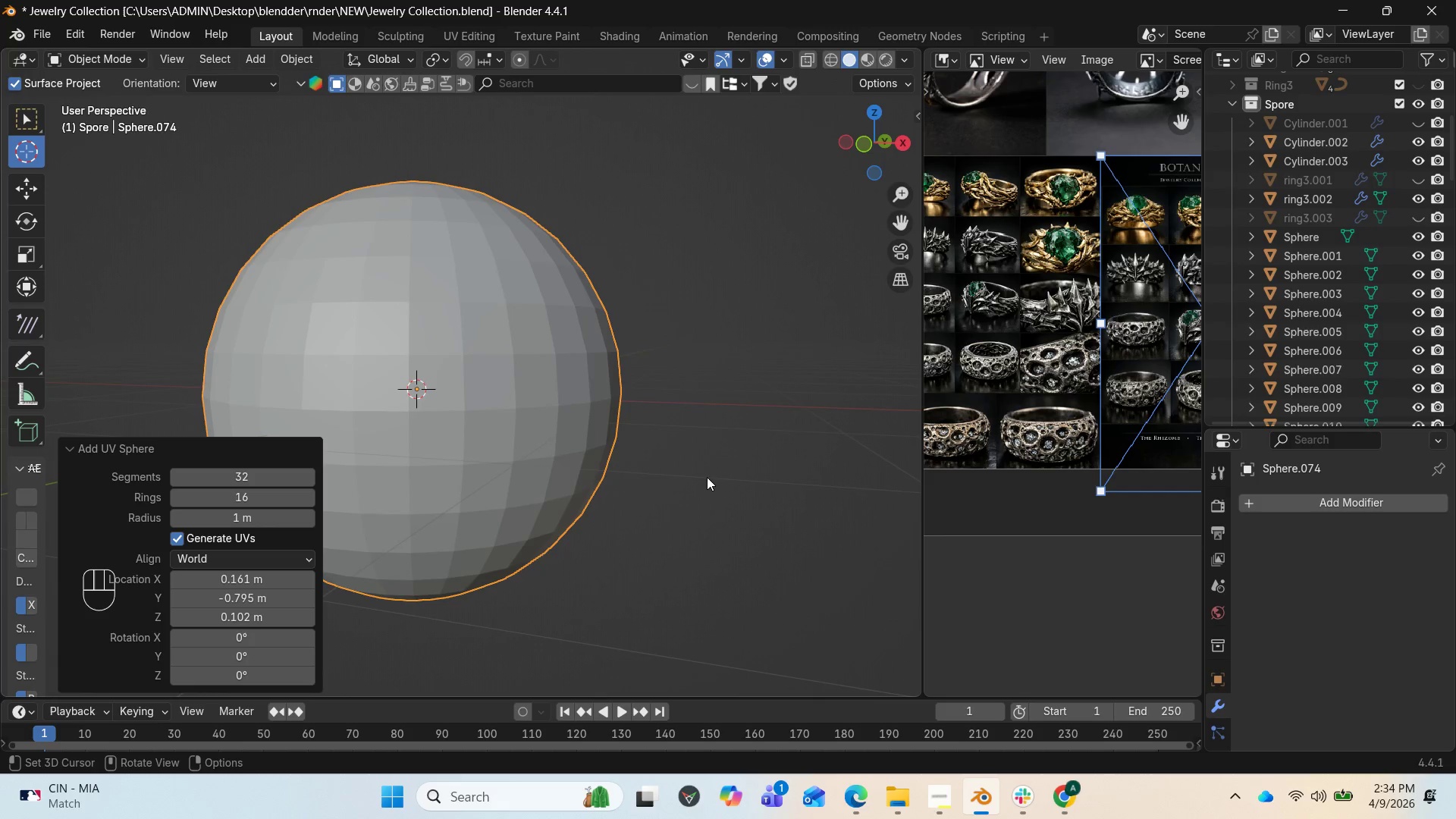 
key(S)
 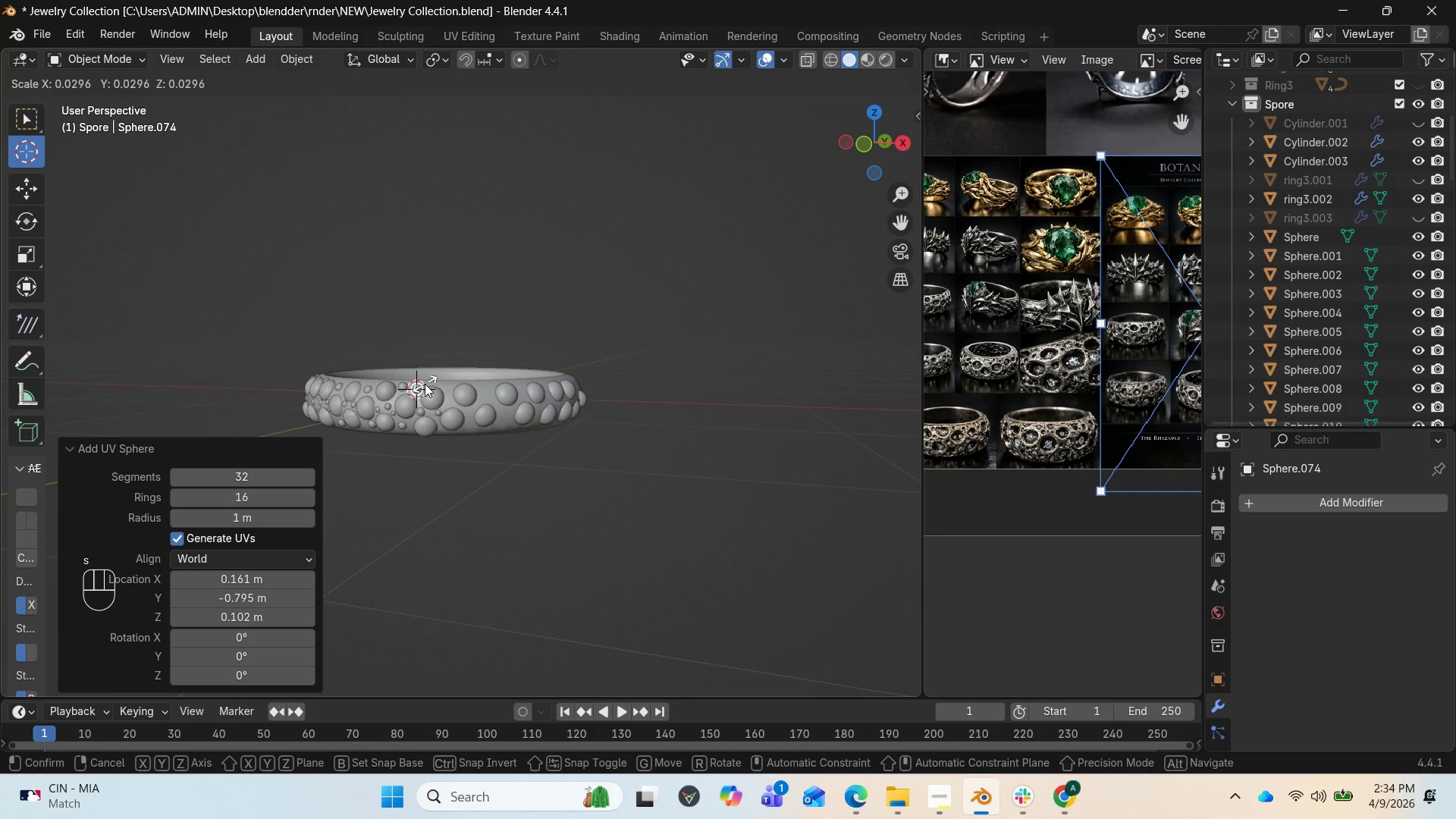 
left_click([428, 385])
 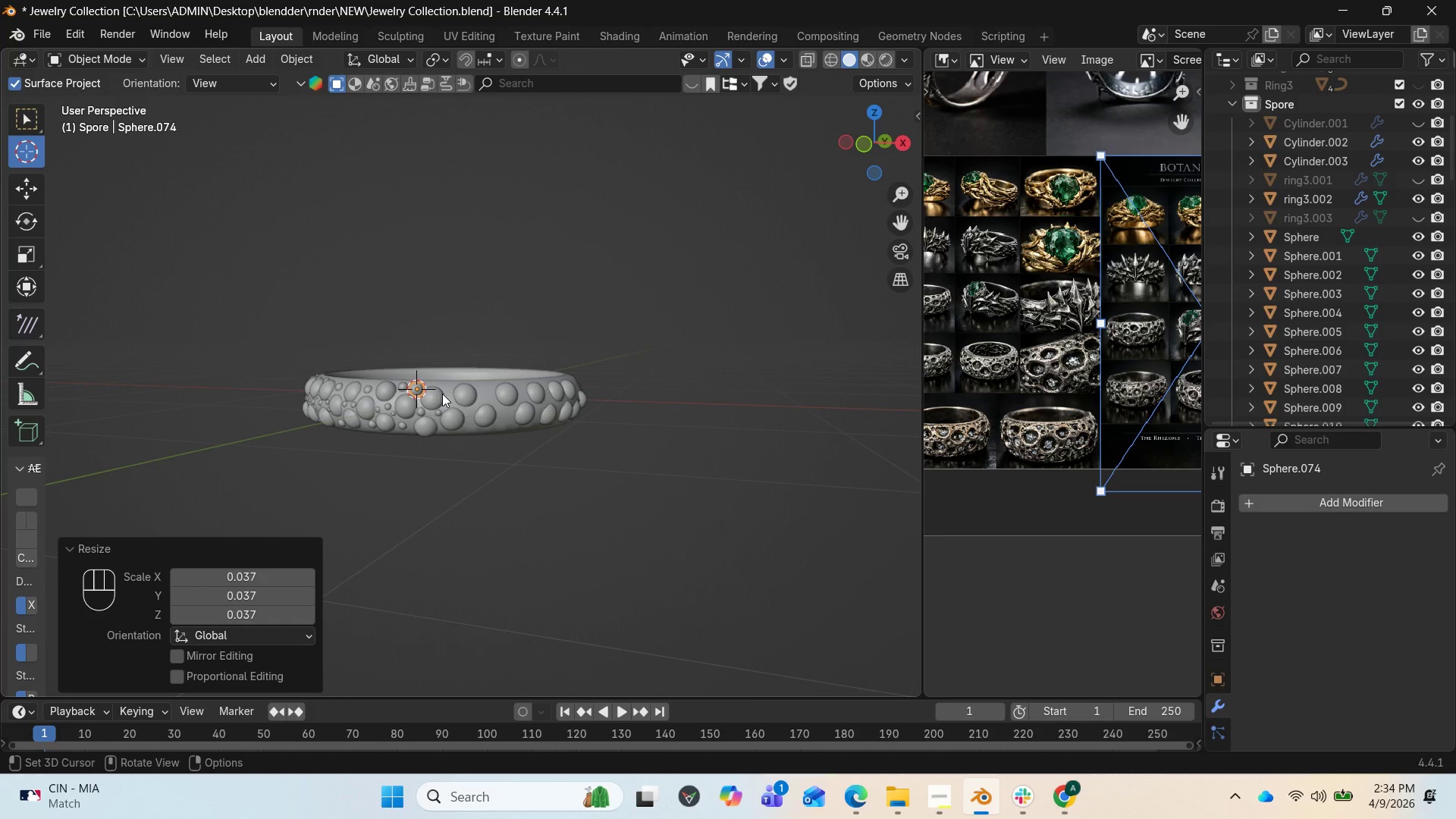 
key(NumpadDecimal)
 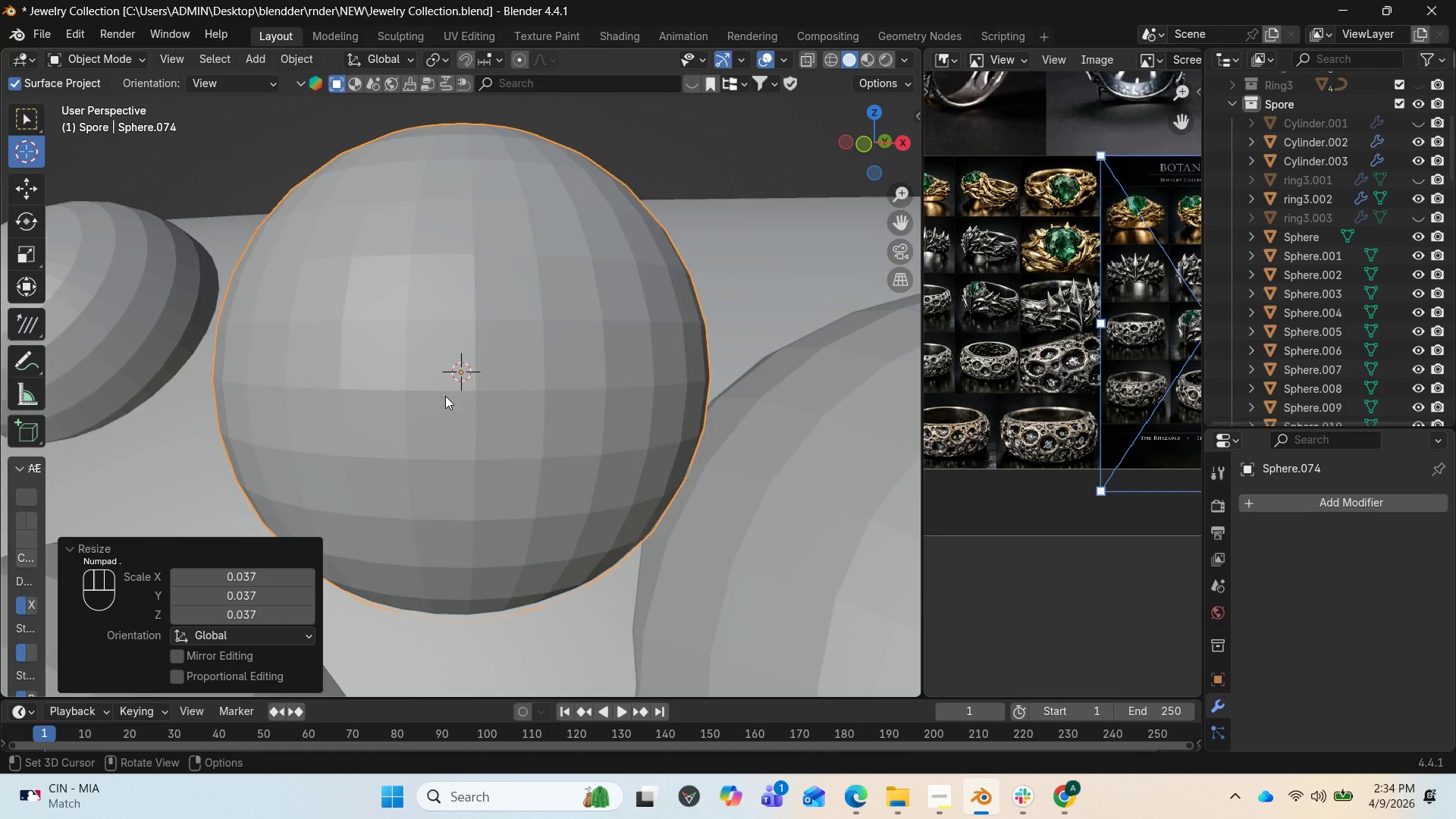 
scroll: coordinate [465, 389], scroll_direction: down, amount: 5.0
 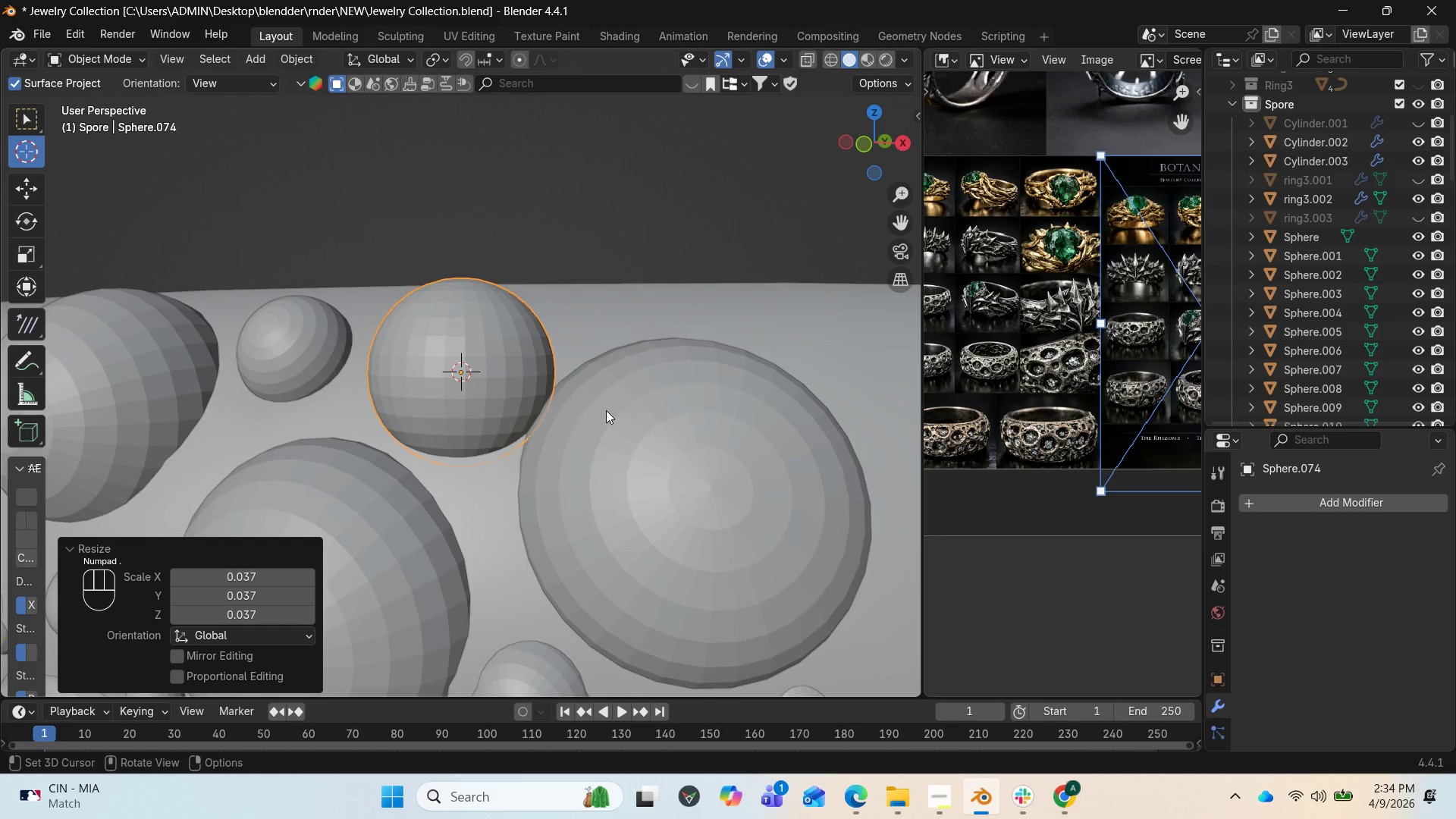 
type(RZX)
 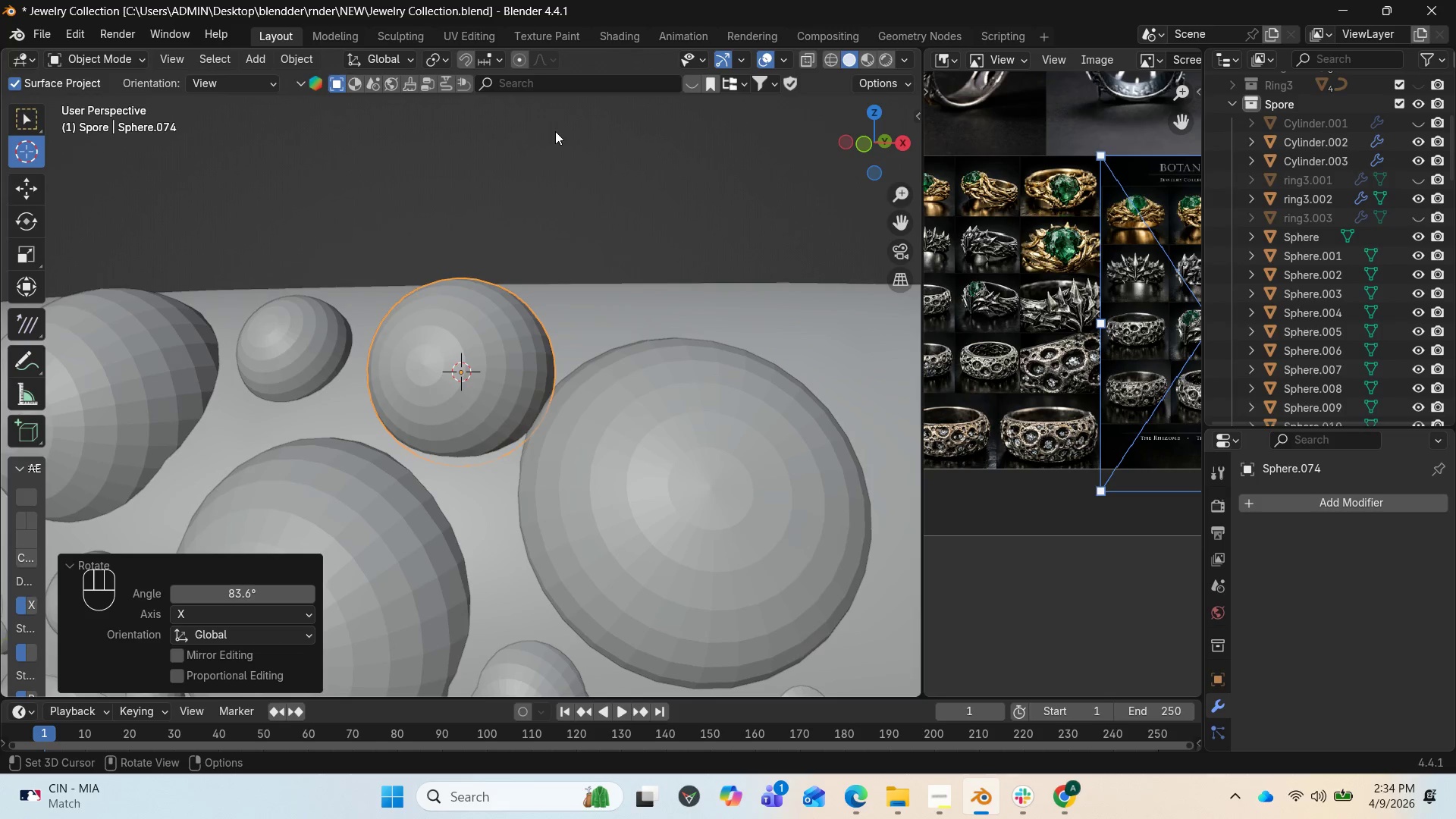 
key(S)
 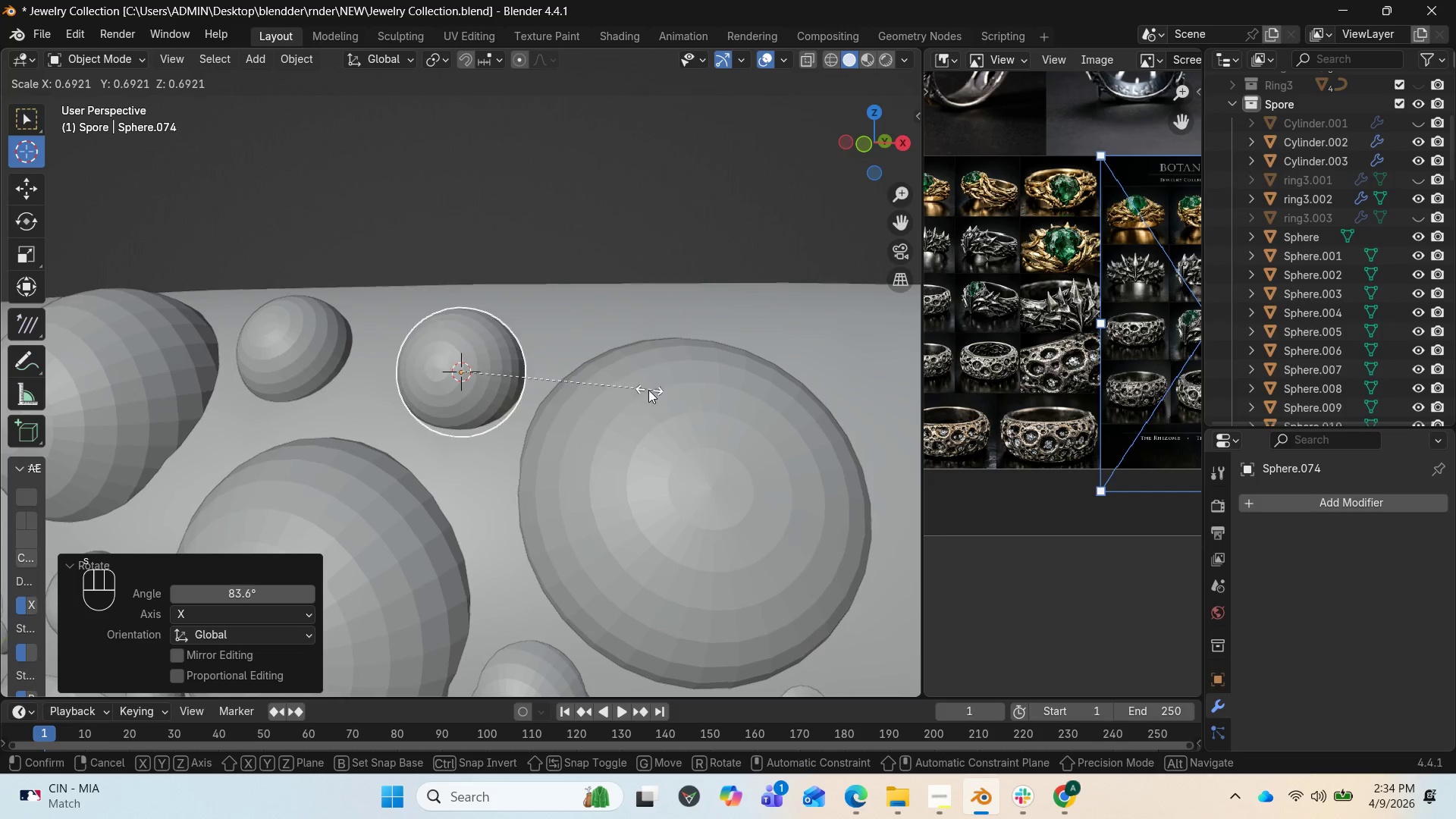 
left_click([637, 389])
 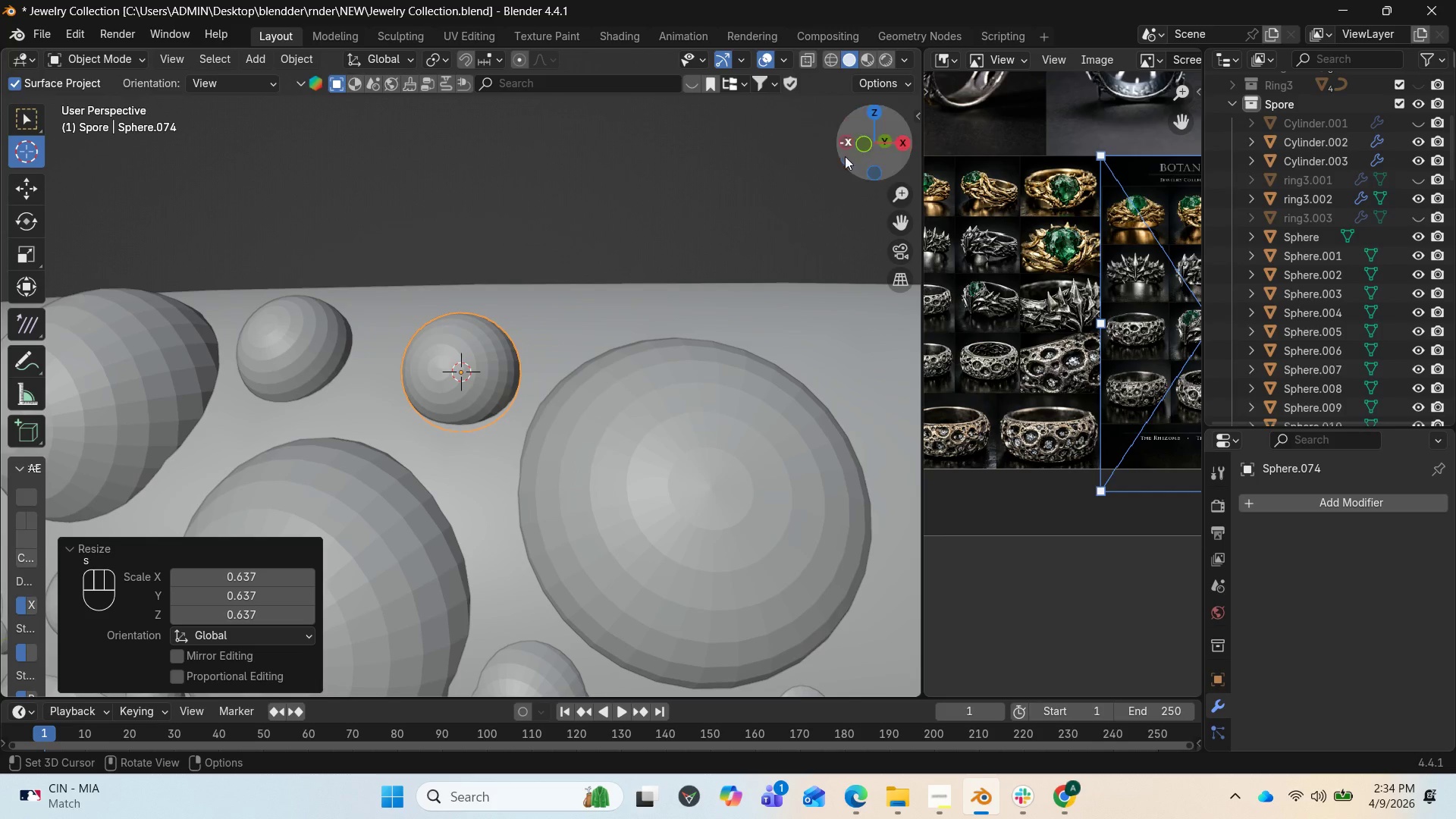 
left_click_drag(start_coordinate=[860, 155], to_coordinate=[752, 204])
 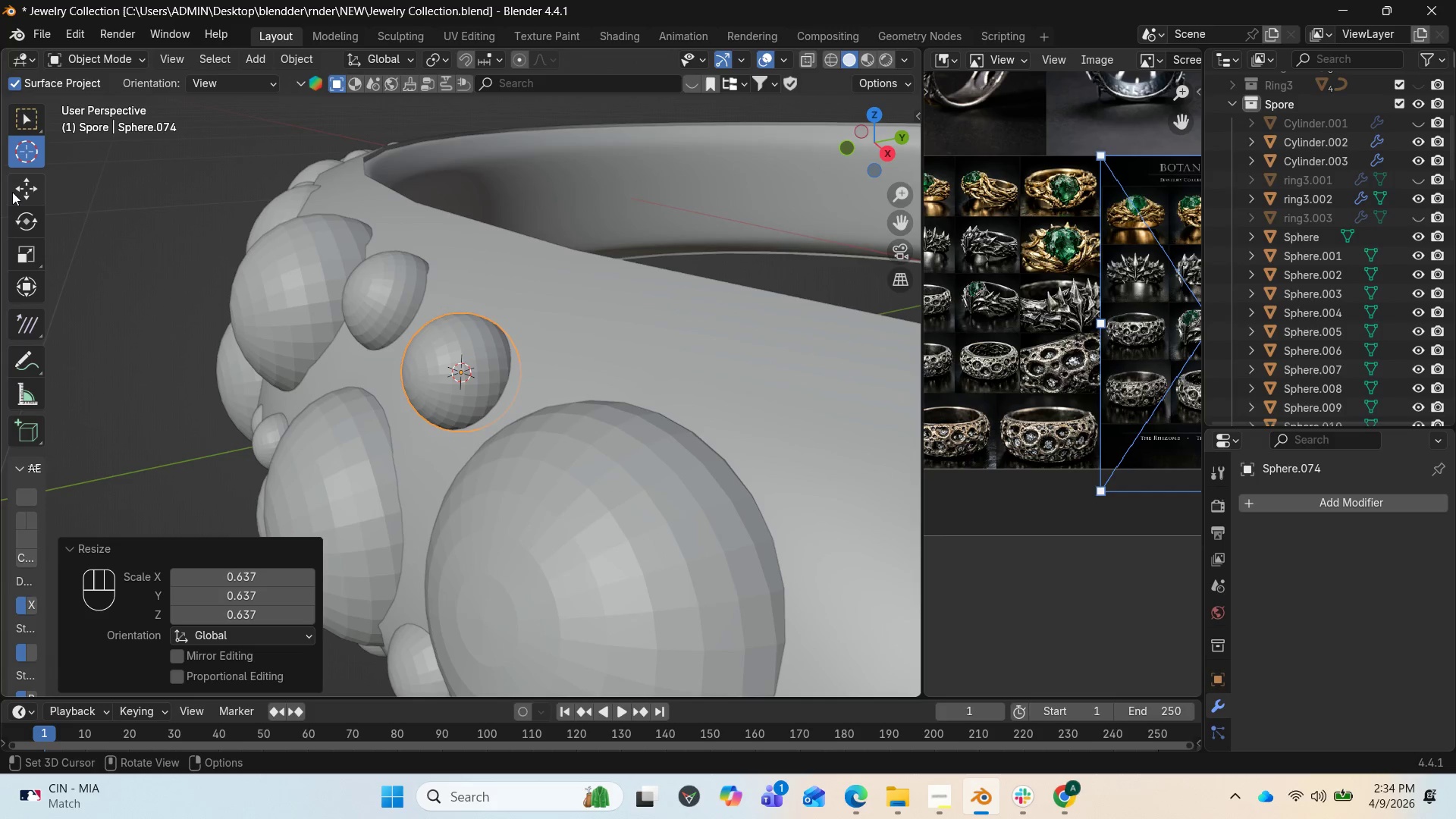 
left_click([30, 192])
 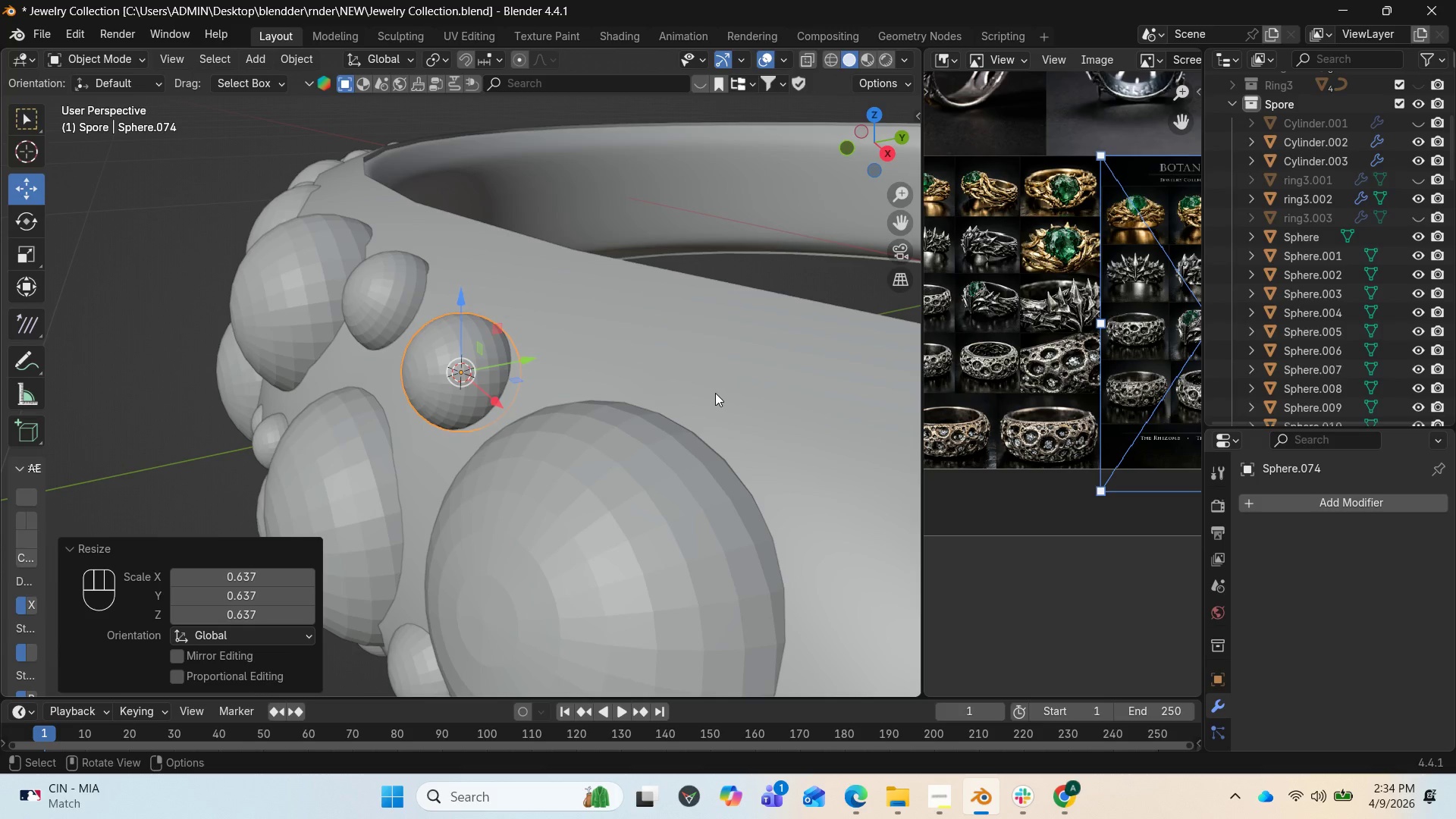 
type(RY)
 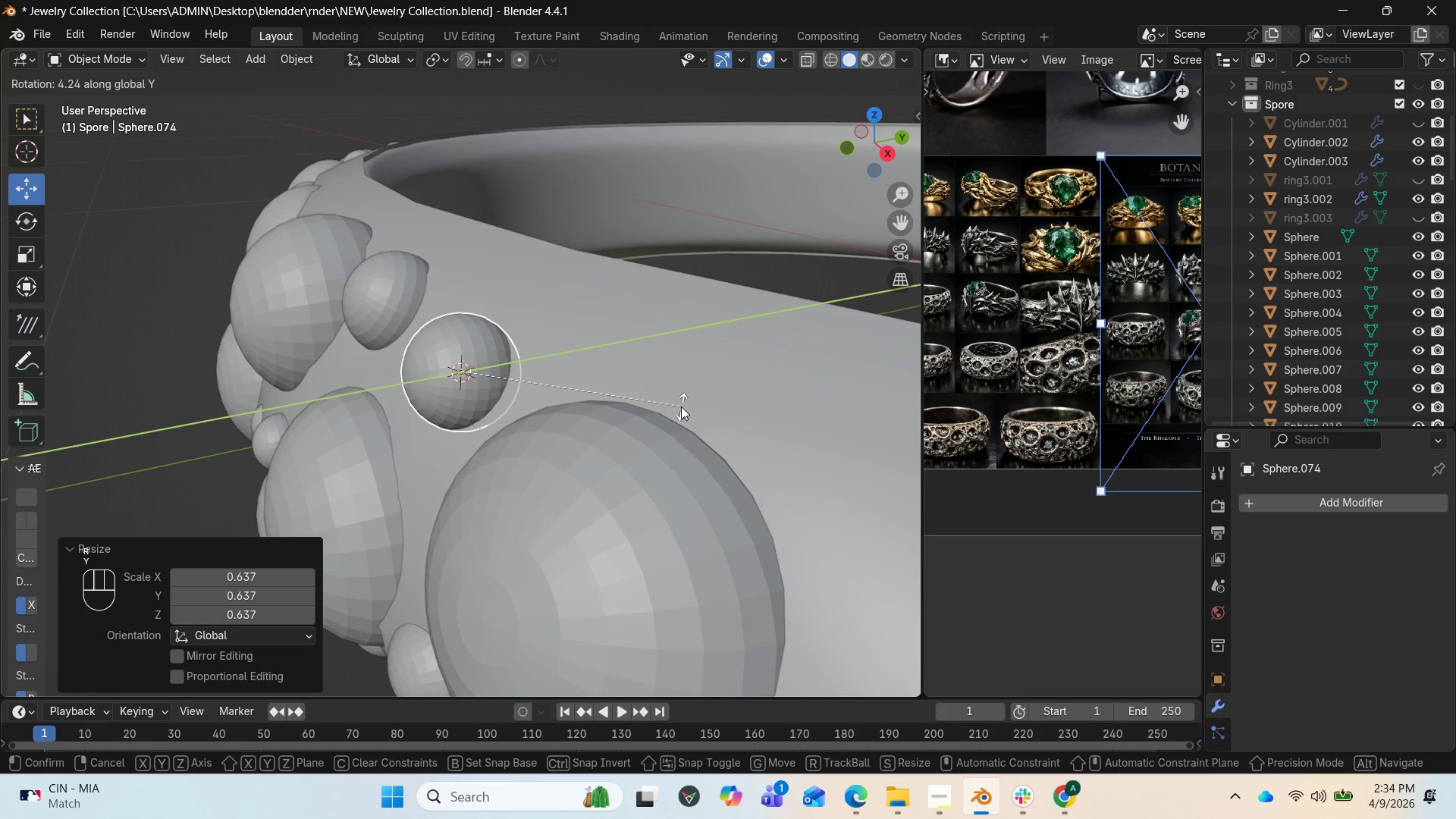 
key(X)
 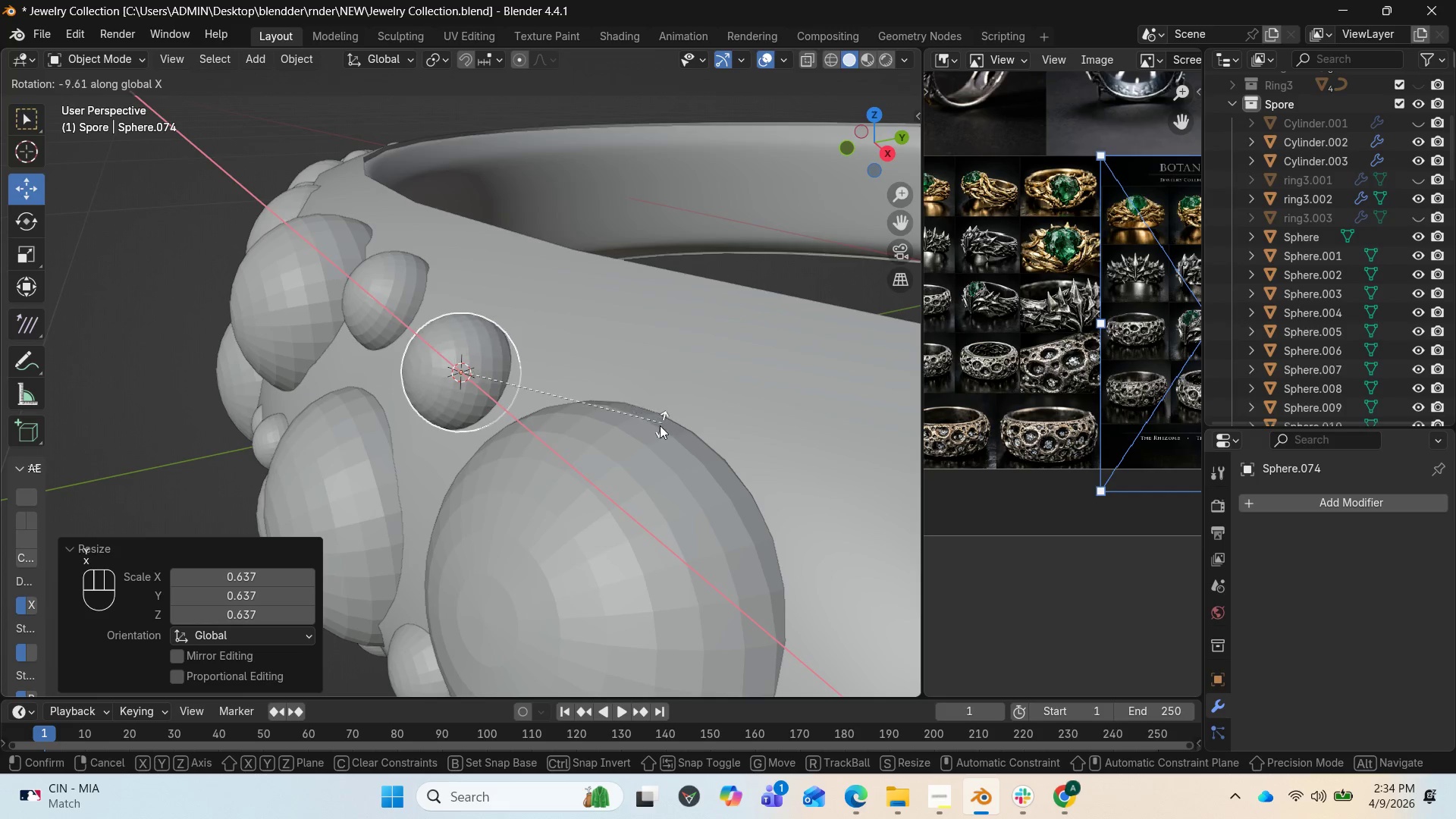 
left_click([648, 431])
 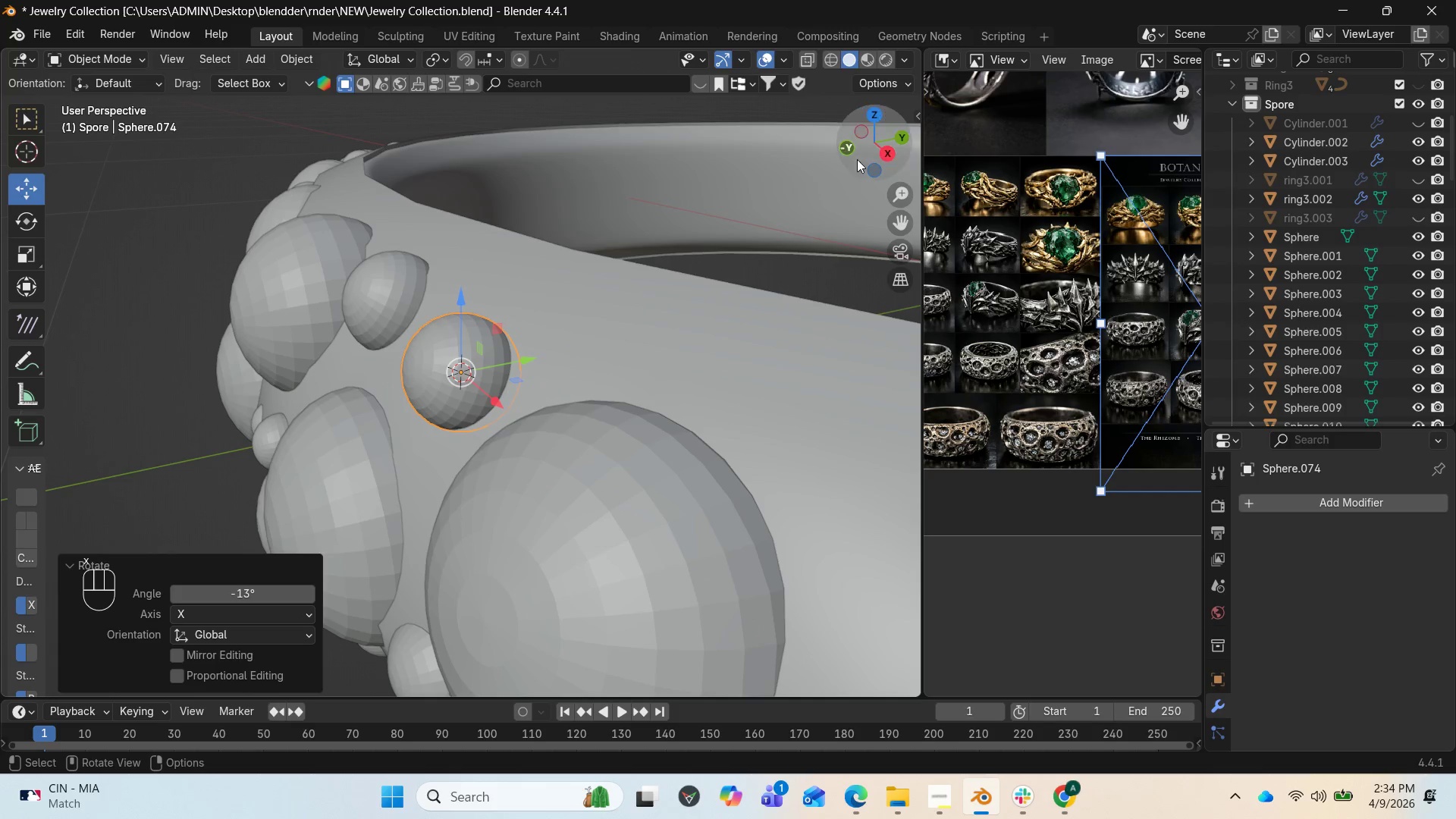 
left_click_drag(start_coordinate=[871, 149], to_coordinate=[119, 152])
 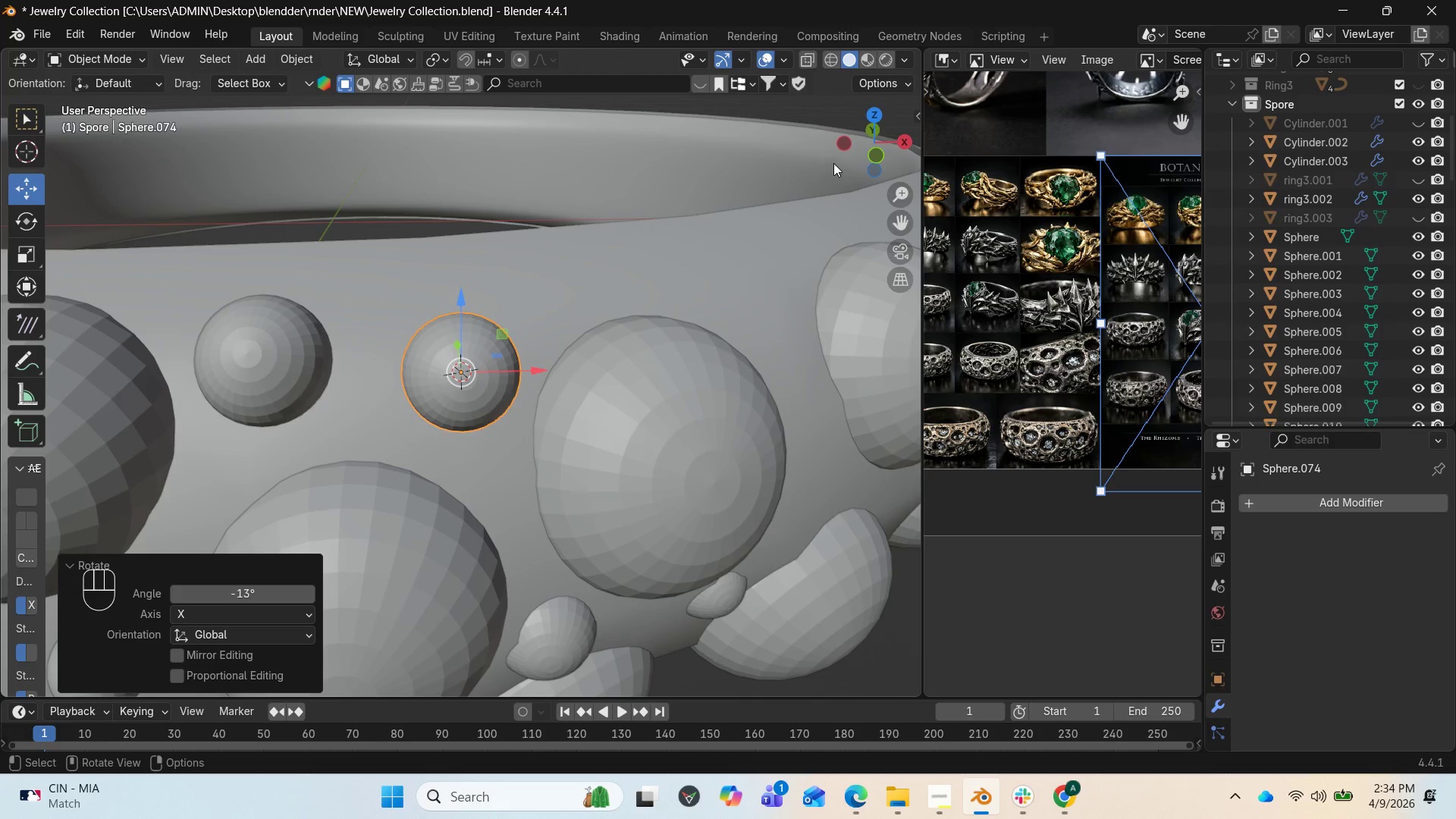 
left_click_drag(start_coordinate=[886, 138], to_coordinate=[67, 191])
 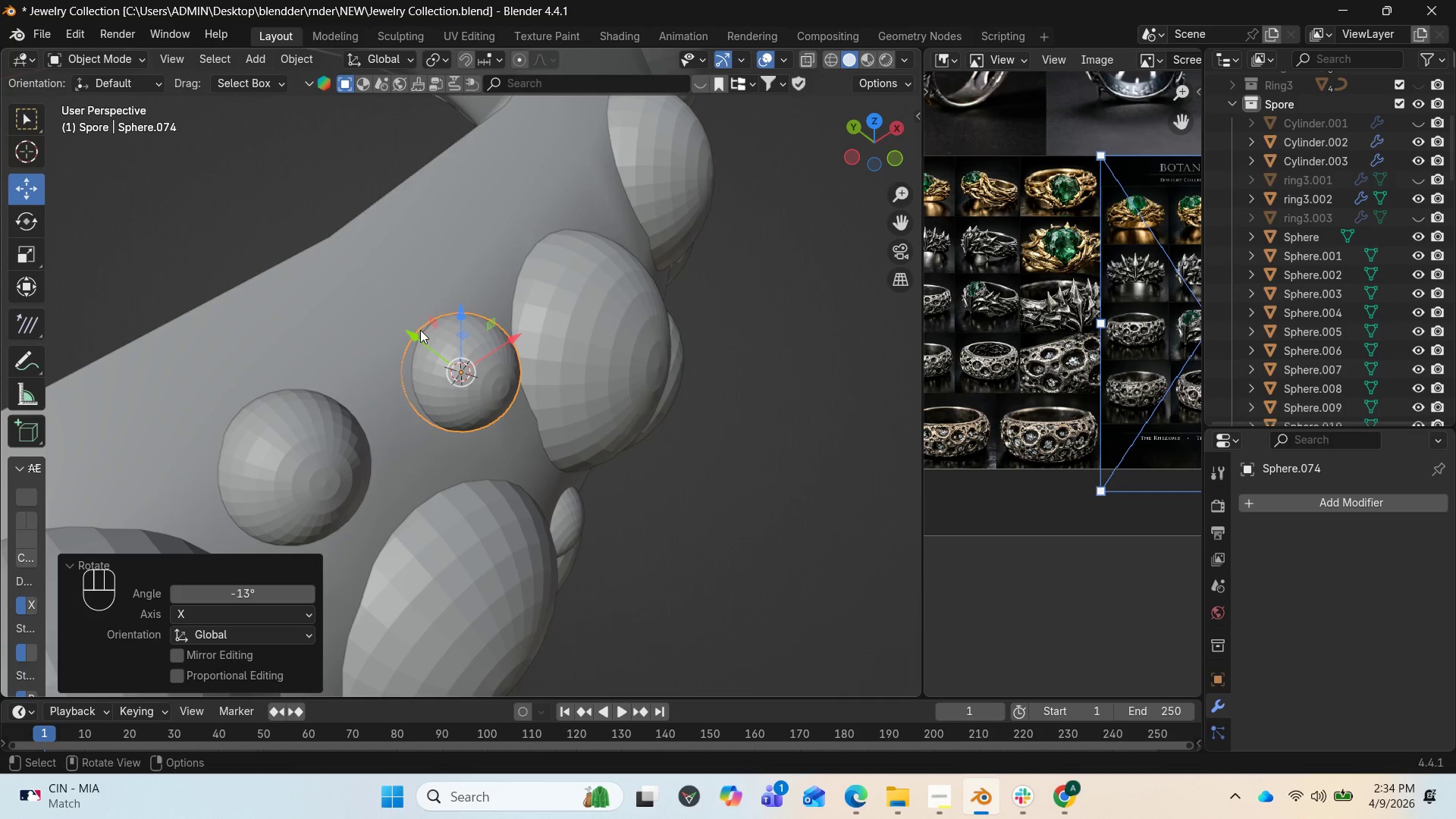 
left_click_drag(start_coordinate=[415, 334], to_coordinate=[385, 321])
 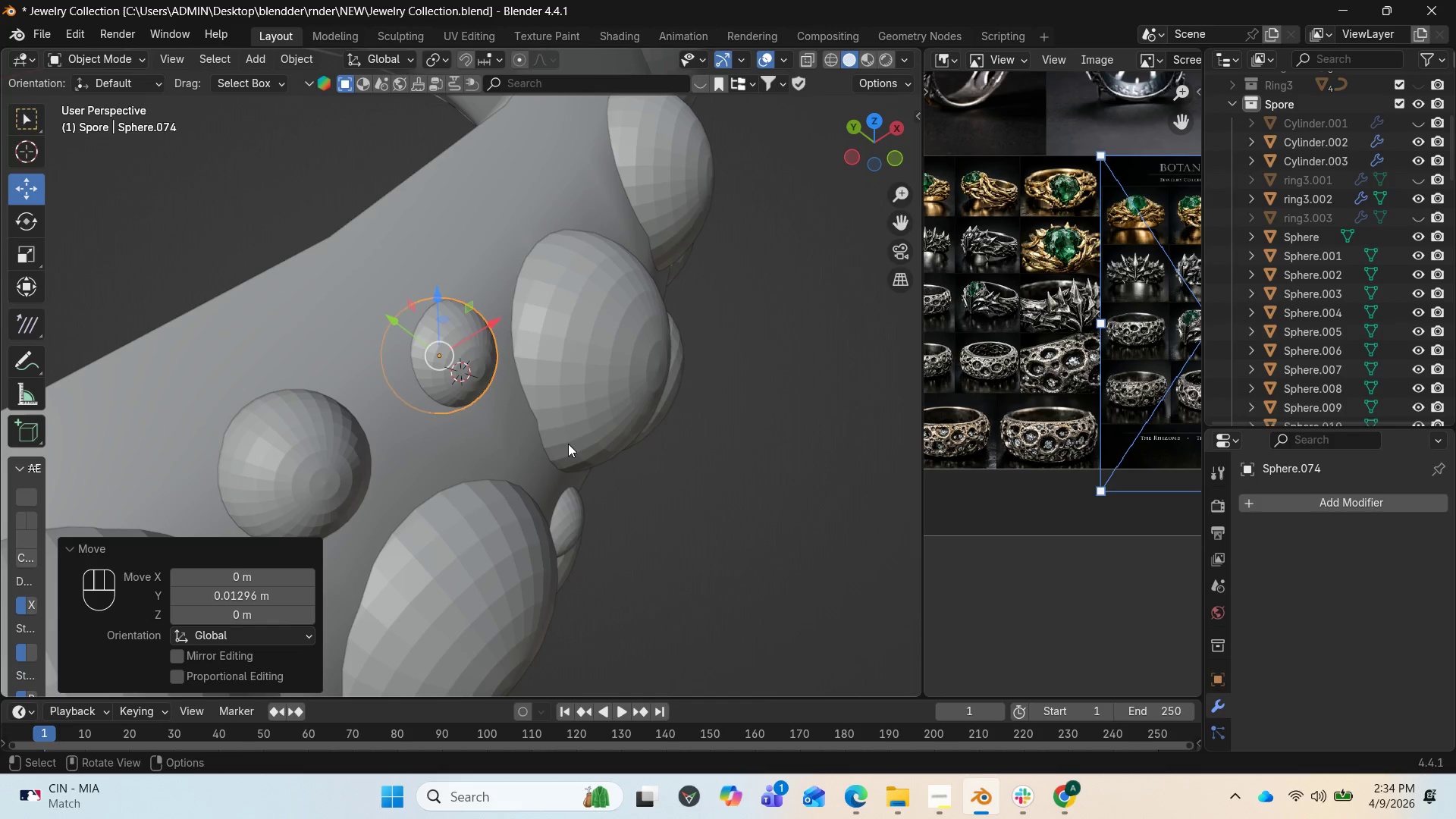 
type(RZ)
 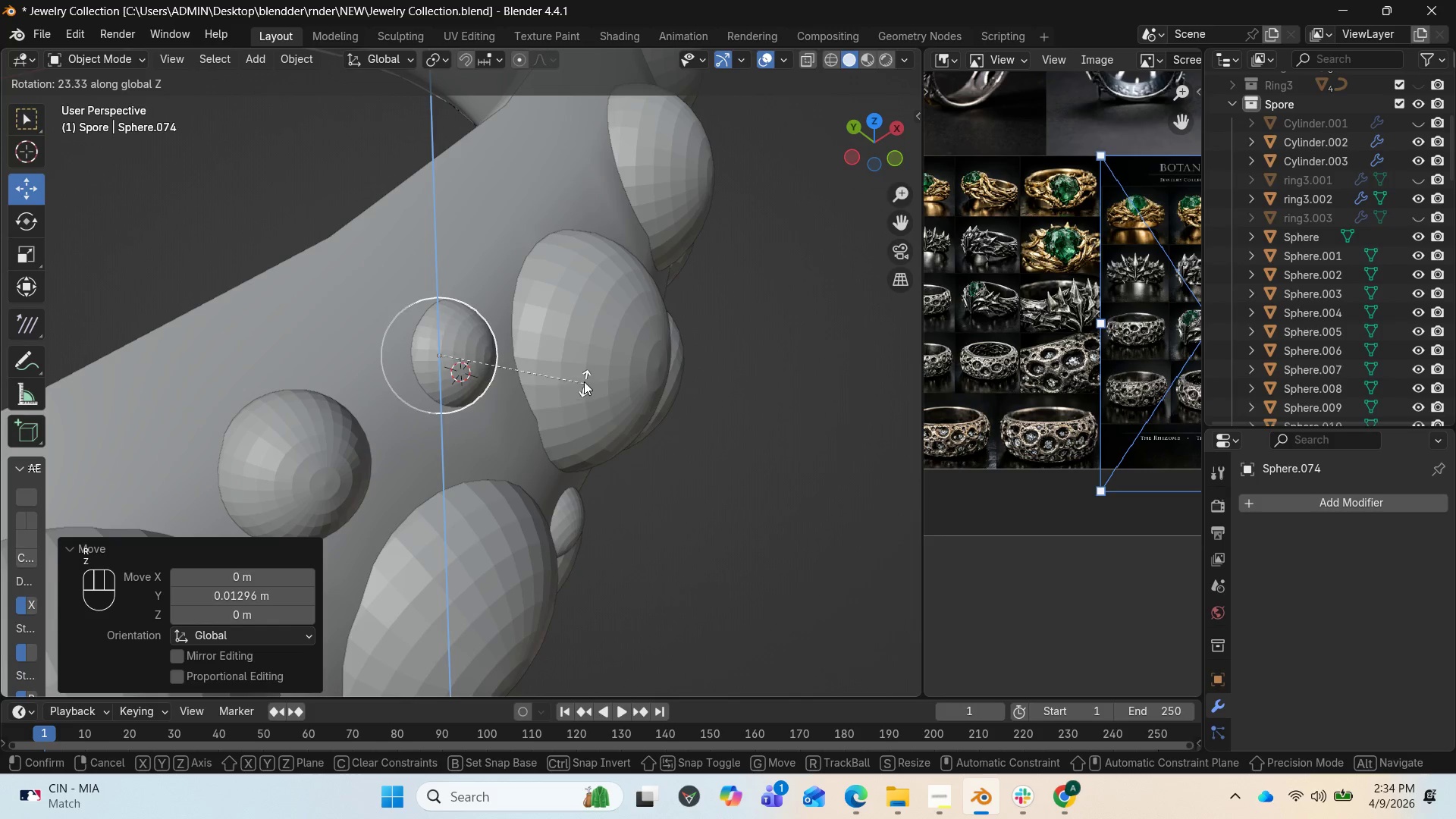 
left_click([579, 374])
 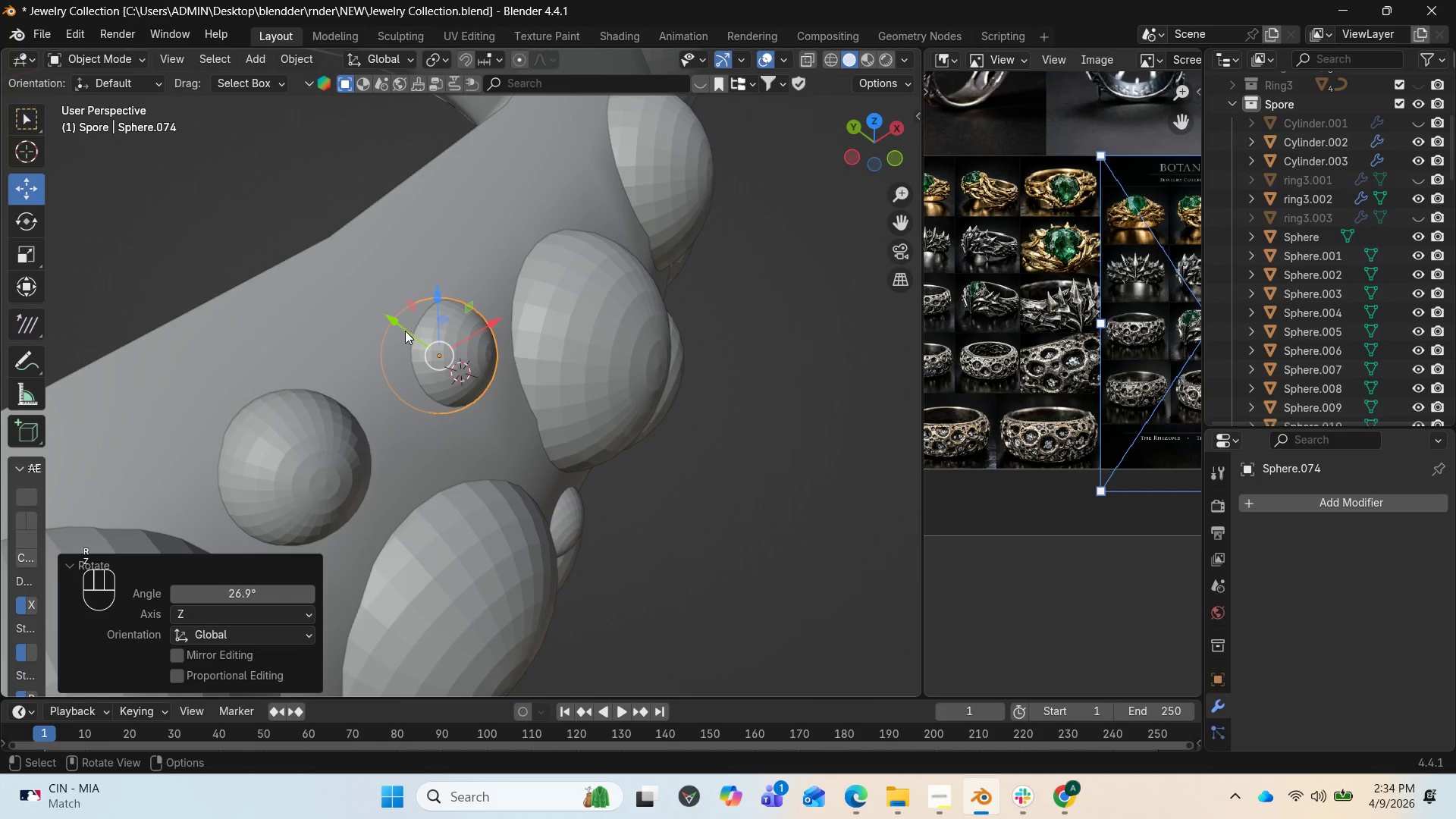 
left_click_drag(start_coordinate=[400, 328], to_coordinate=[384, 322])
 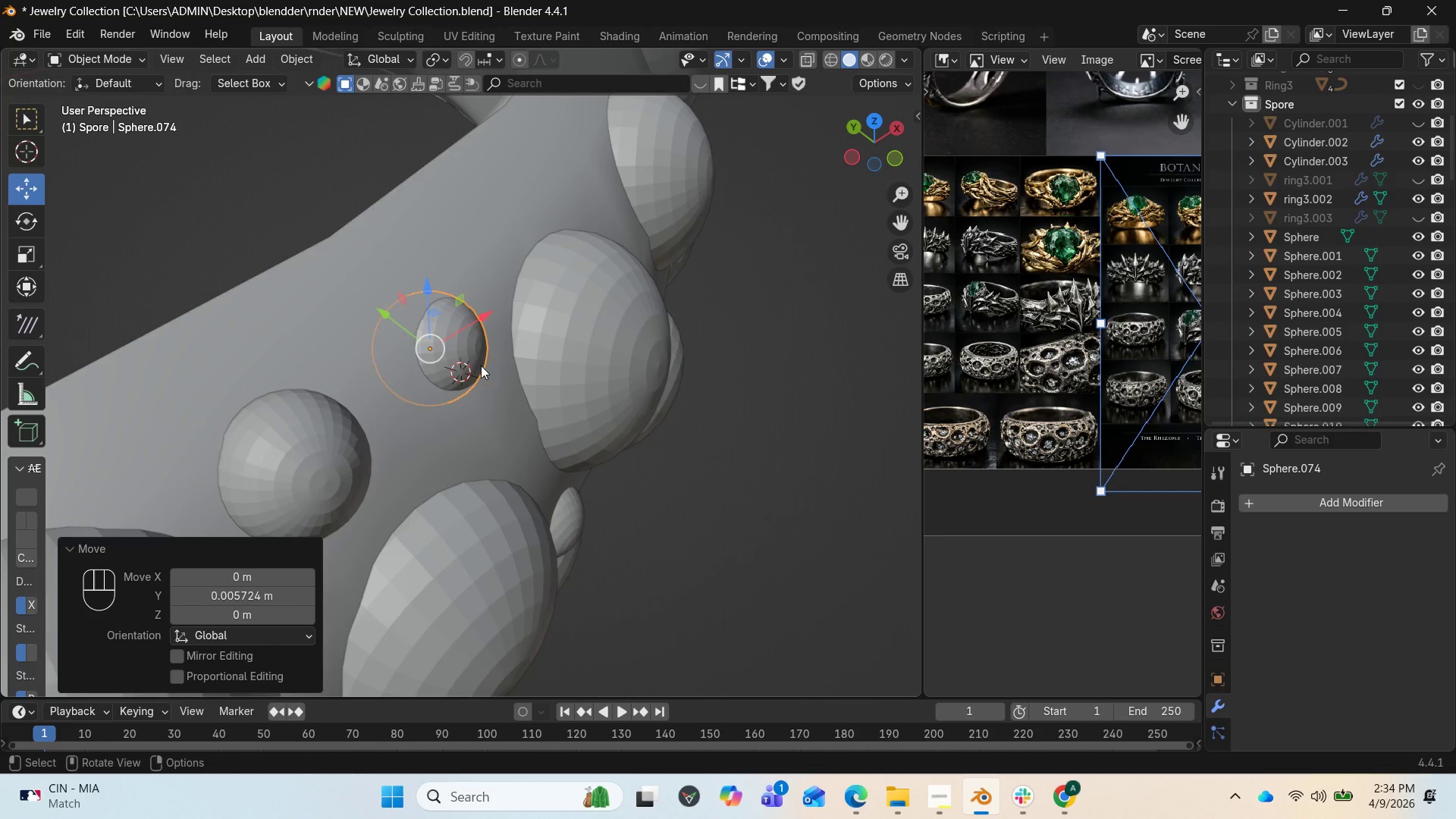 
scroll: coordinate [607, 332], scroll_direction: down, amount: 1.0
 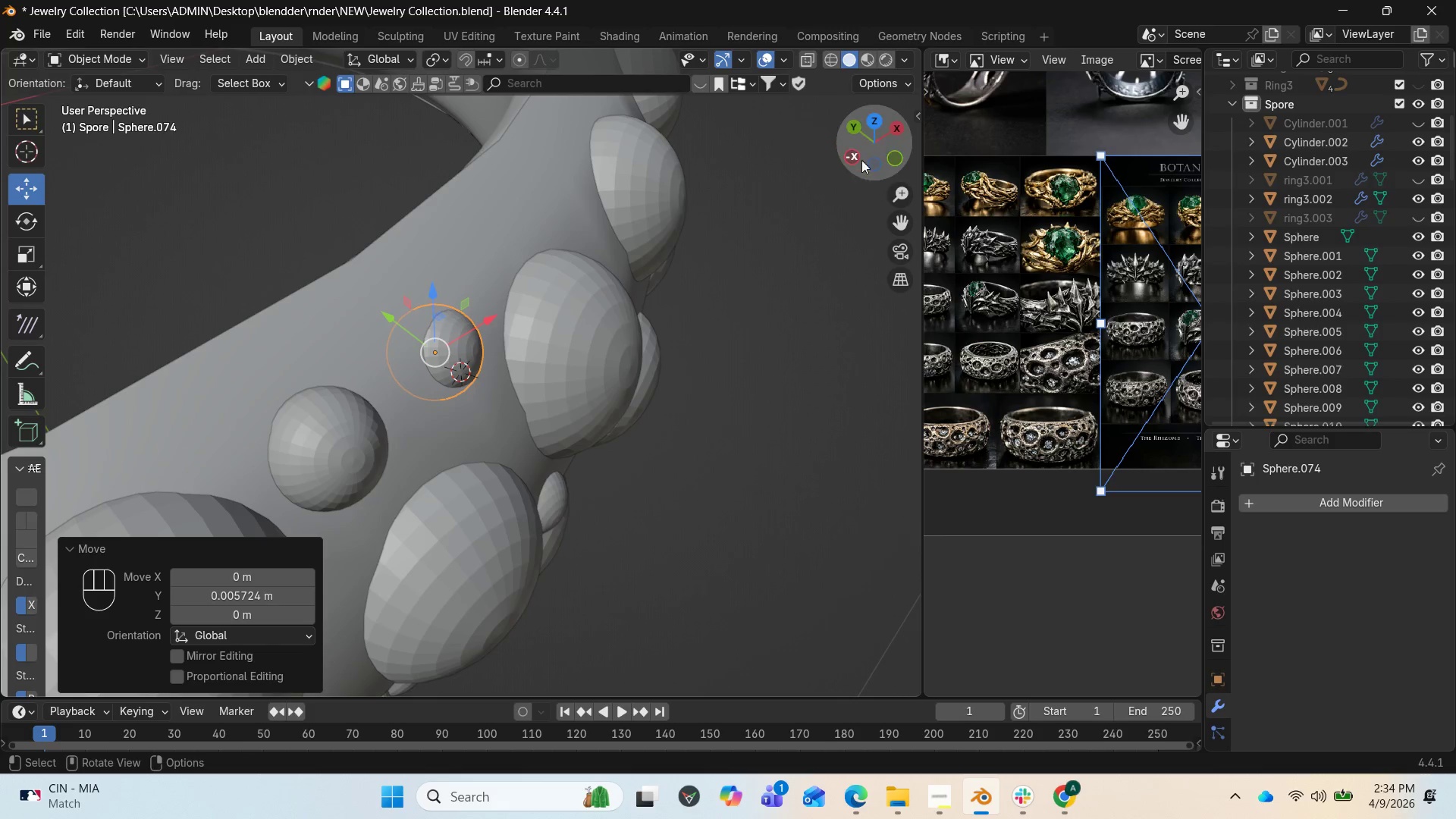 
left_click_drag(start_coordinate=[874, 150], to_coordinate=[782, 119])
 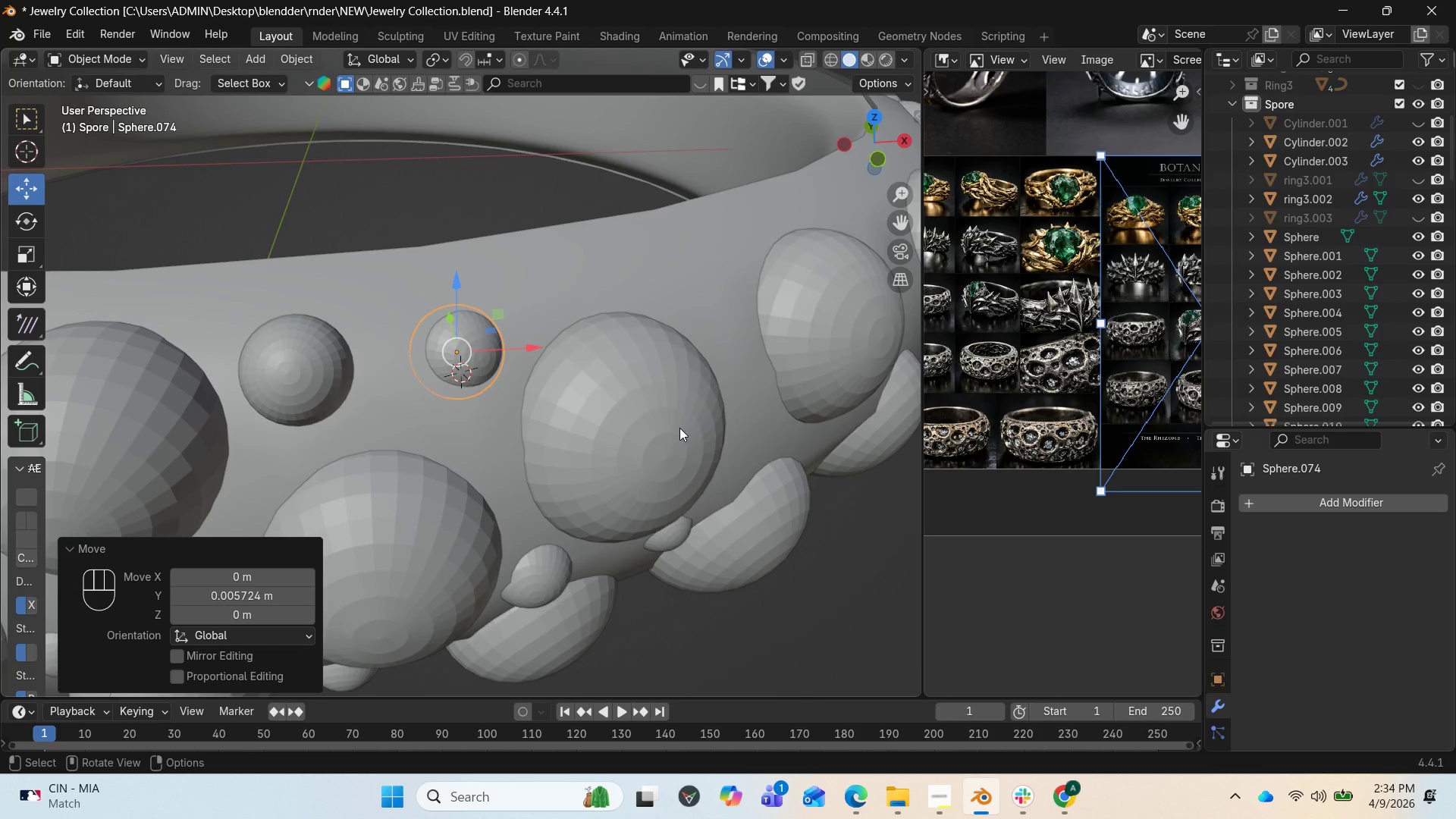 
type(RX)
 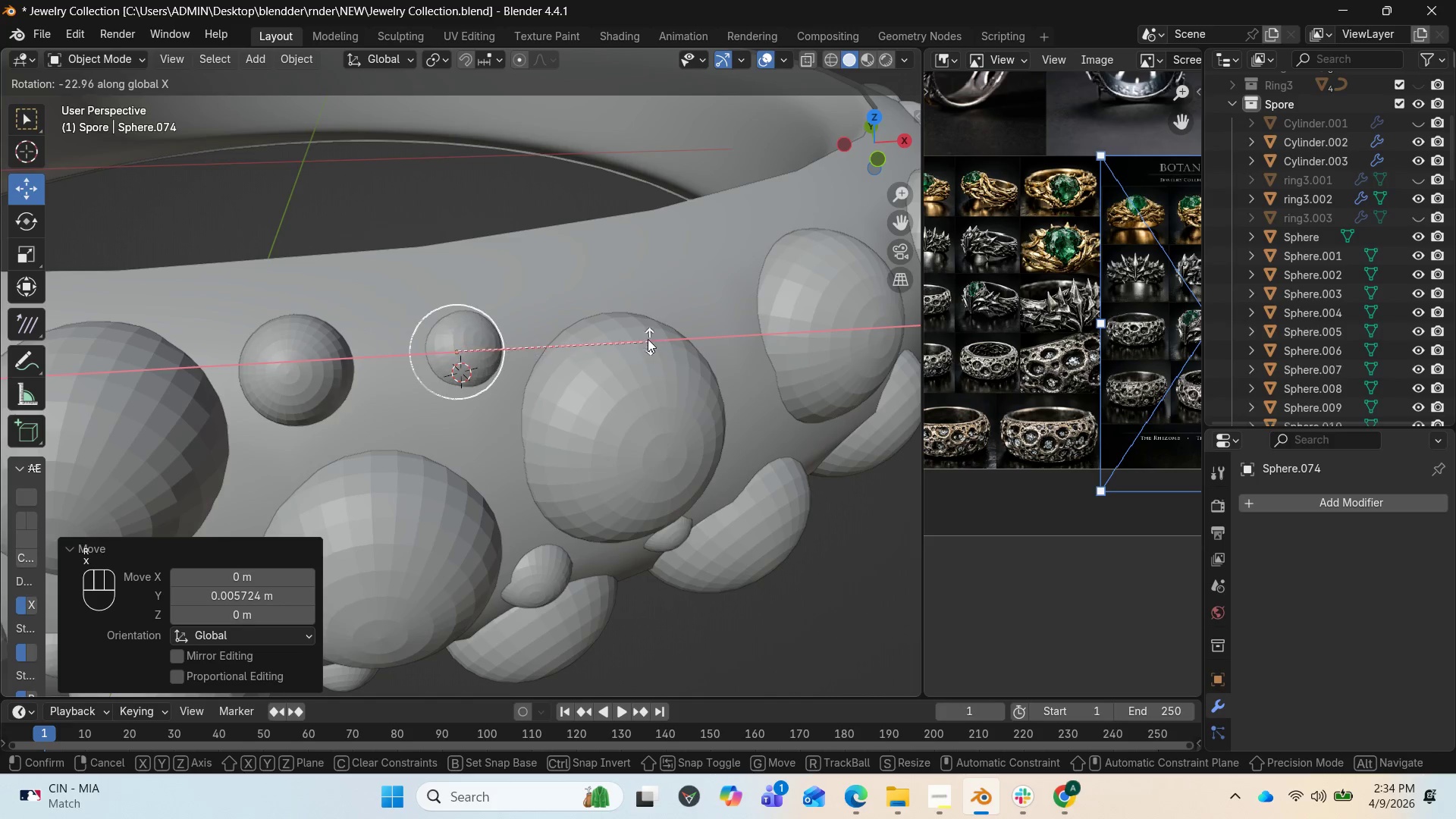 
left_click([642, 331])
 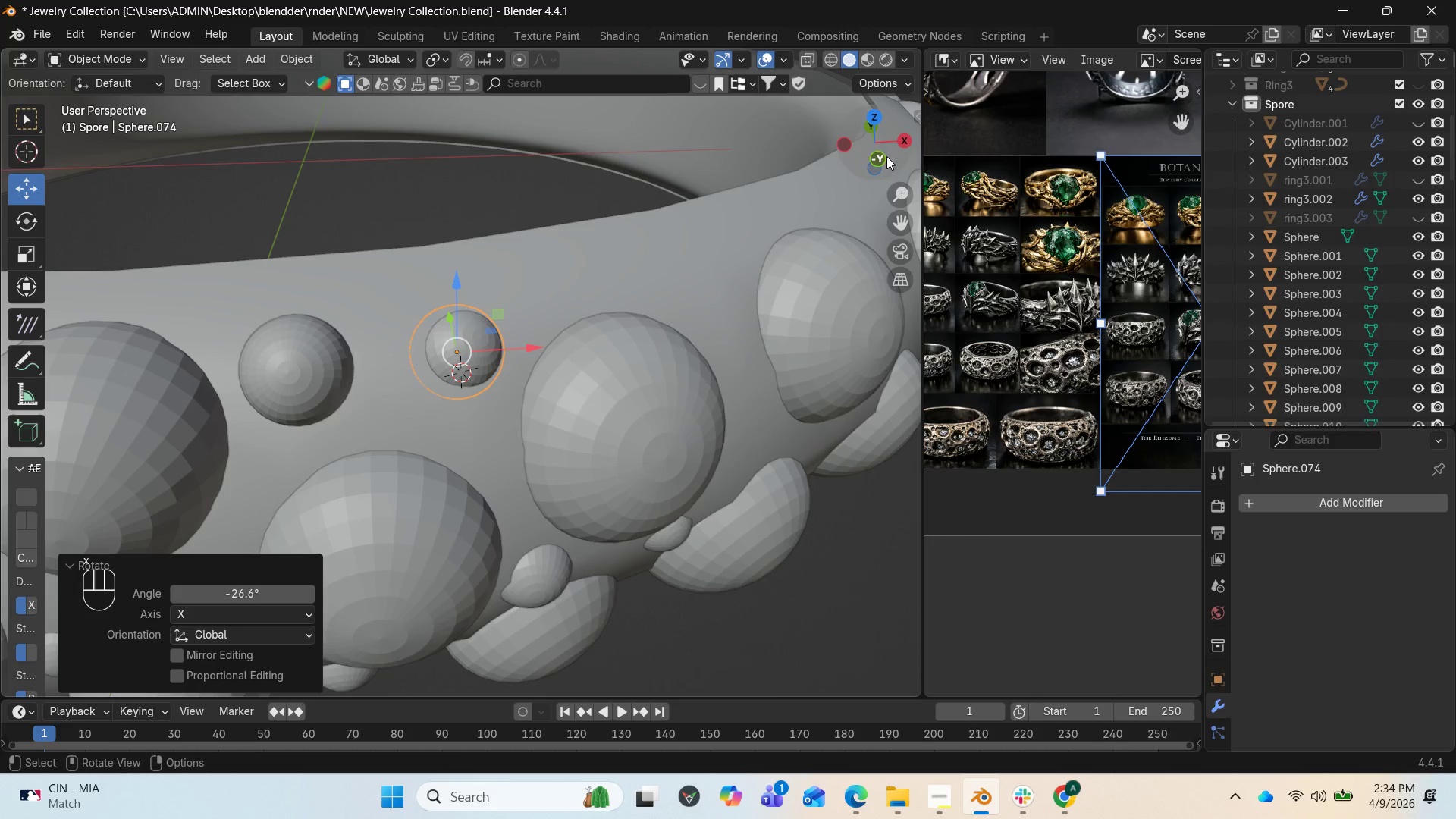 
left_click_drag(start_coordinate=[886, 139], to_coordinate=[658, 171])
 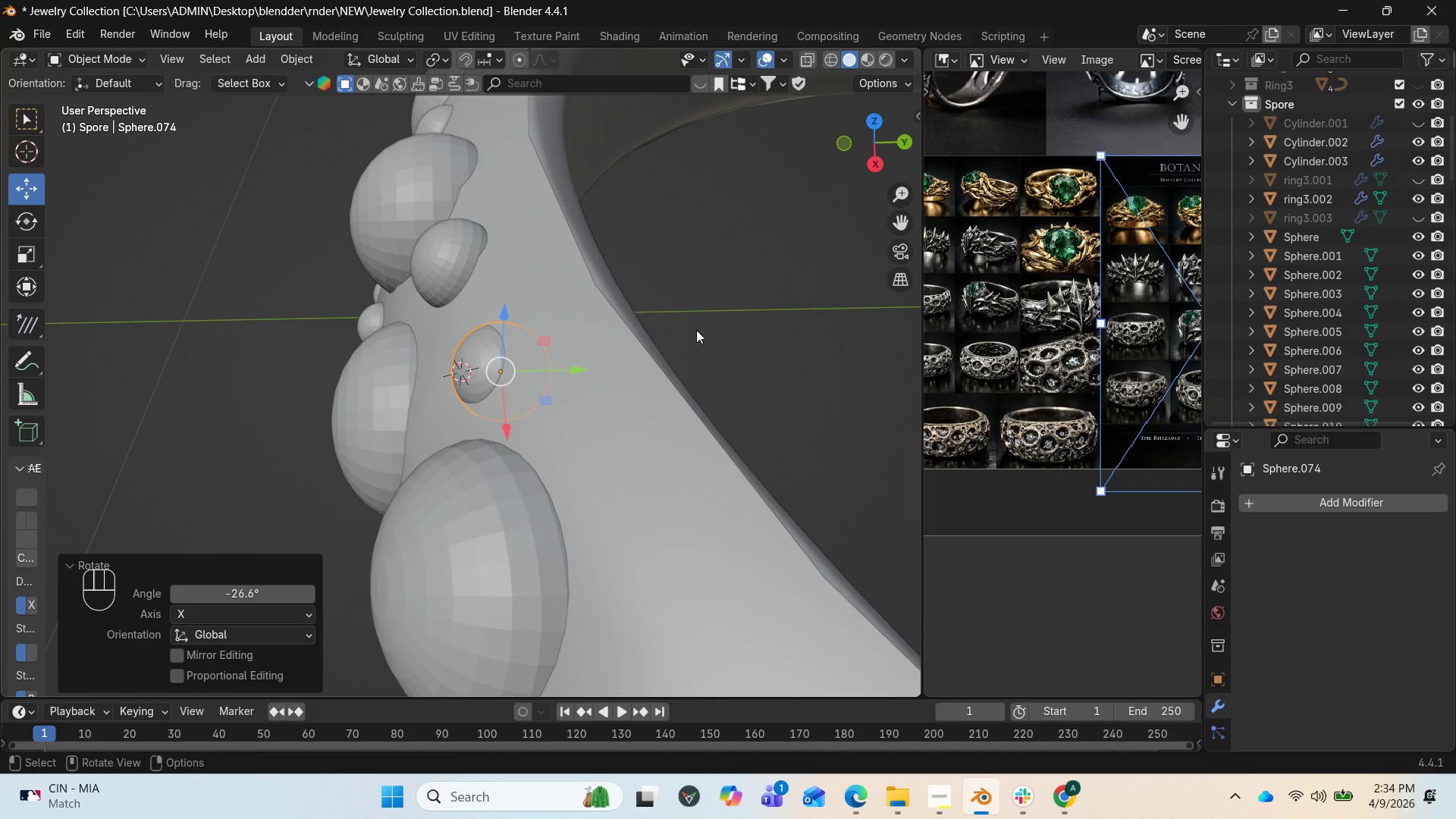 
type(RZ)
 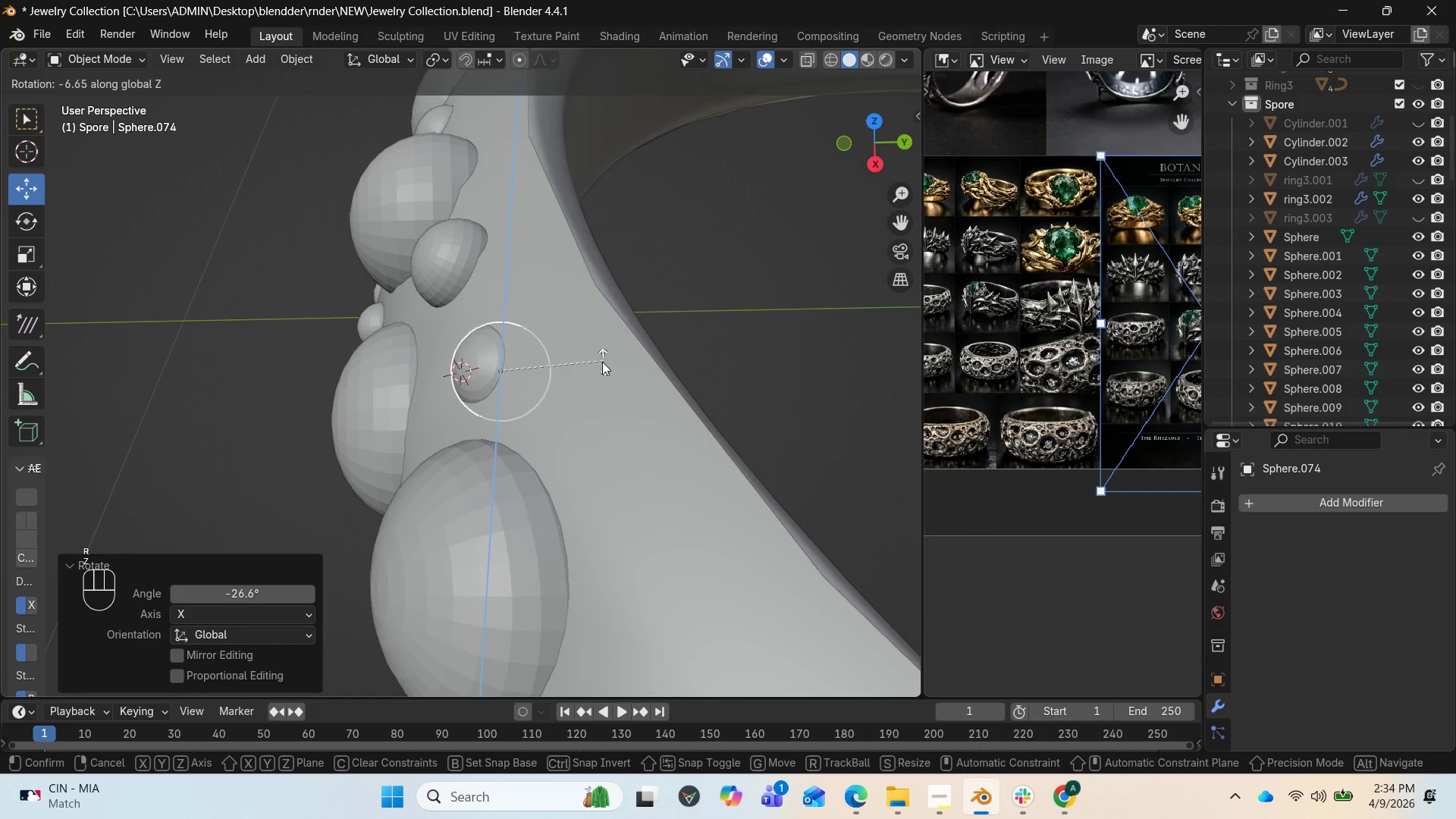 
left_click([576, 367])
 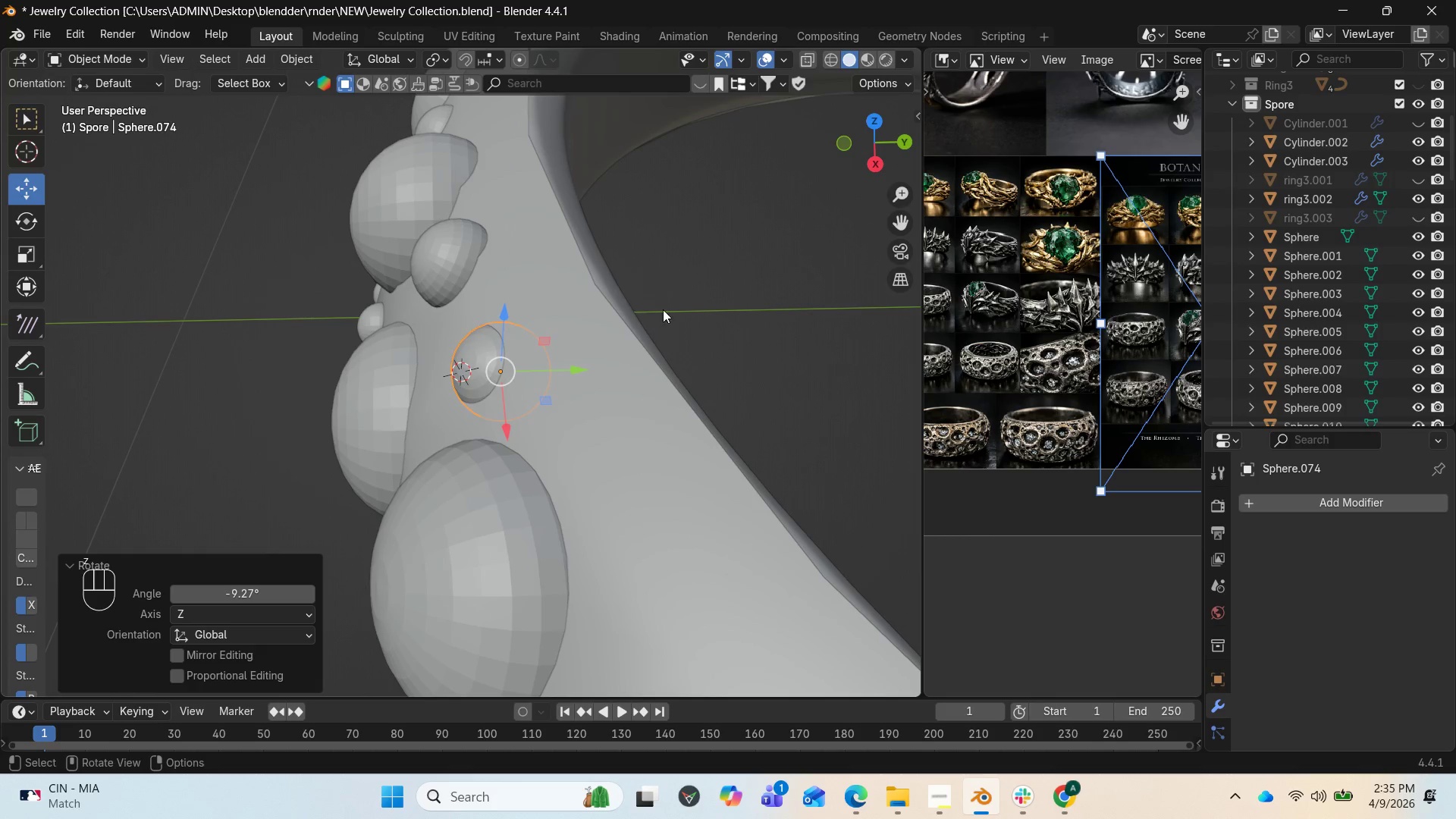 
scroll: coordinate [643, 337], scroll_direction: up, amount: 1.0
 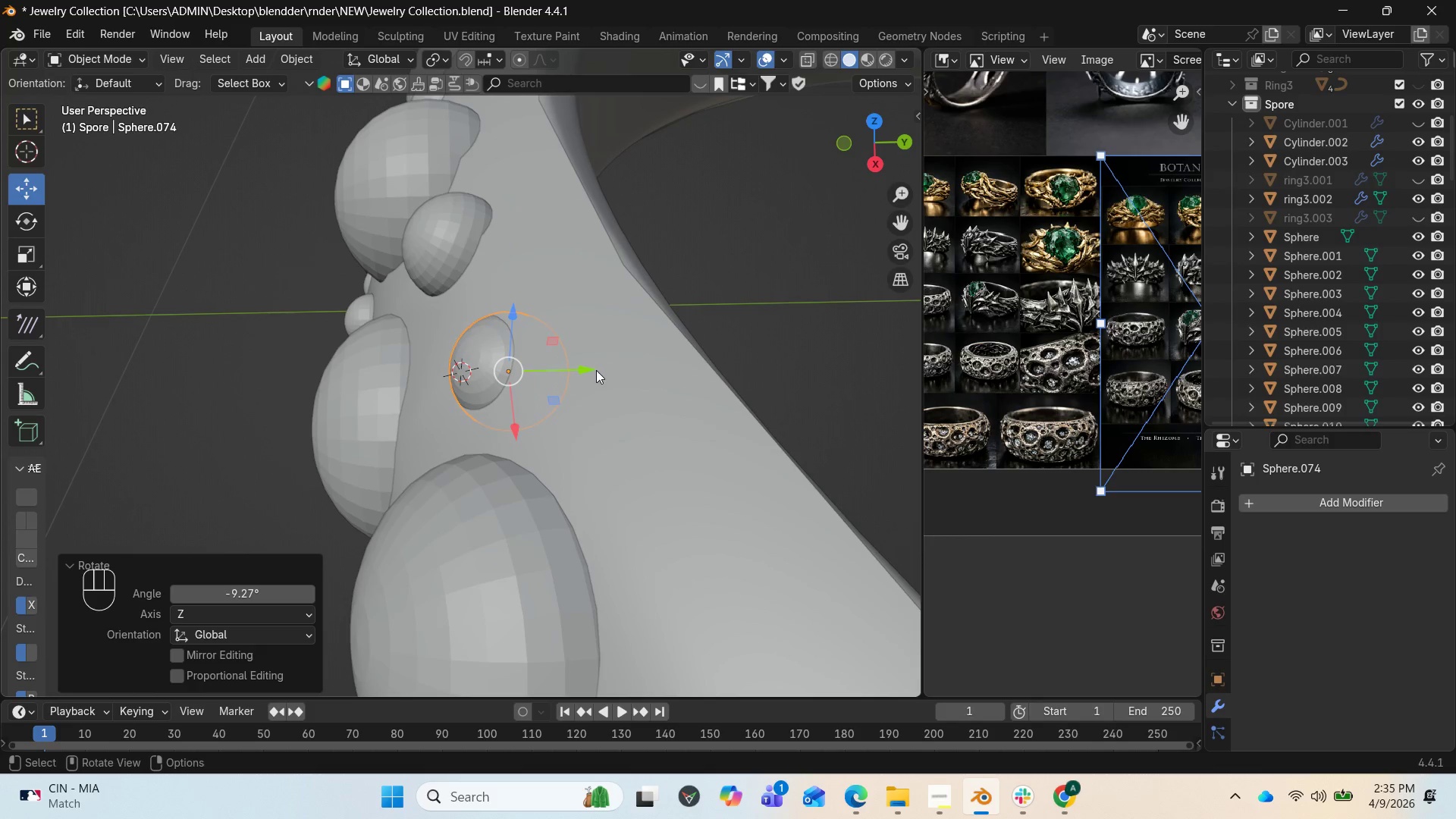 
left_click_drag(start_coordinate=[594, 369], to_coordinate=[582, 366])
 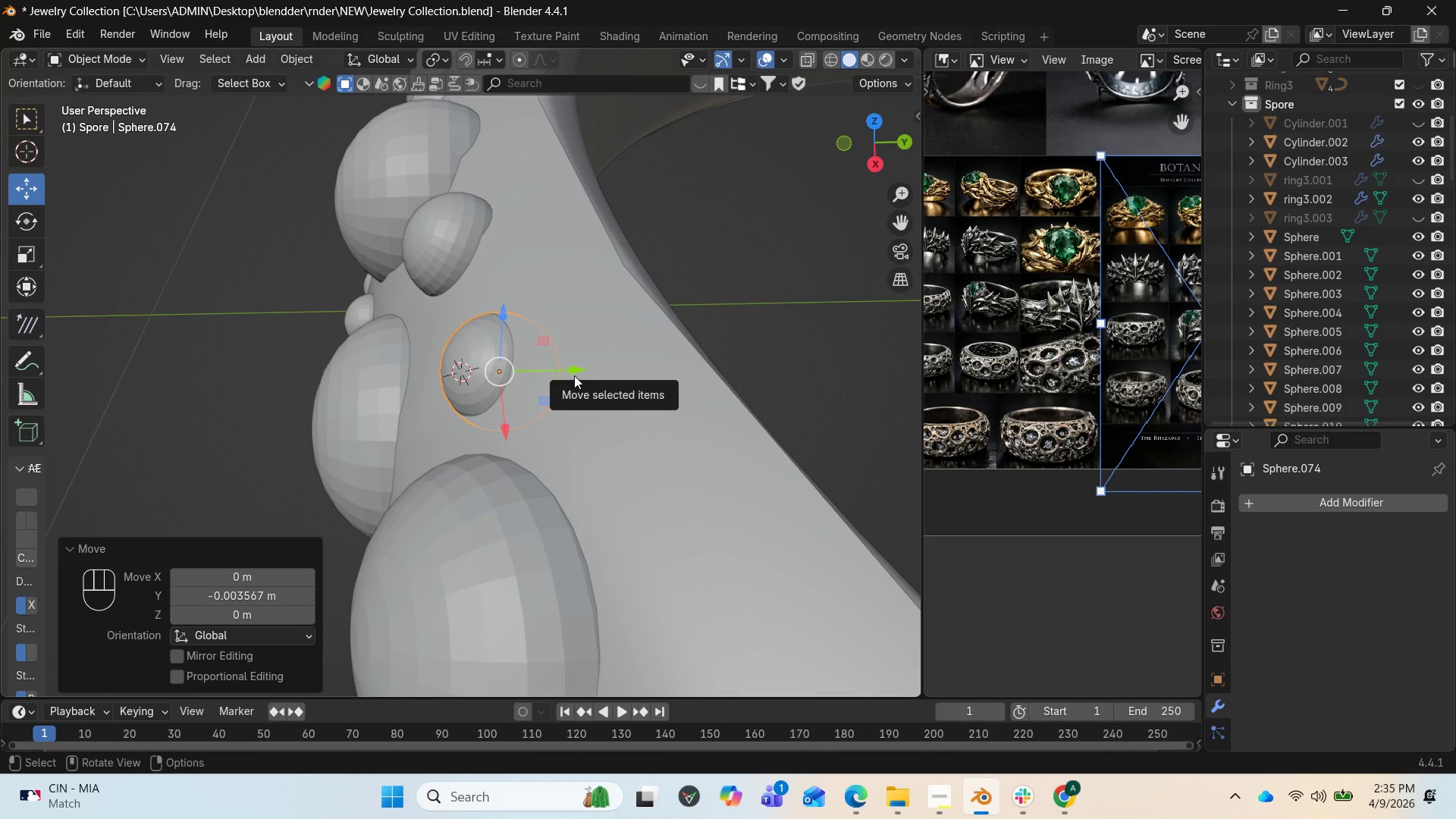 
left_click_drag(start_coordinate=[574, 375], to_coordinate=[563, 372])
 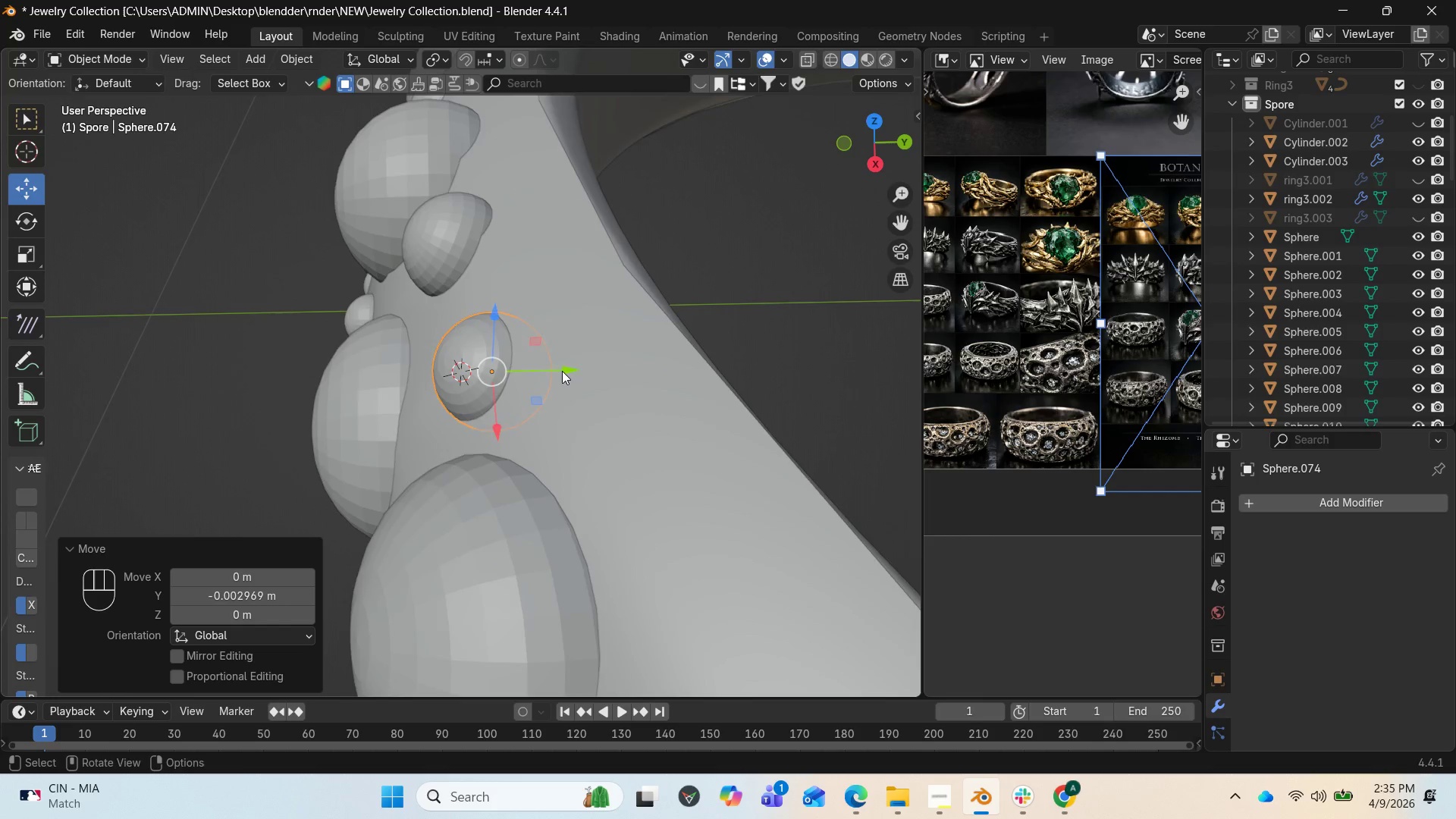 
scroll: coordinate [578, 382], scroll_direction: down, amount: 7.0
 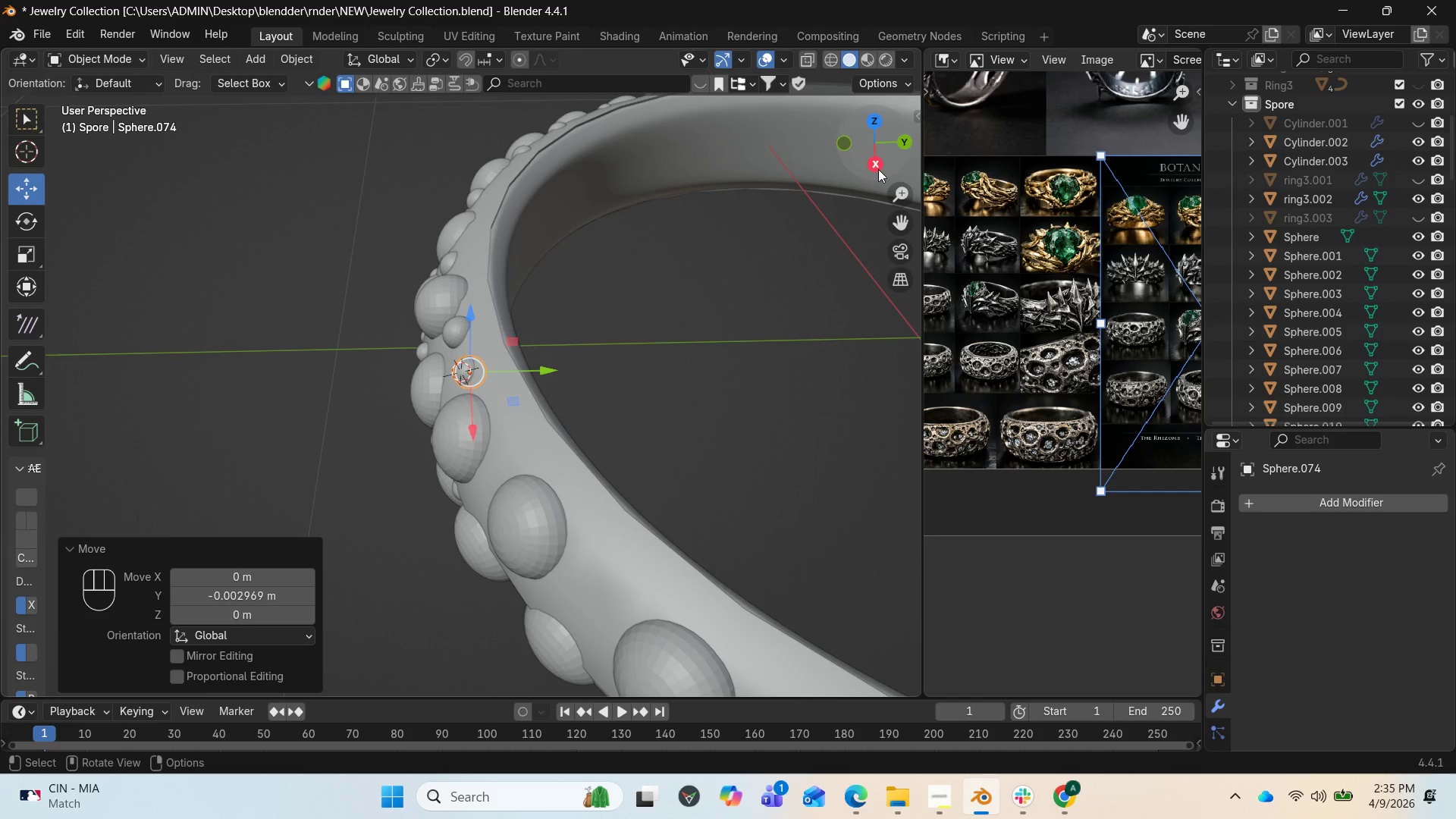 
left_click_drag(start_coordinate=[886, 152], to_coordinate=[110, 621])
 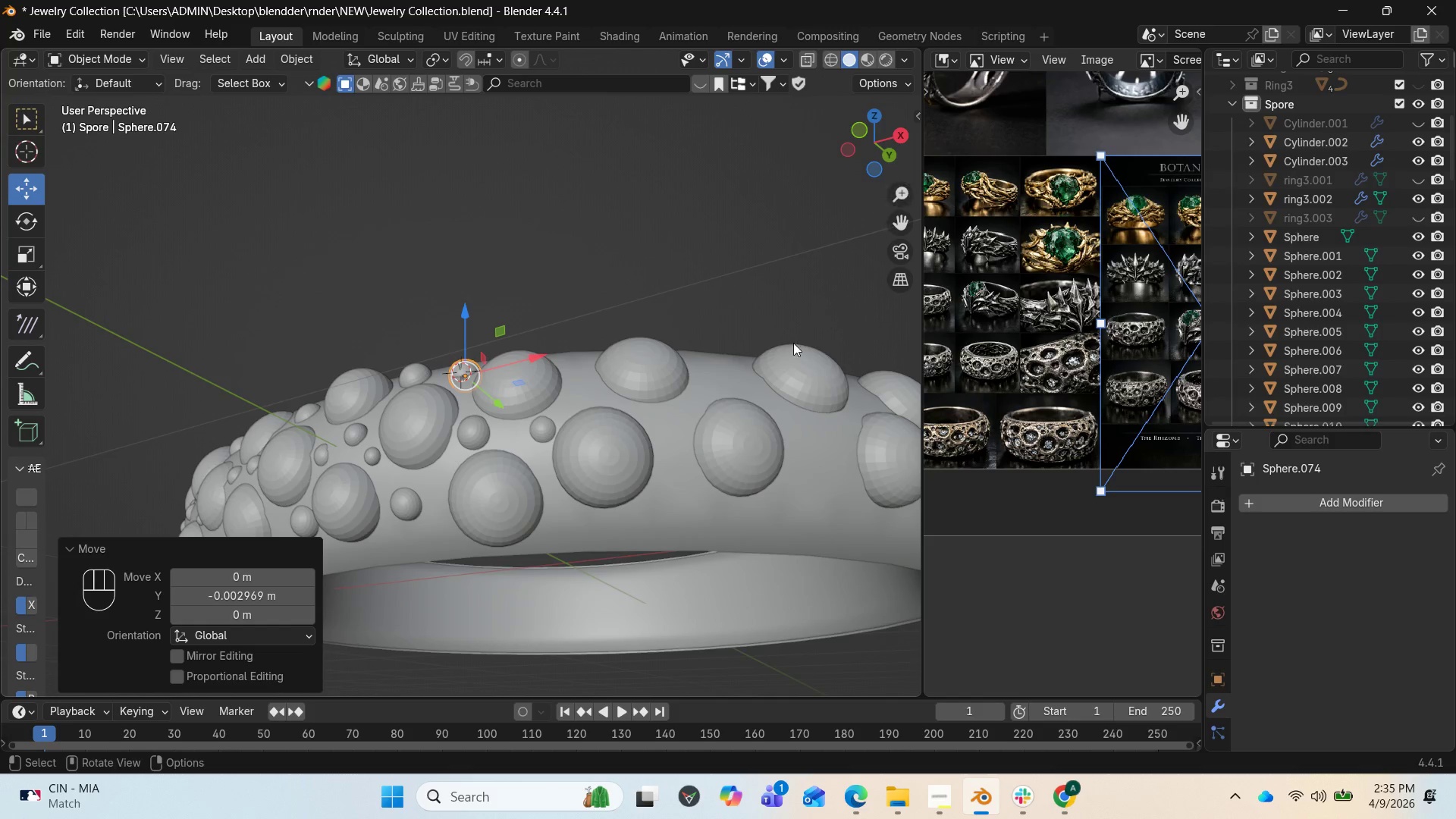 
scroll: coordinate [778, 412], scroll_direction: down, amount: 3.0
 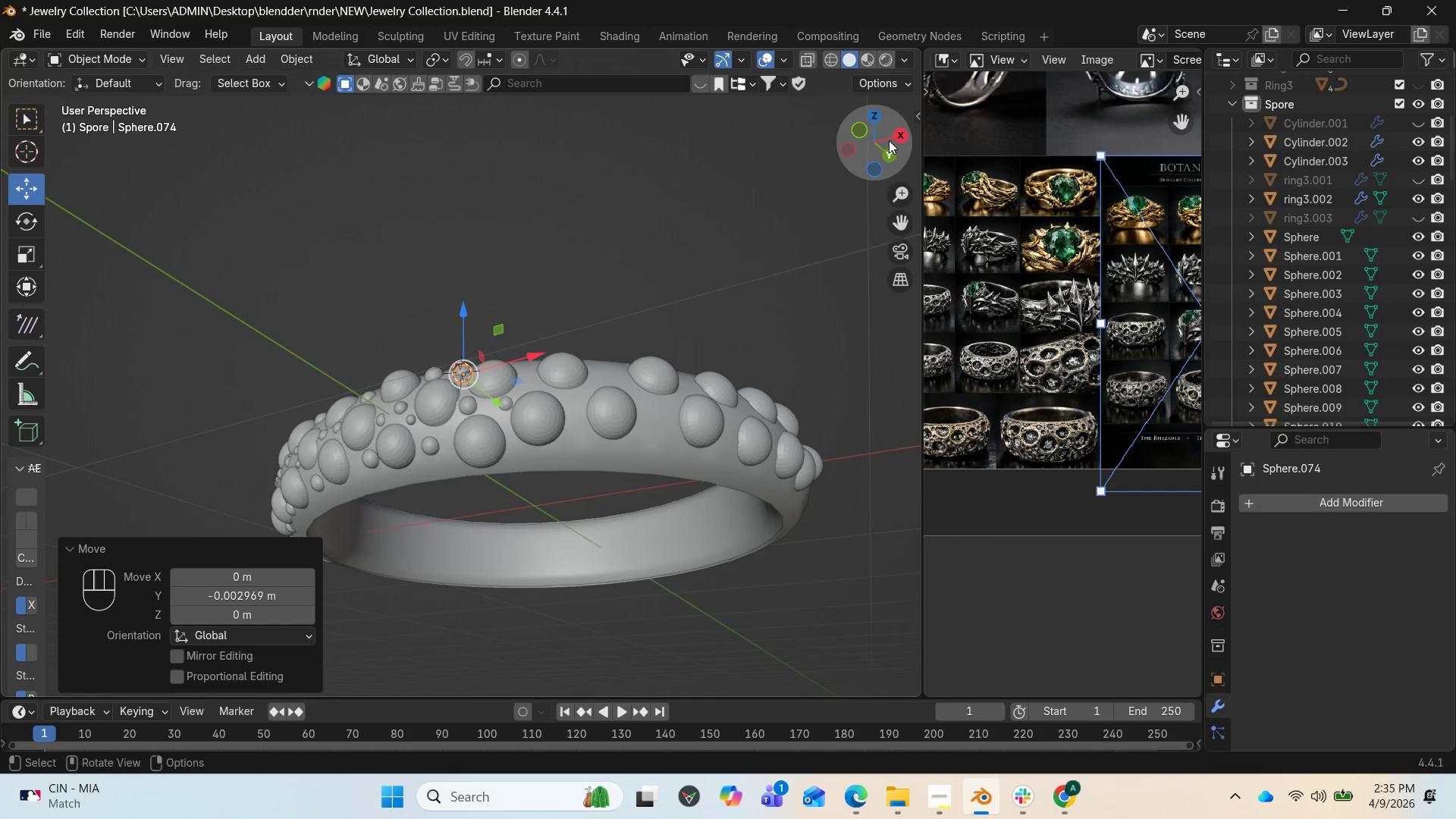 
left_click_drag(start_coordinate=[888, 138], to_coordinate=[835, 173])
 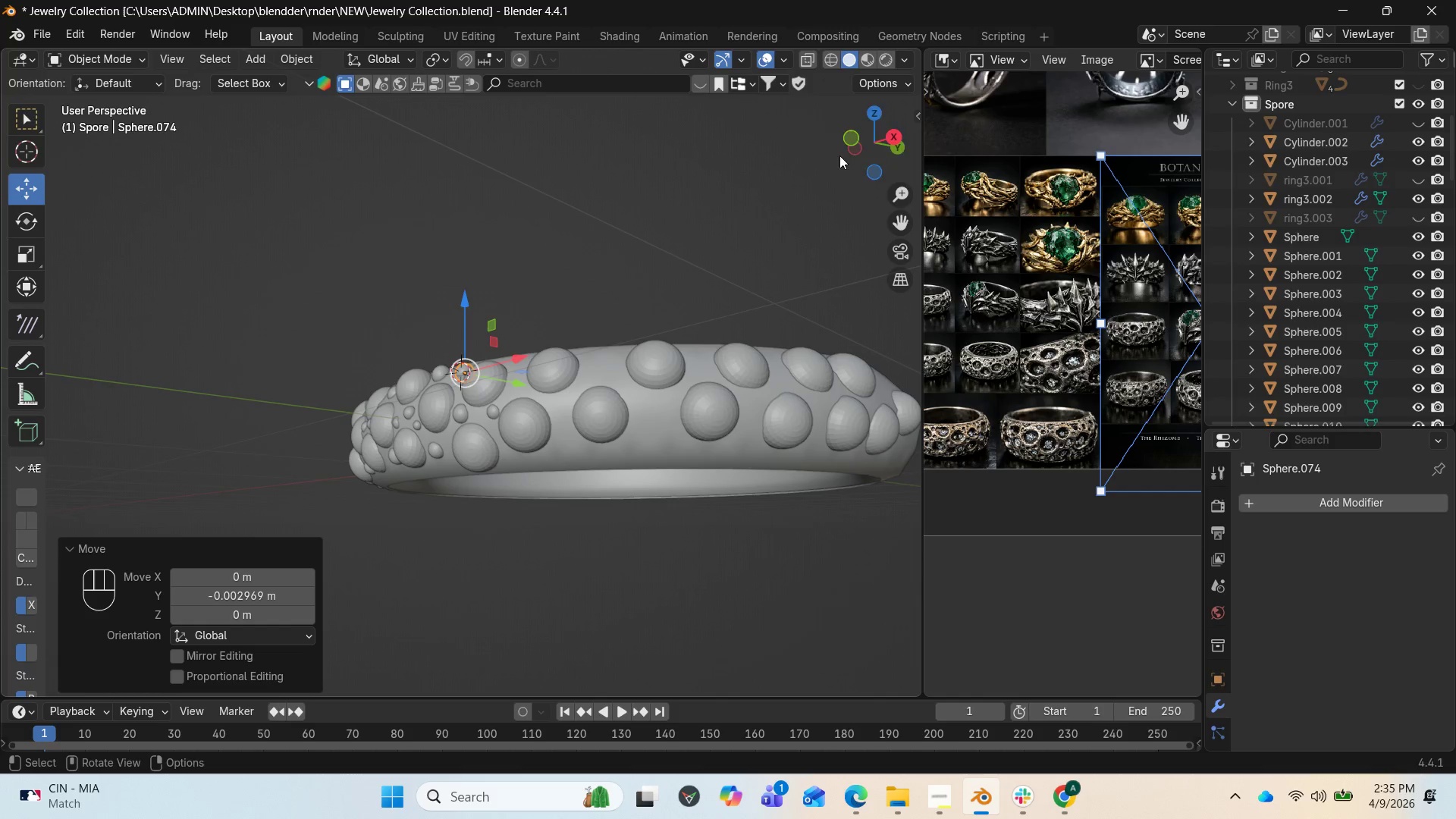 
left_click_drag(start_coordinate=[860, 146], to_coordinate=[905, 217])
 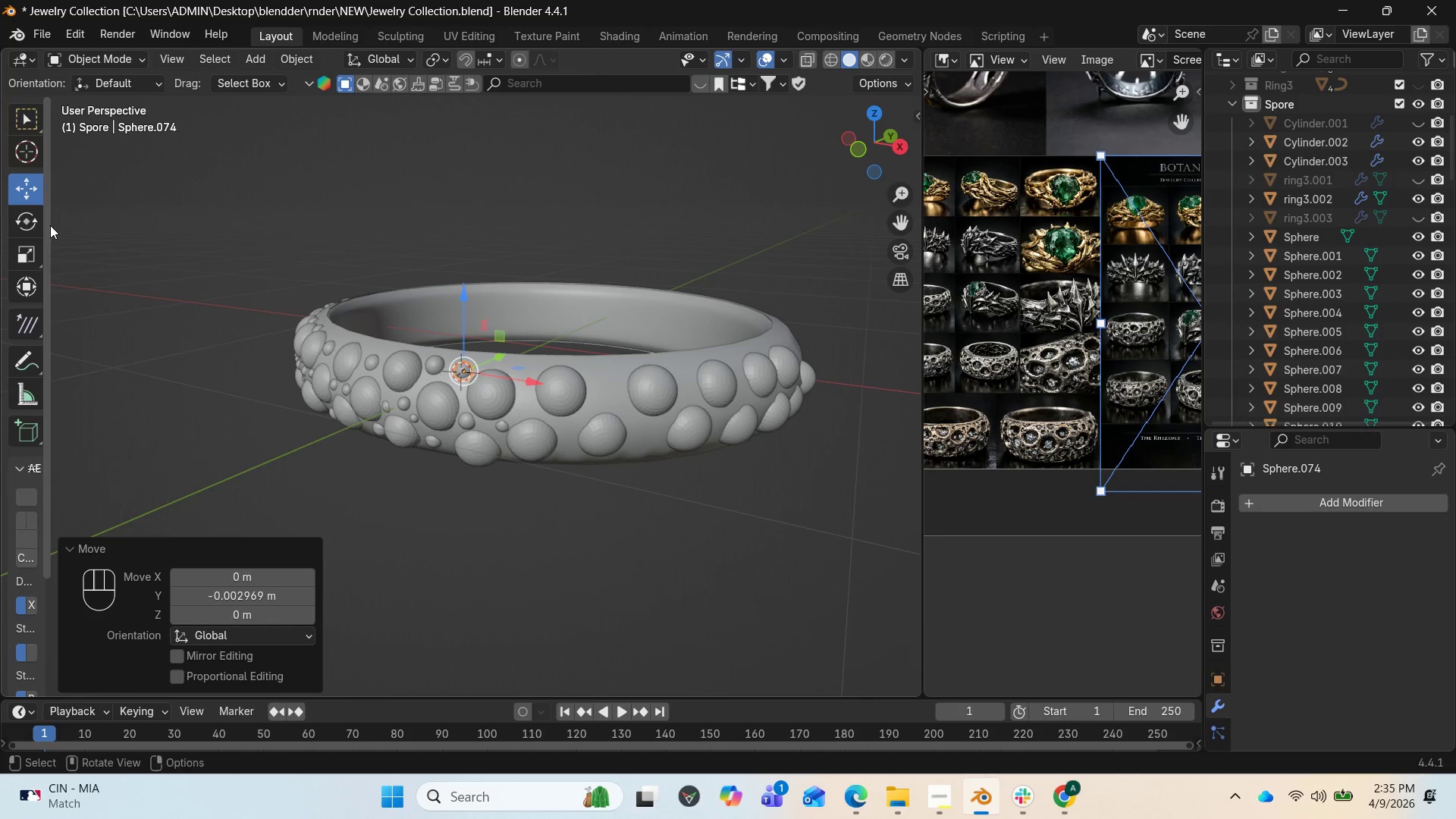 
left_click([37, 149])
 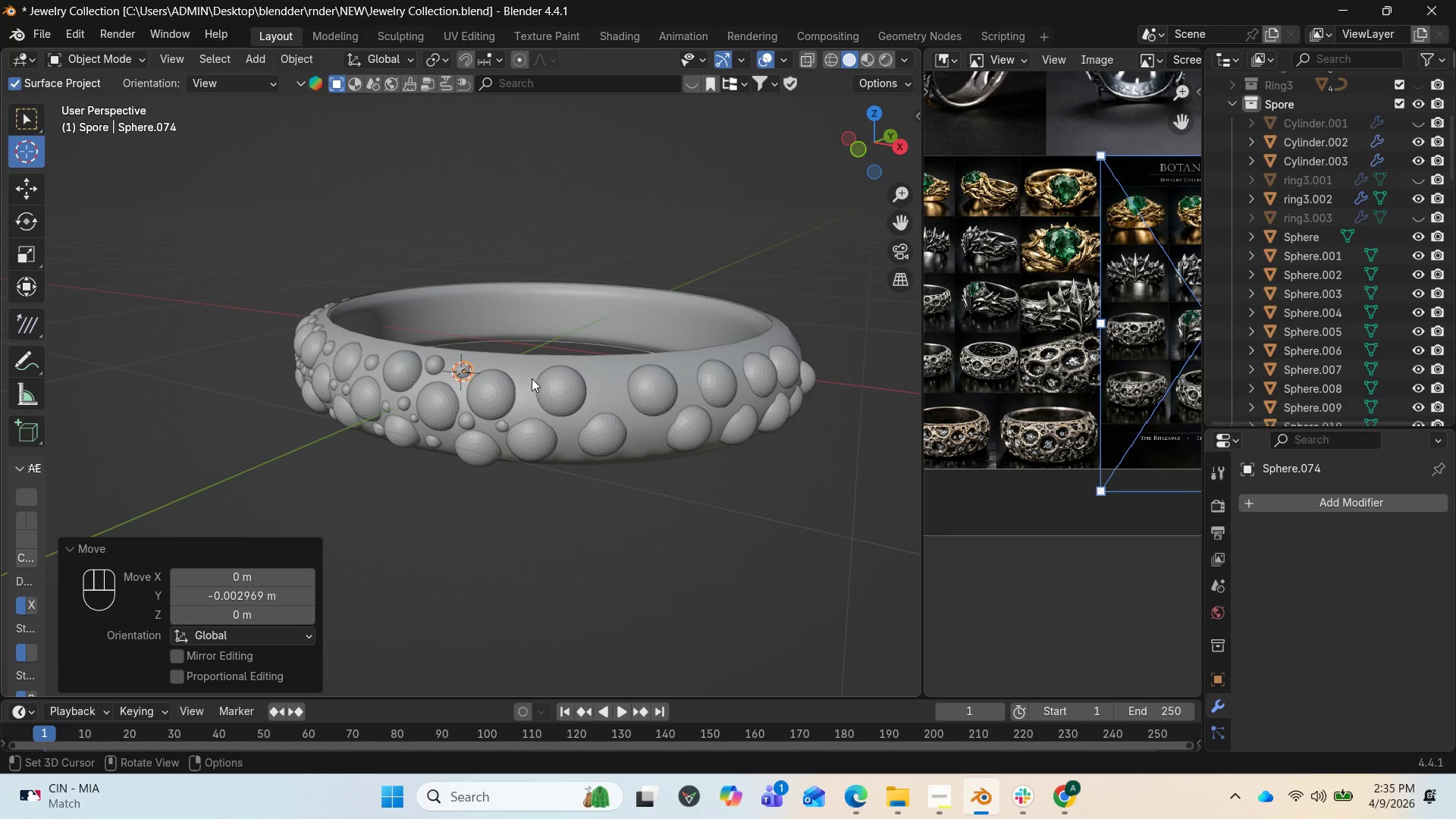 
left_click([529, 372])
 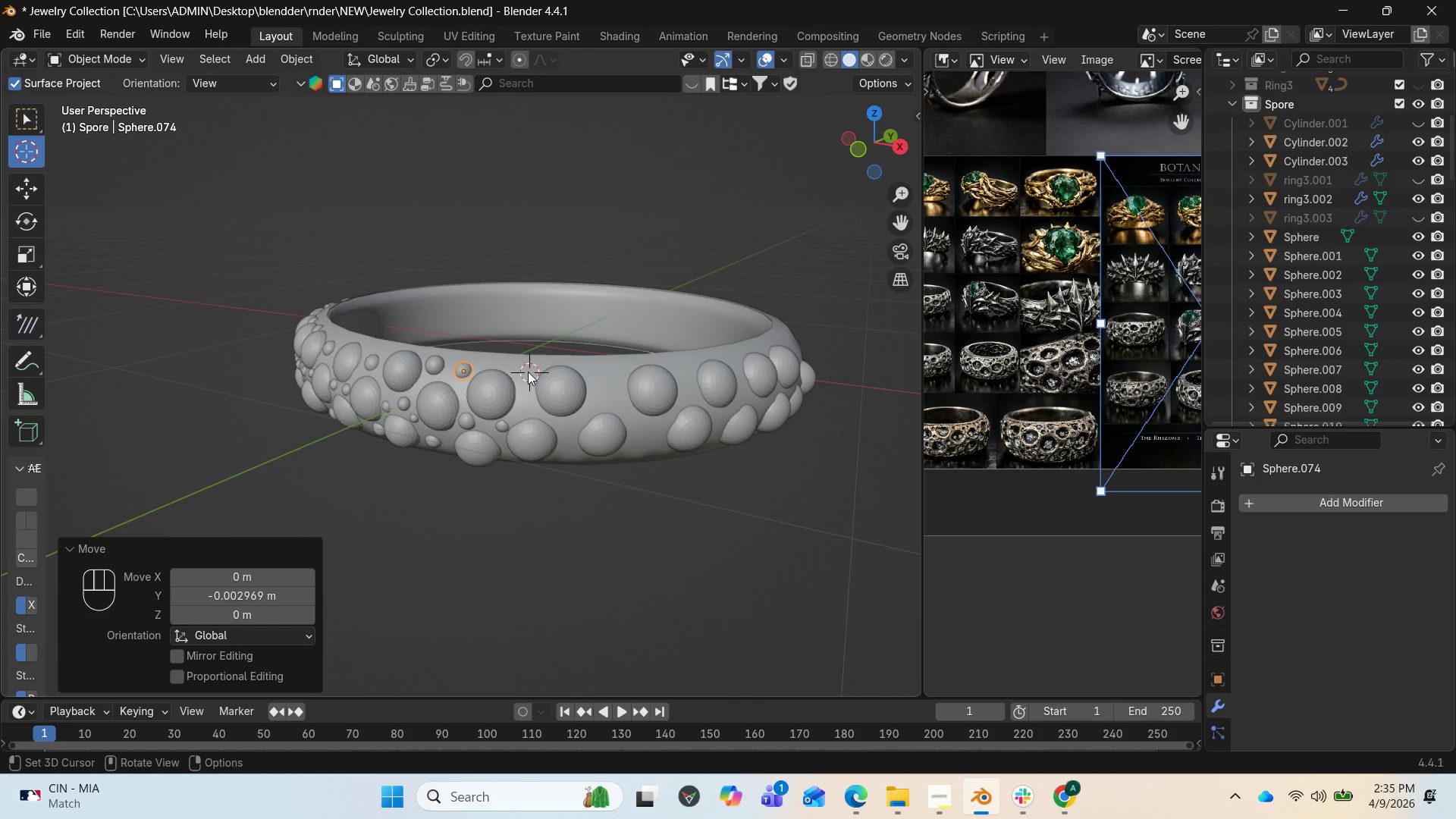 
left_click([521, 374])
 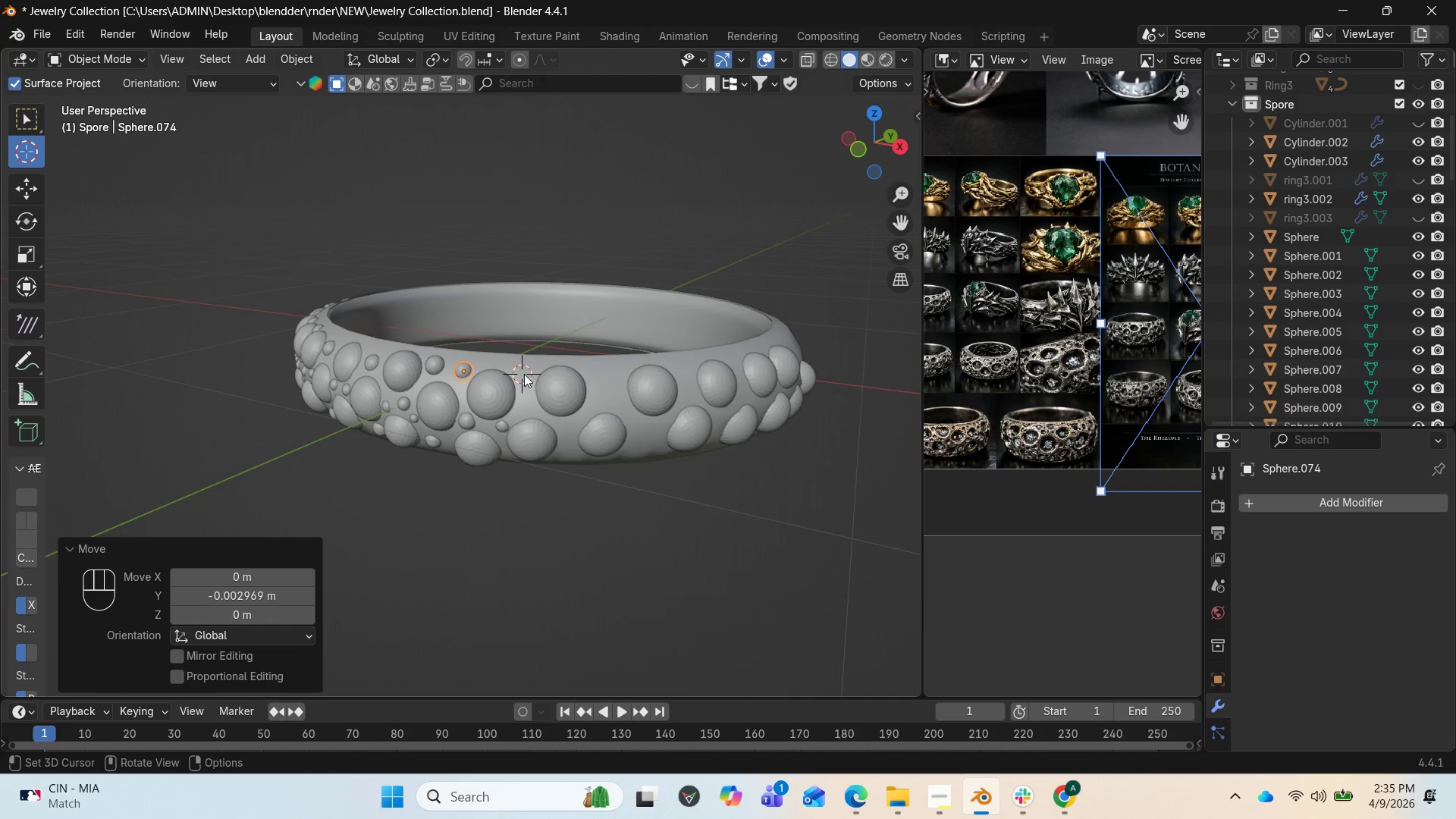 
right_click([524, 374])
 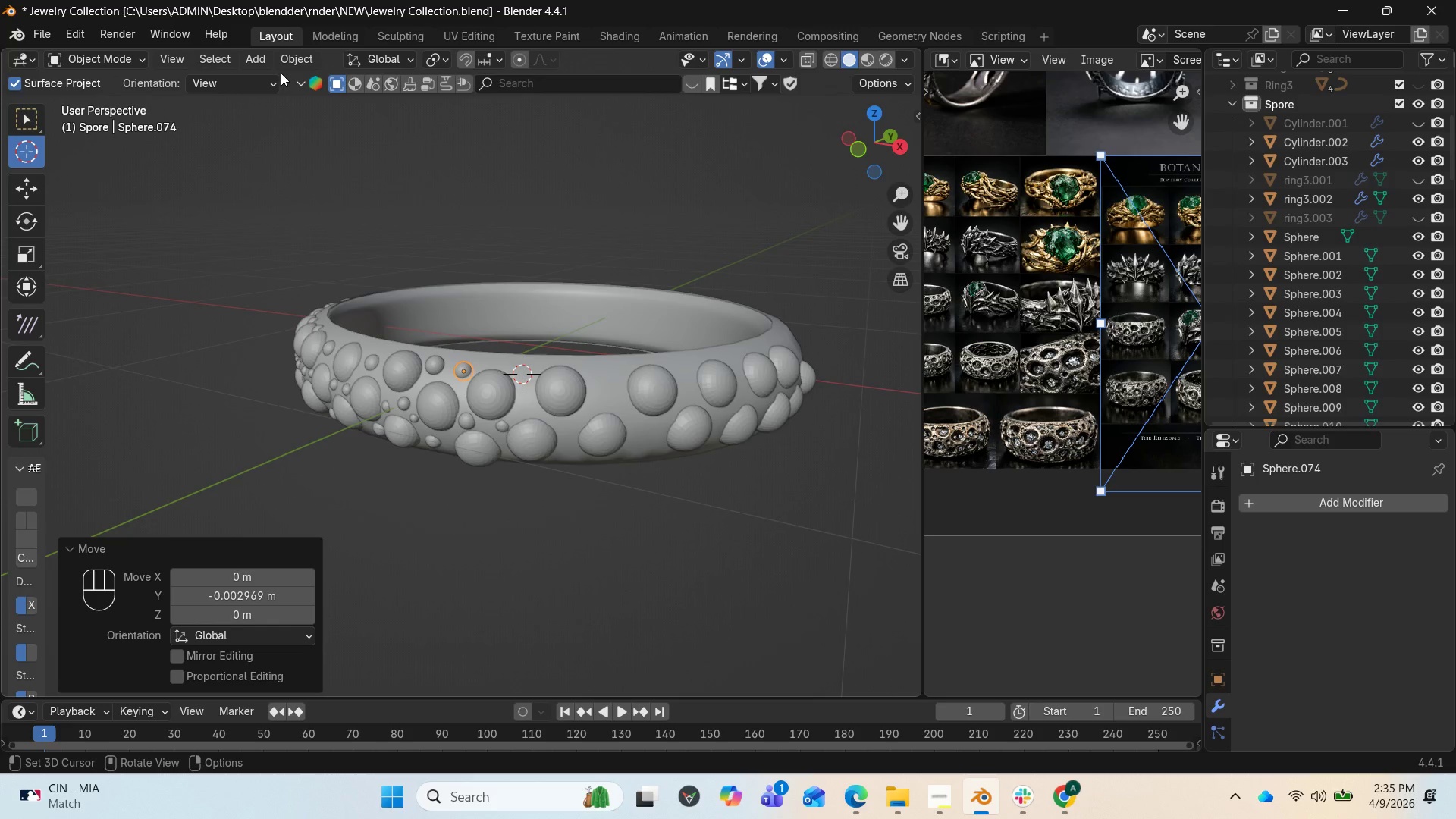 
left_click([263, 58])
 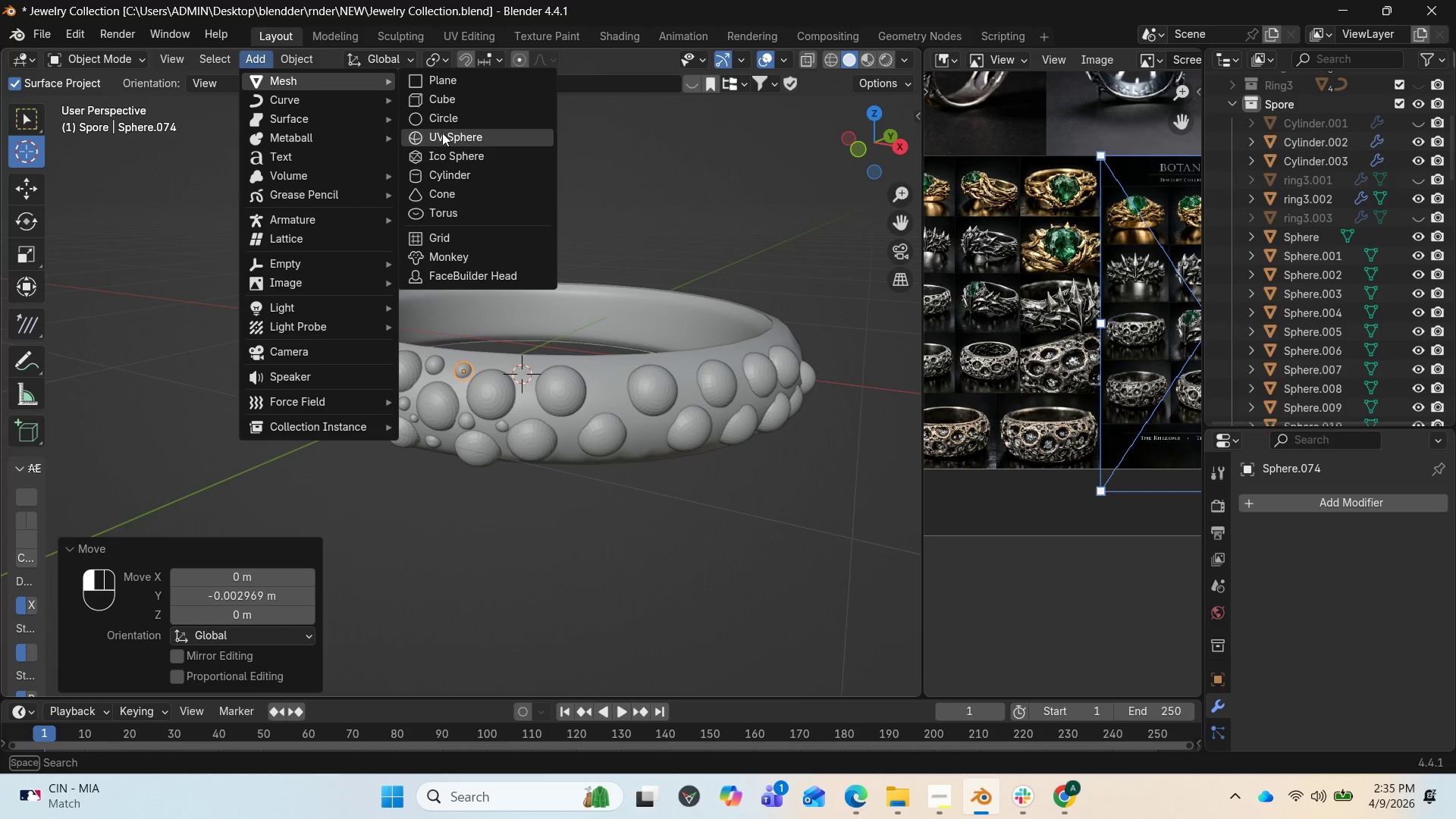 
left_click([441, 137])
 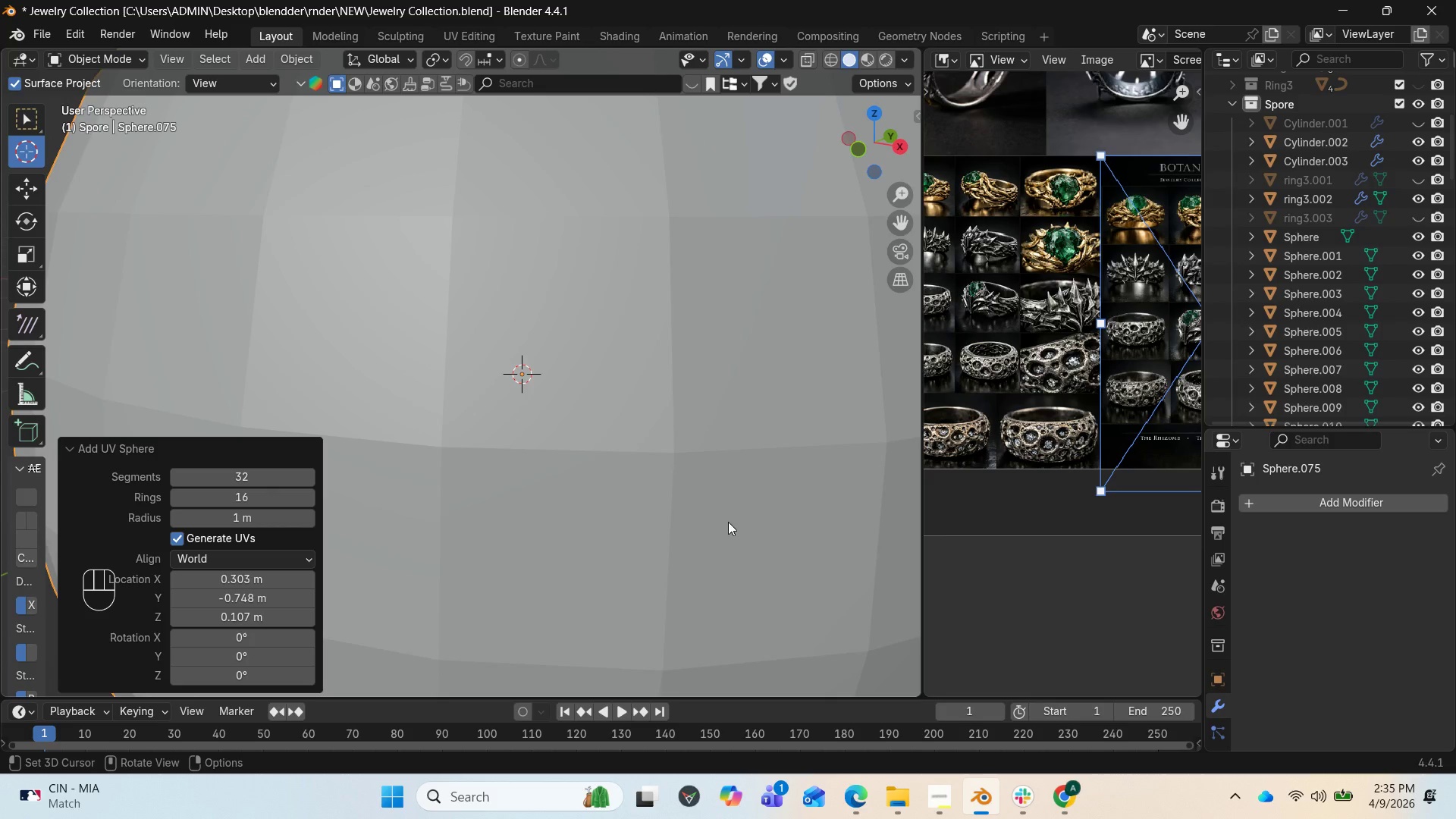 
key(S)
 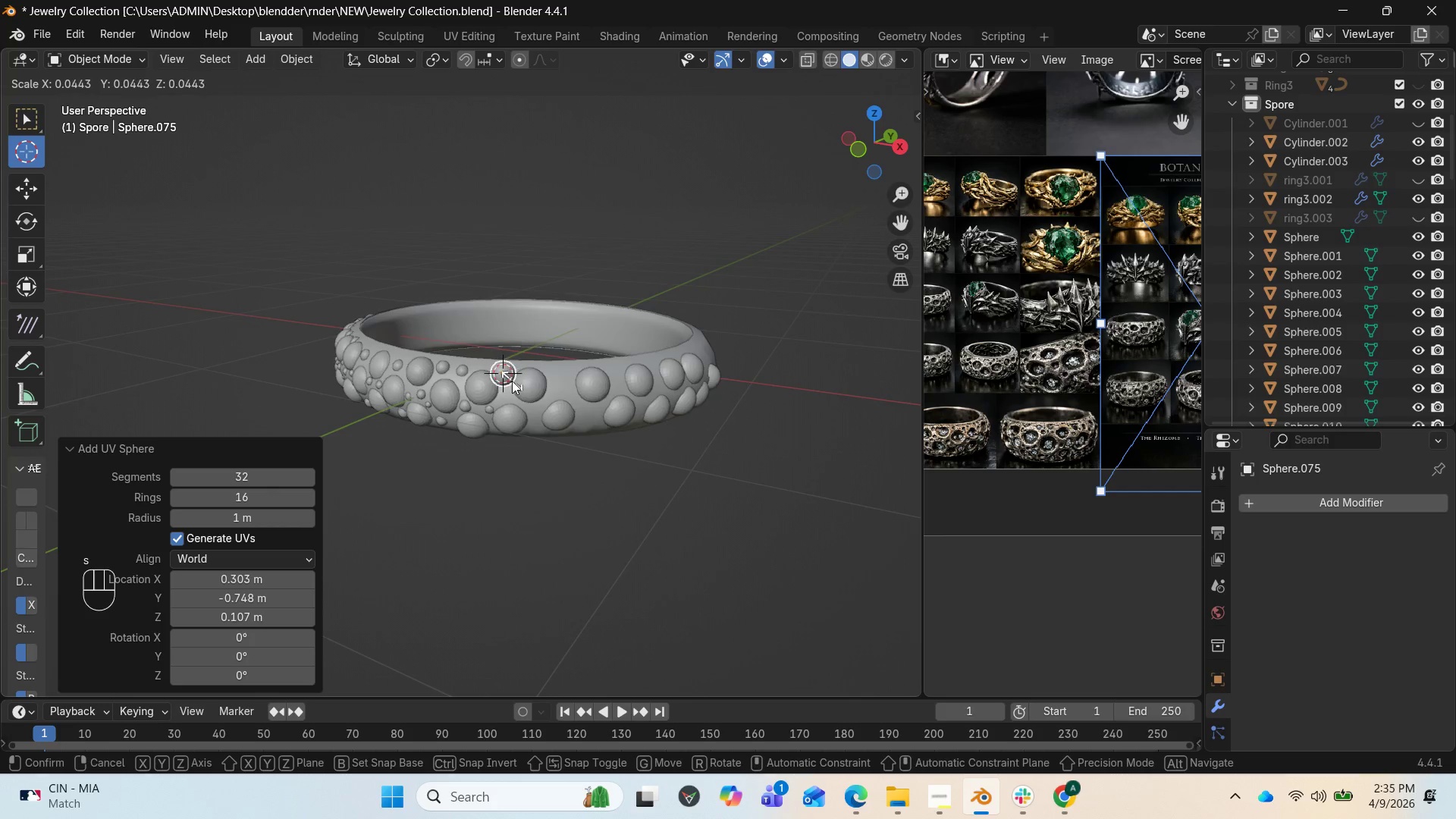 
scroll: coordinate [728, 522], scroll_direction: down, amount: 2.0
 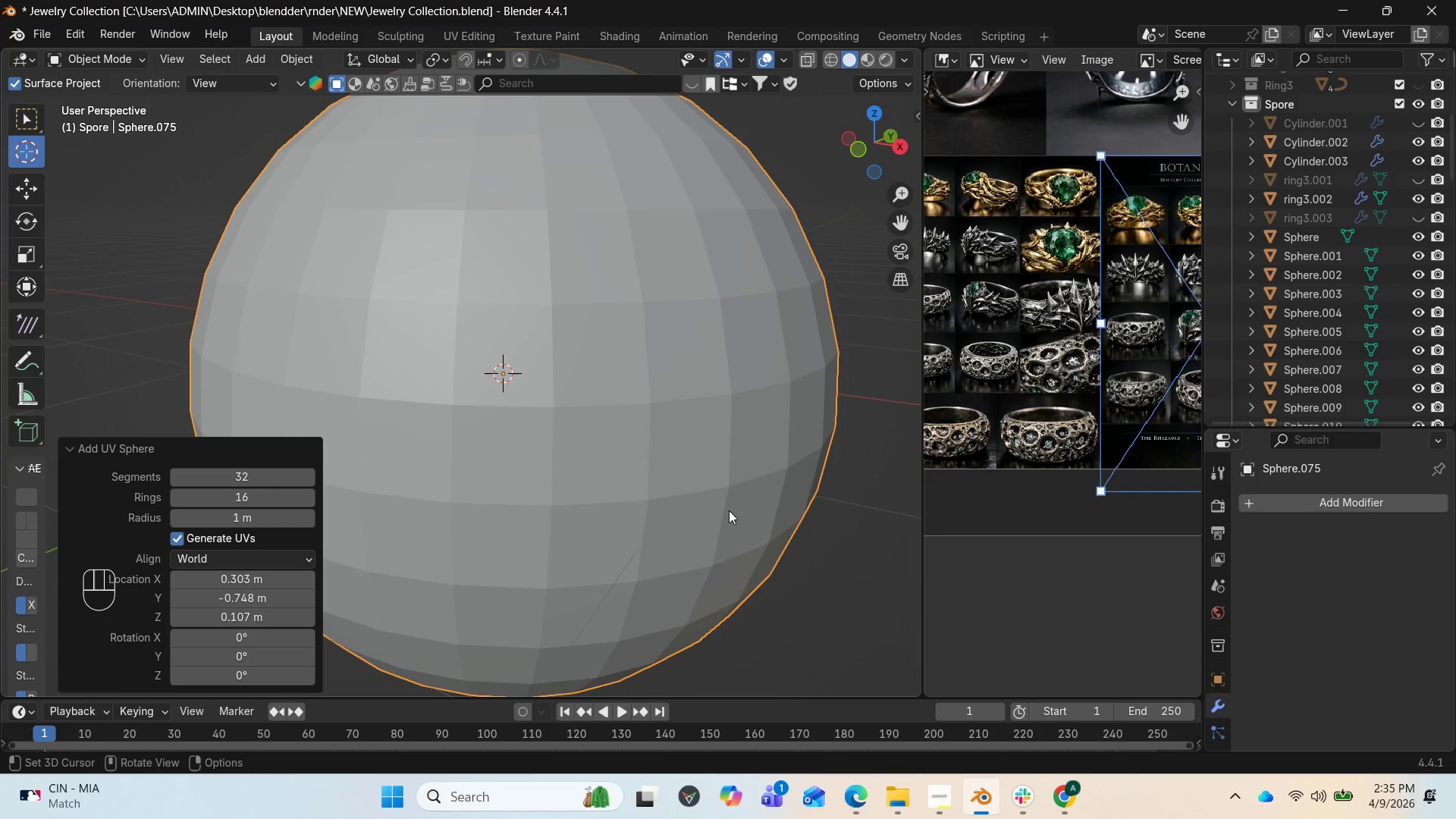 
left_click([511, 381])
 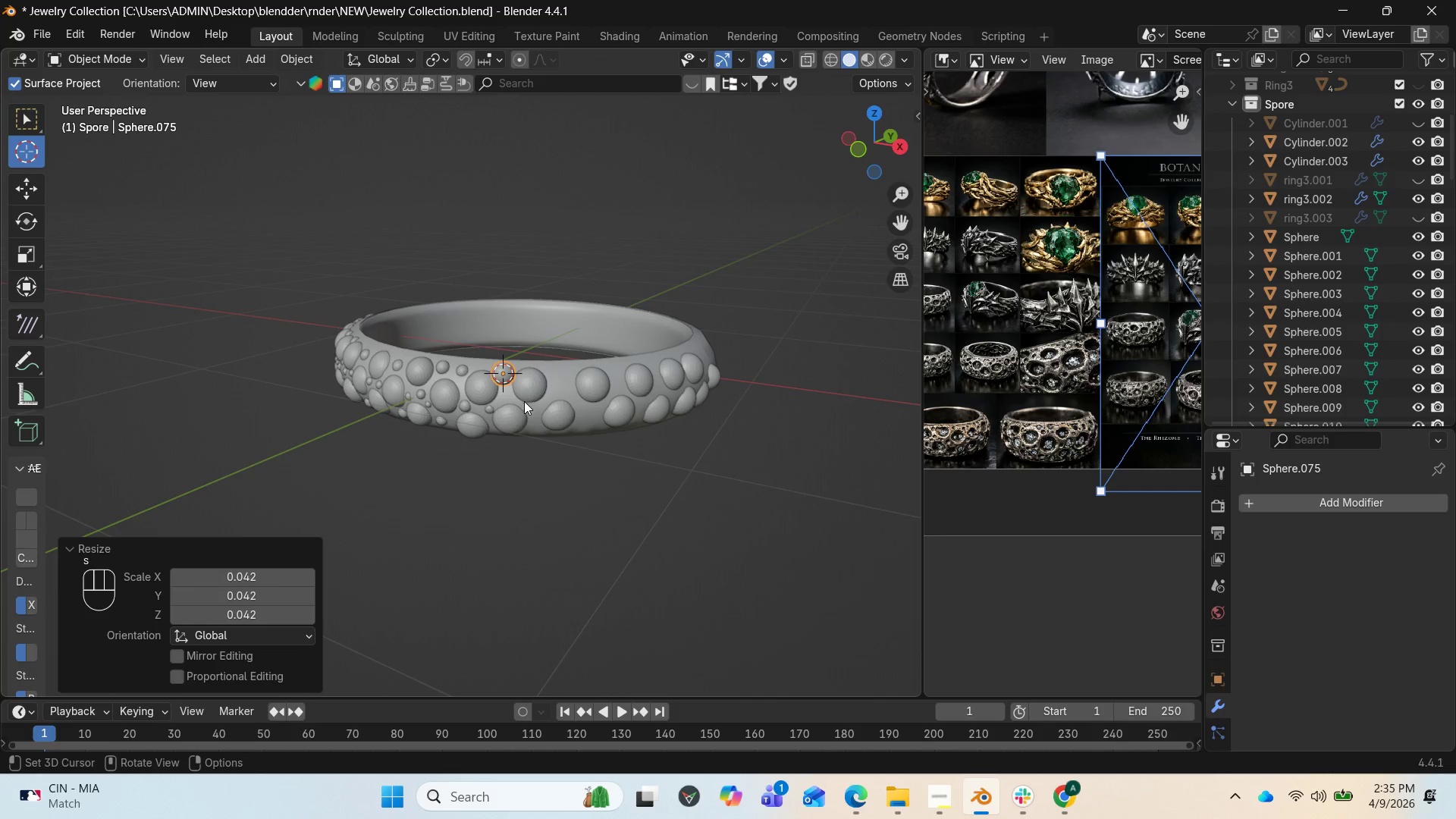 
key(NumpadDecimal)
 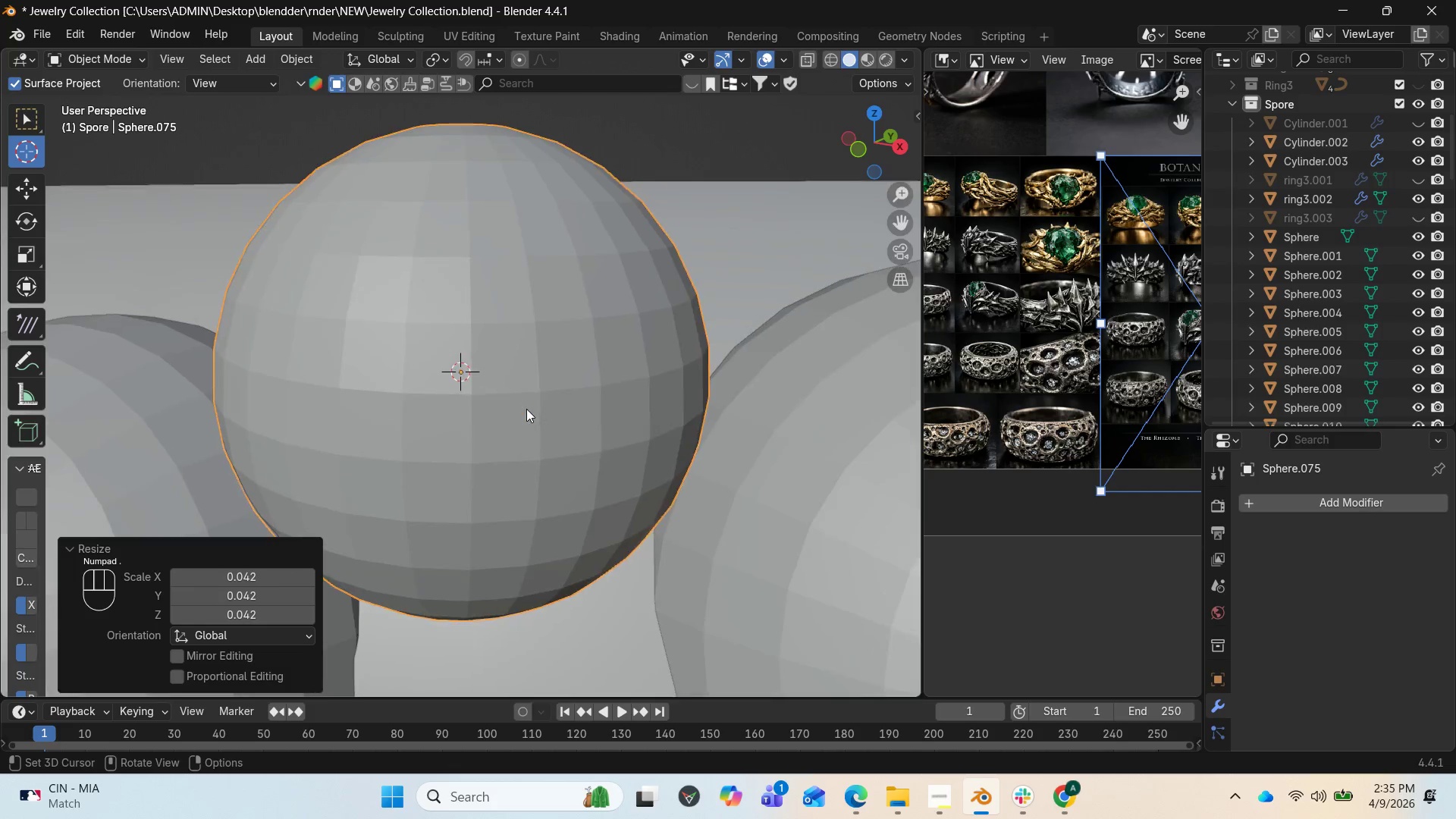 
scroll: coordinate [535, 416], scroll_direction: down, amount: 4.0
 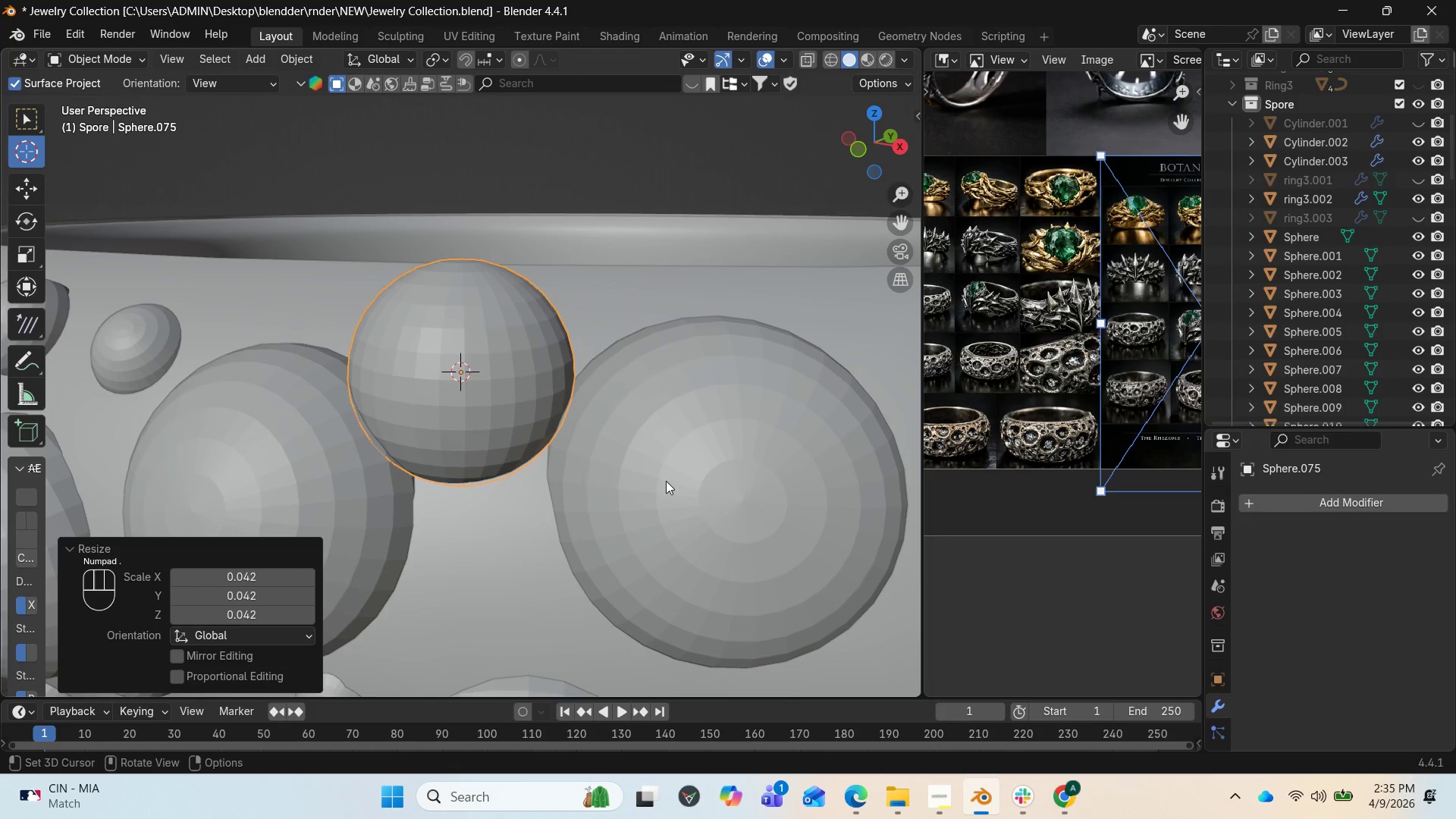 
key(S)
 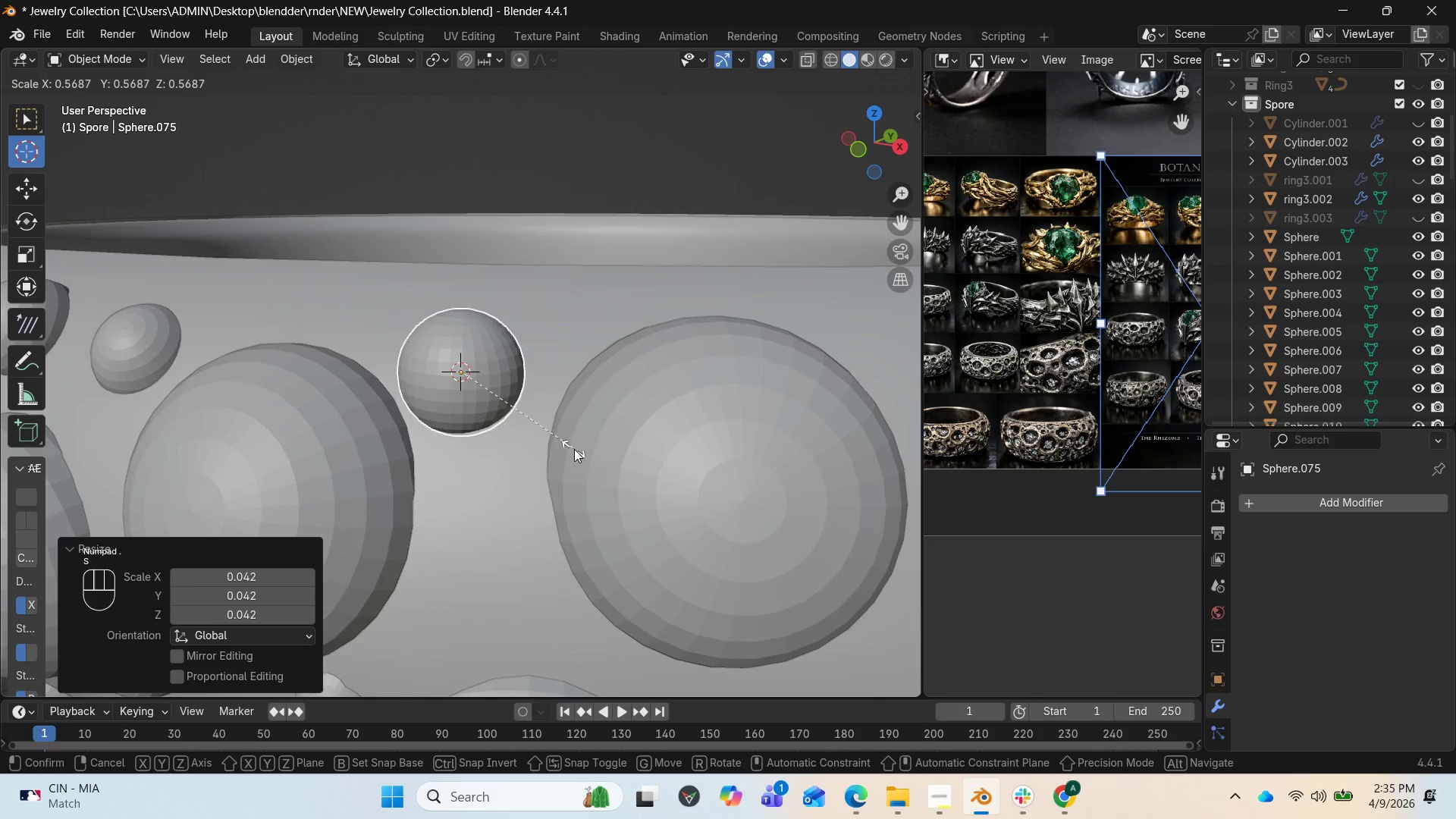 
left_click_drag(start_coordinate=[582, 453], to_coordinate=[588, 450])
 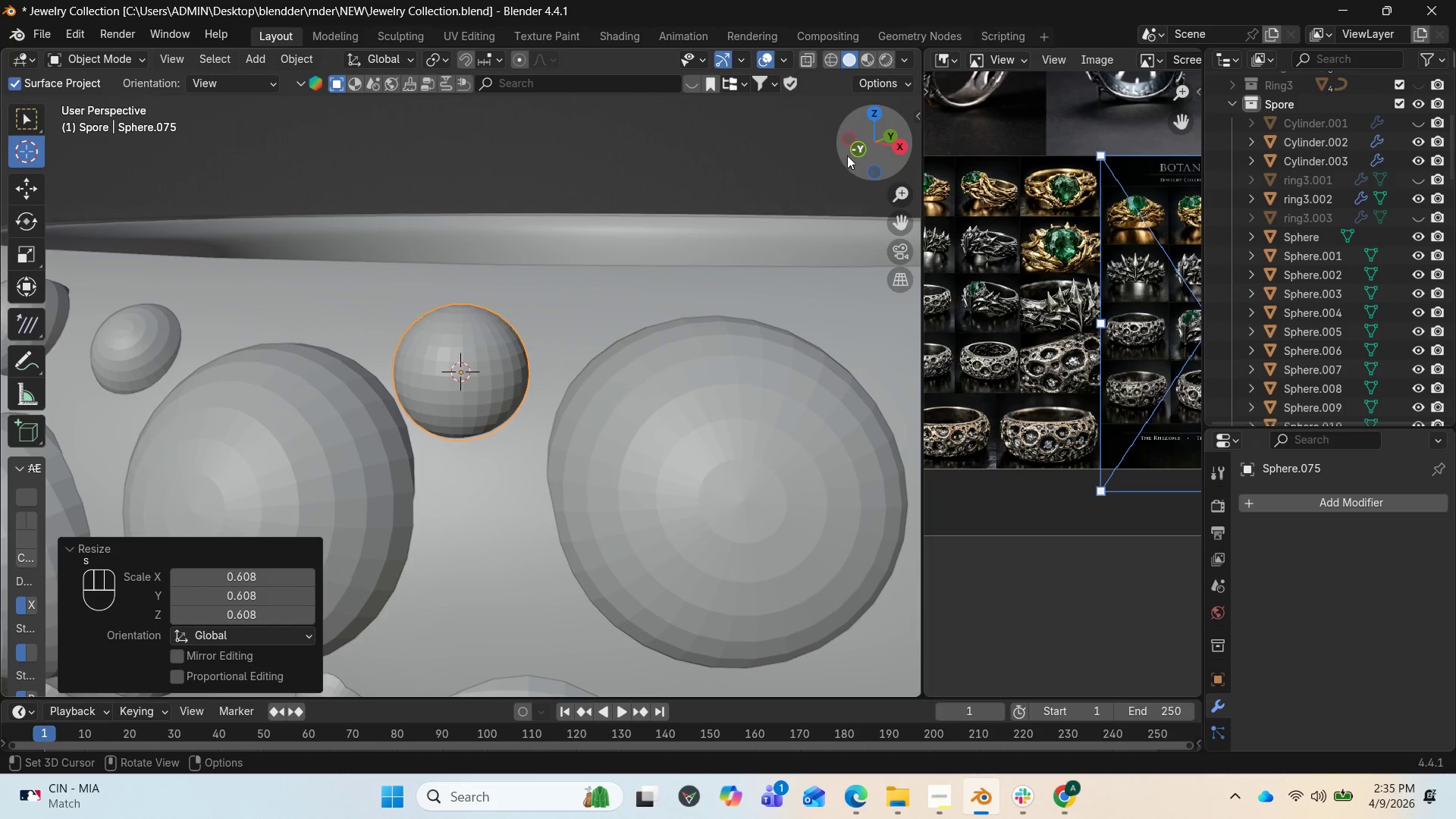 
left_click_drag(start_coordinate=[862, 143], to_coordinate=[705, 180])
 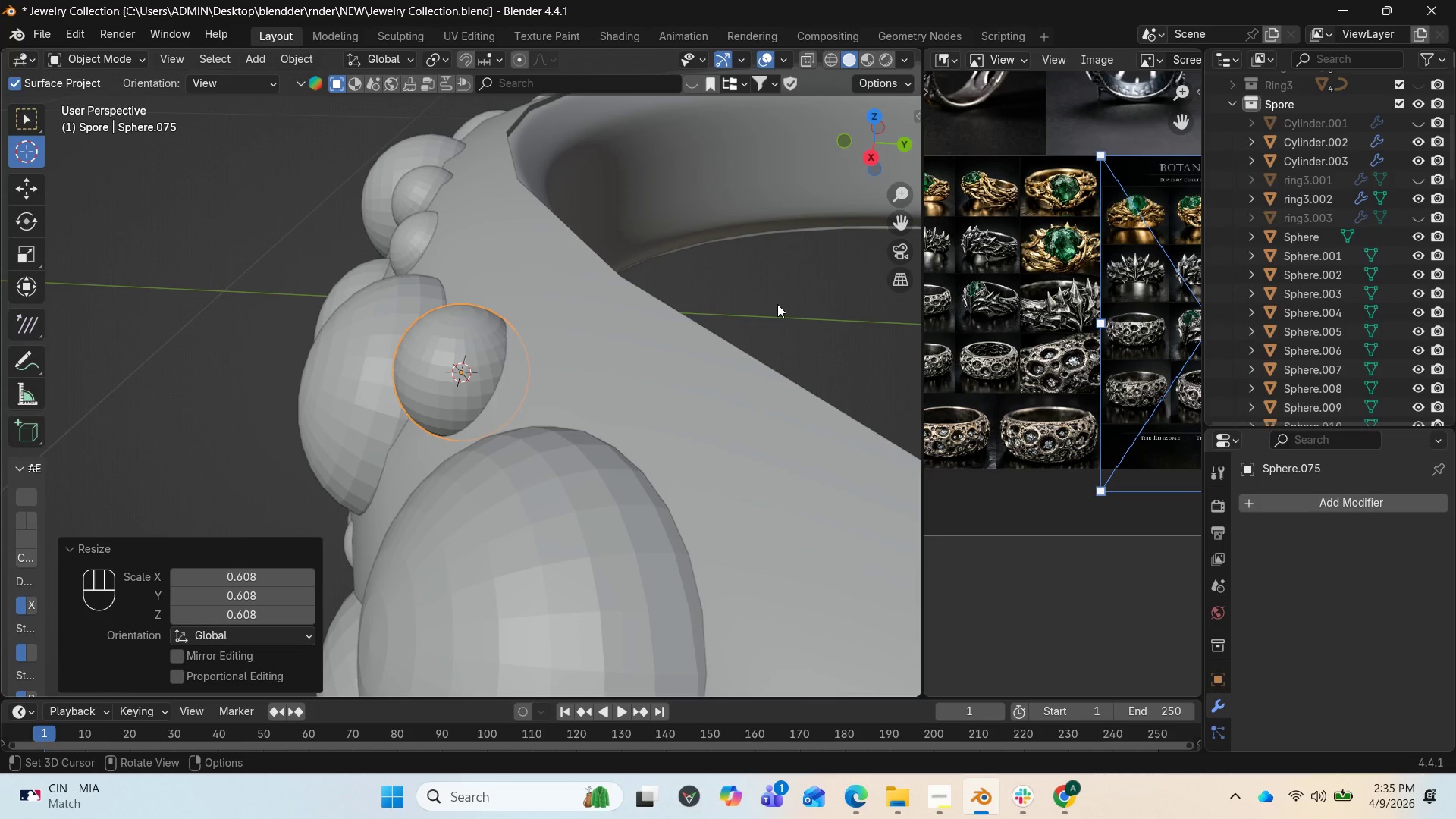 
left_click_drag(start_coordinate=[871, 163], to_coordinate=[158, 93])
 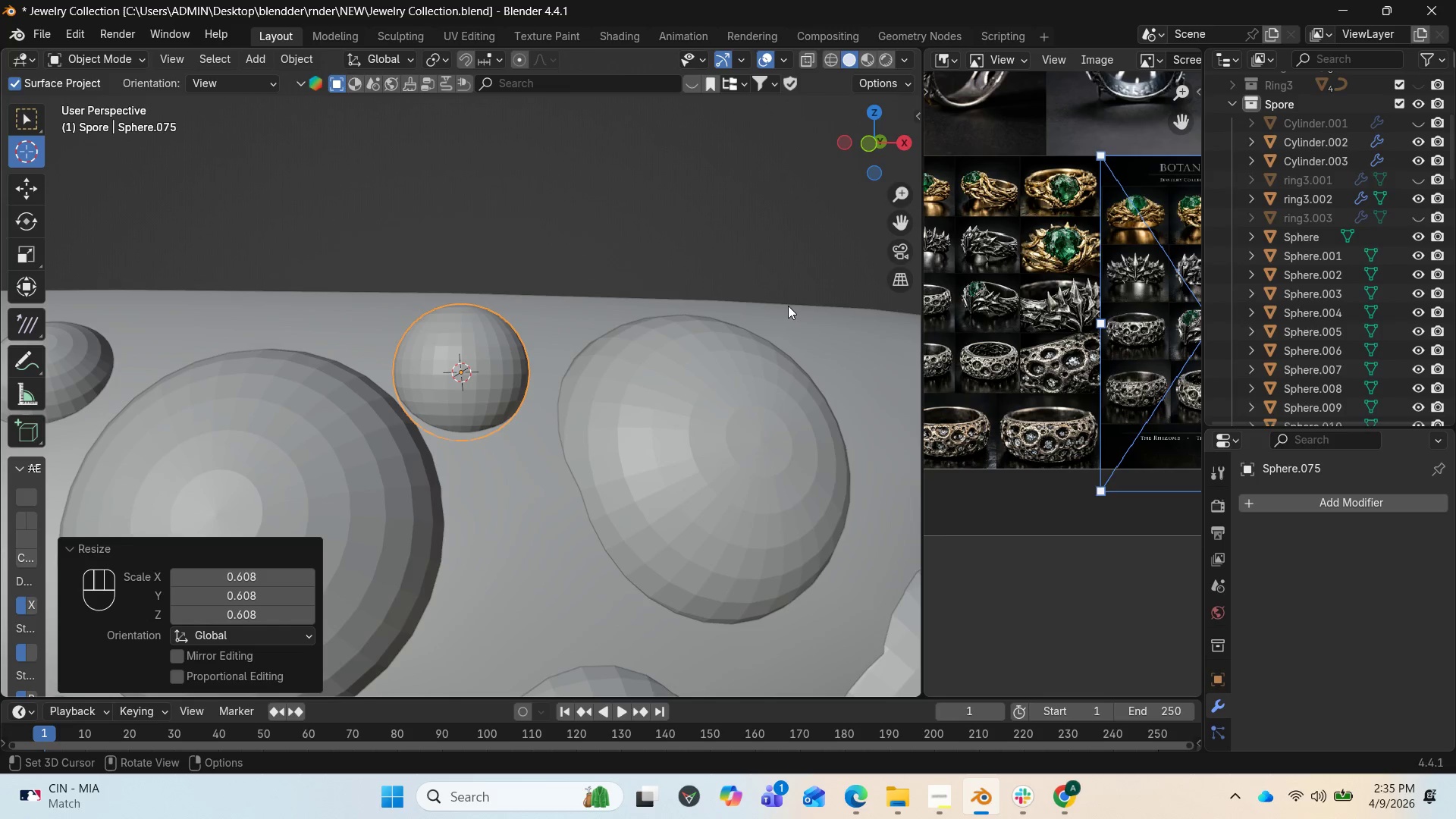 
key(S)
 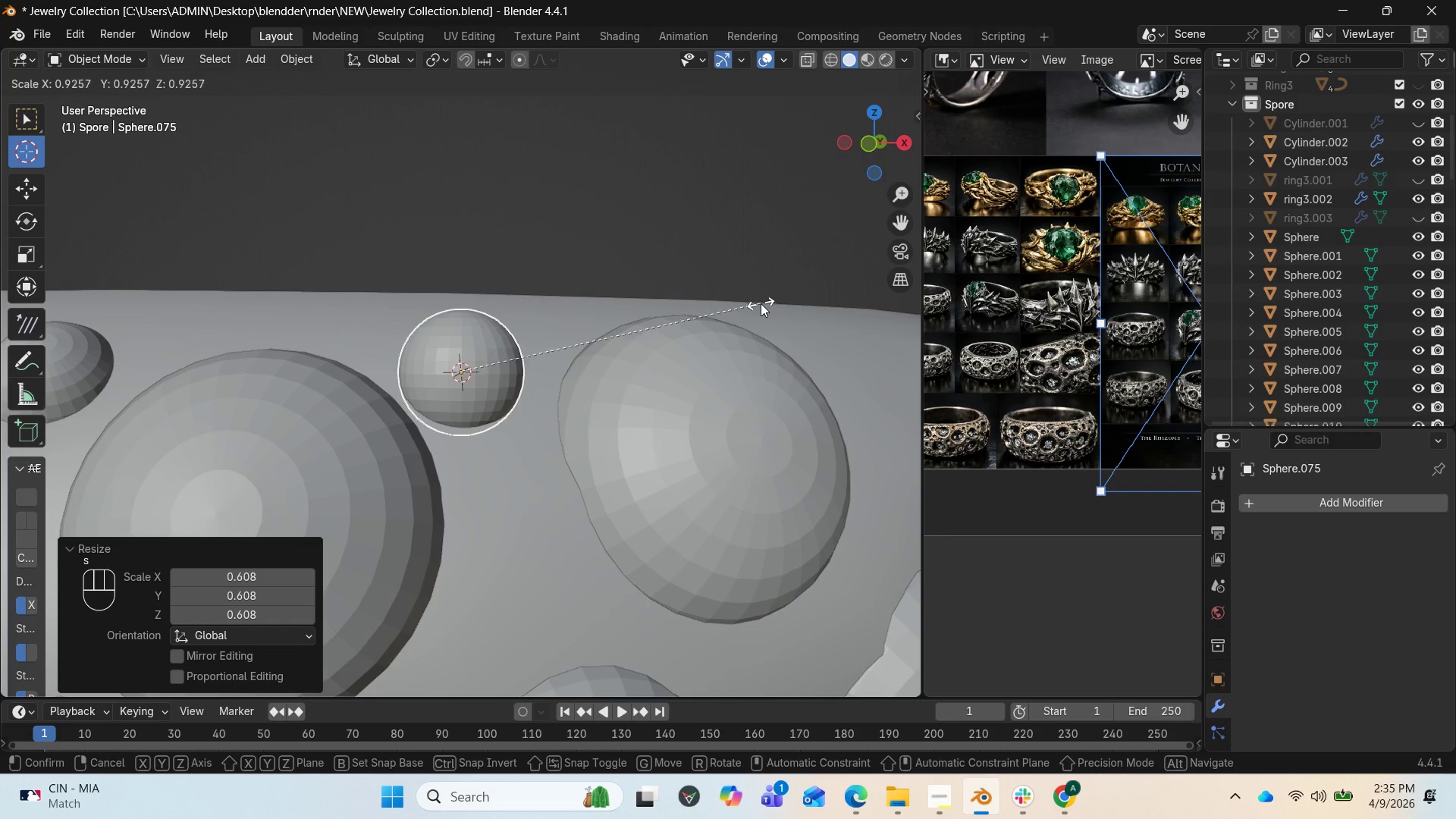 
left_click([747, 301])
 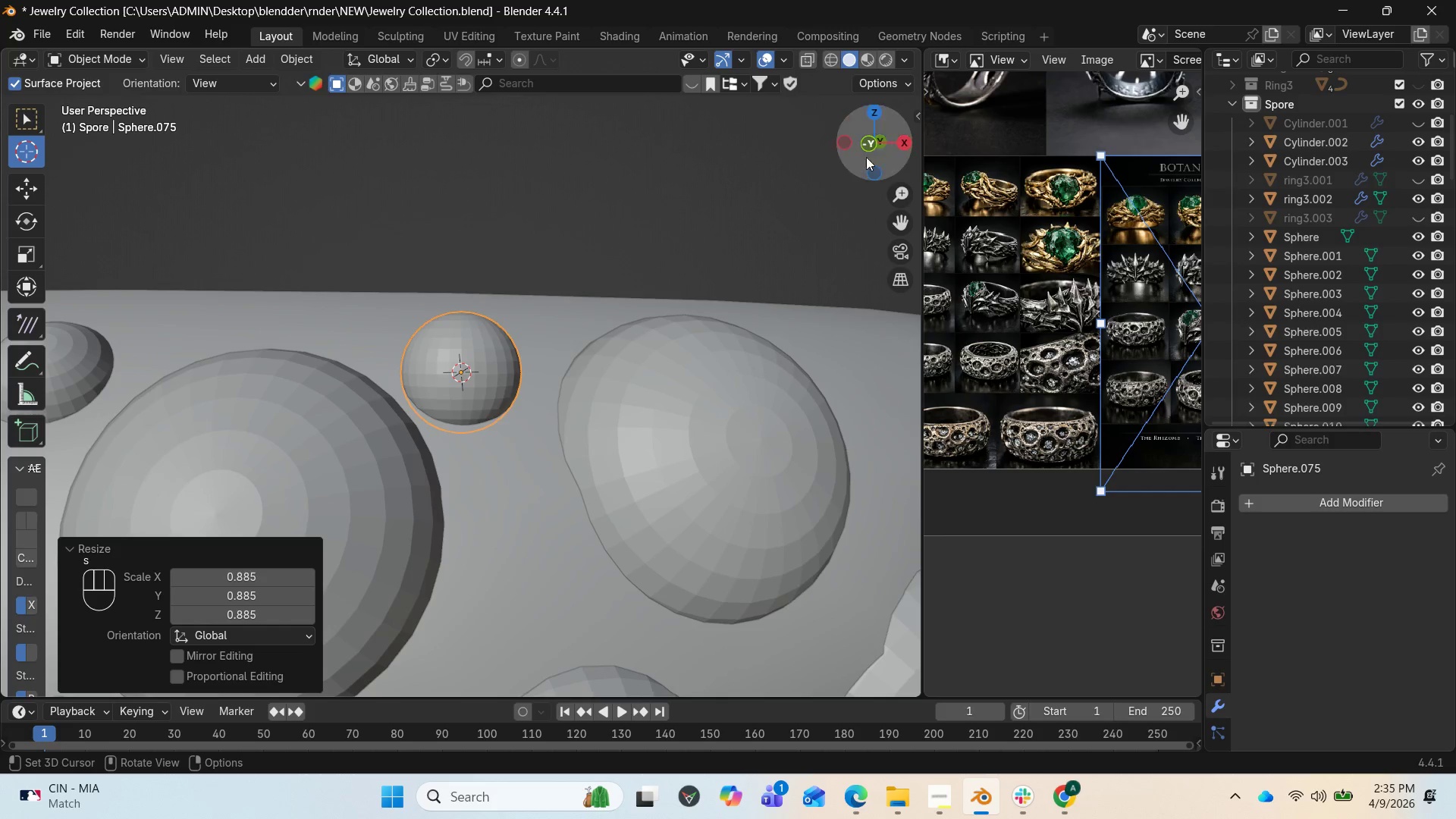 
left_click_drag(start_coordinate=[872, 146], to_coordinate=[801, 169])
 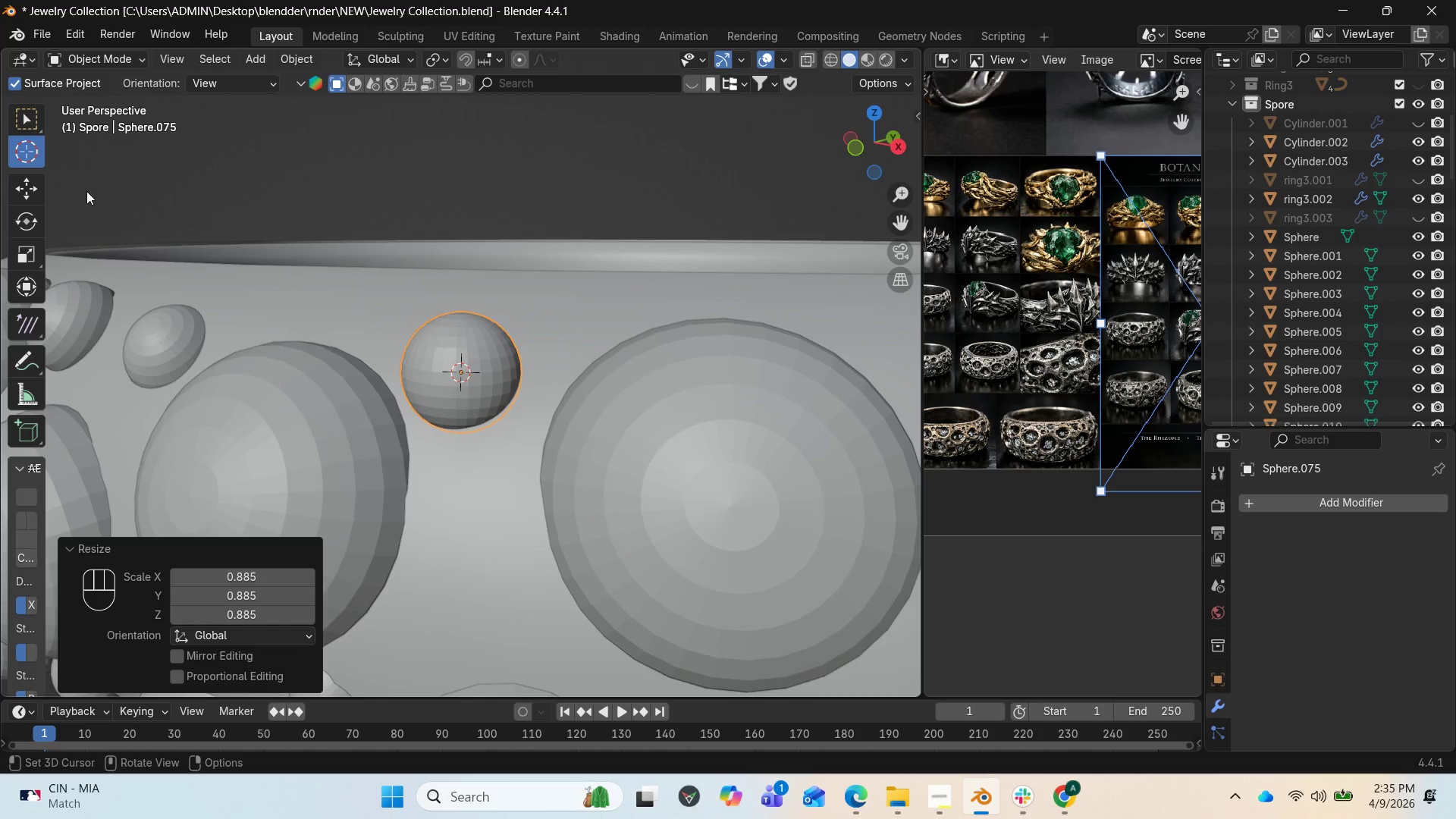 
left_click([21, 187])
 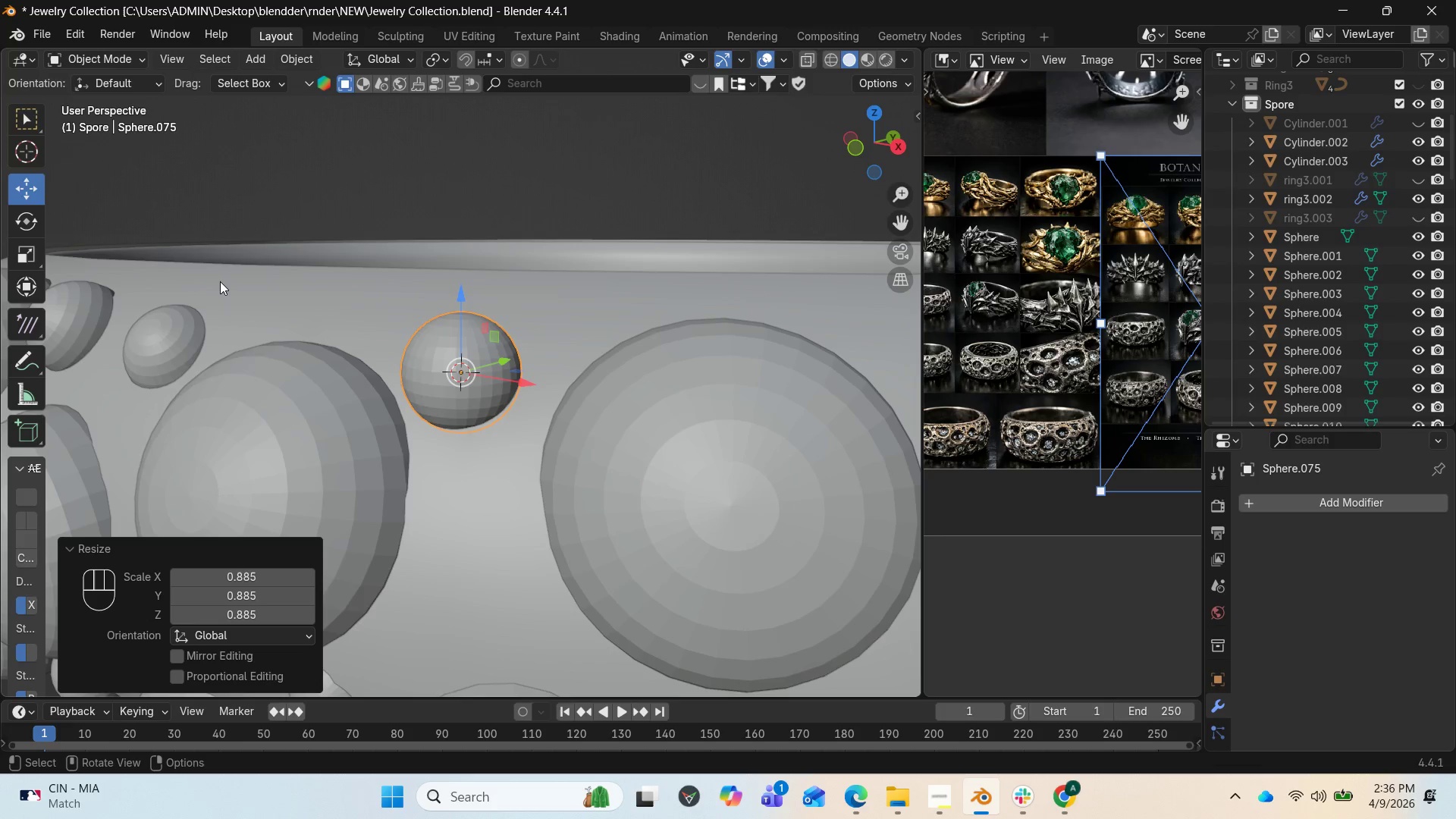 
wait(6.62)
 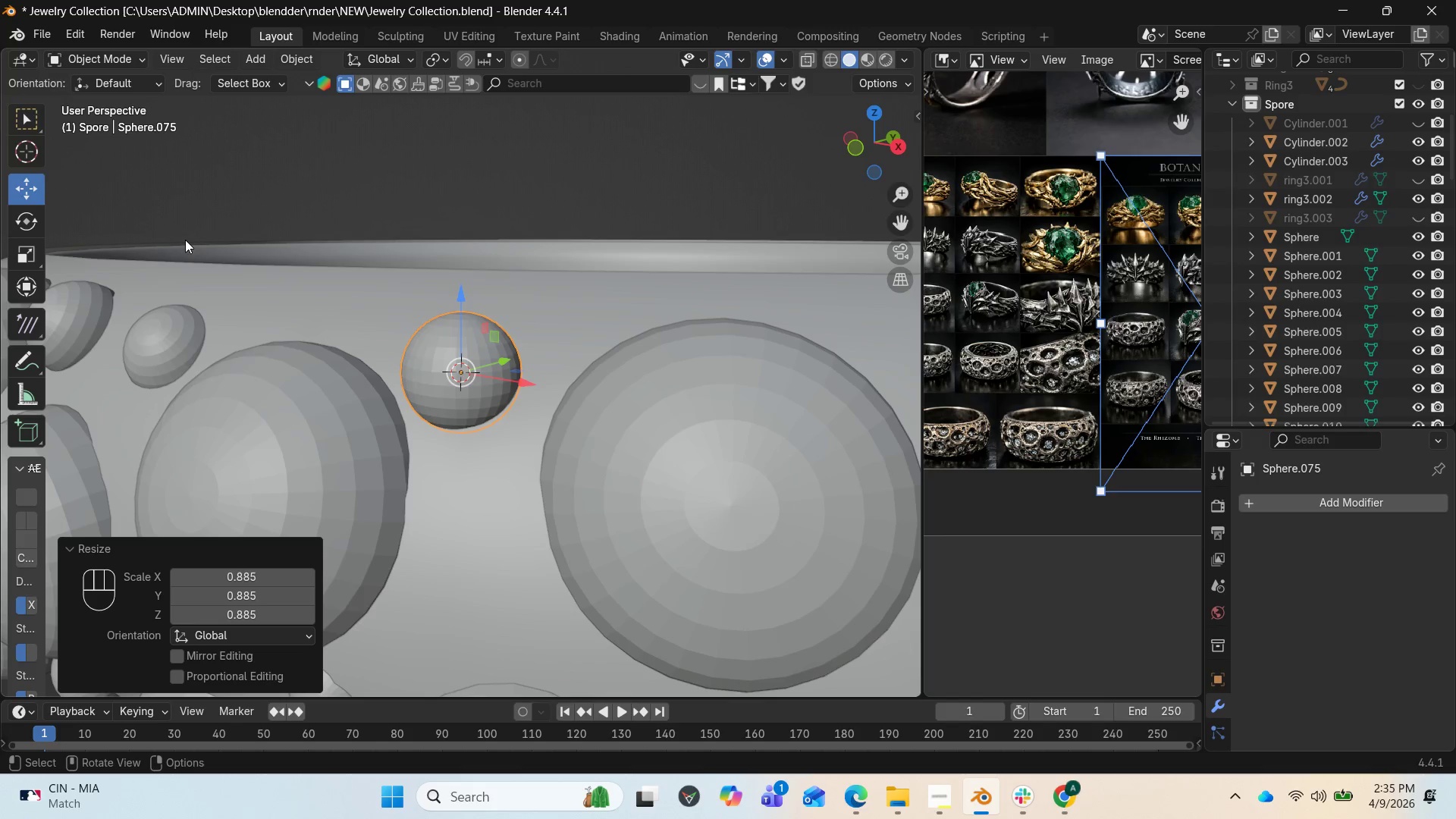 
left_click_drag(start_coordinate=[516, 377], to_coordinate=[528, 383])
 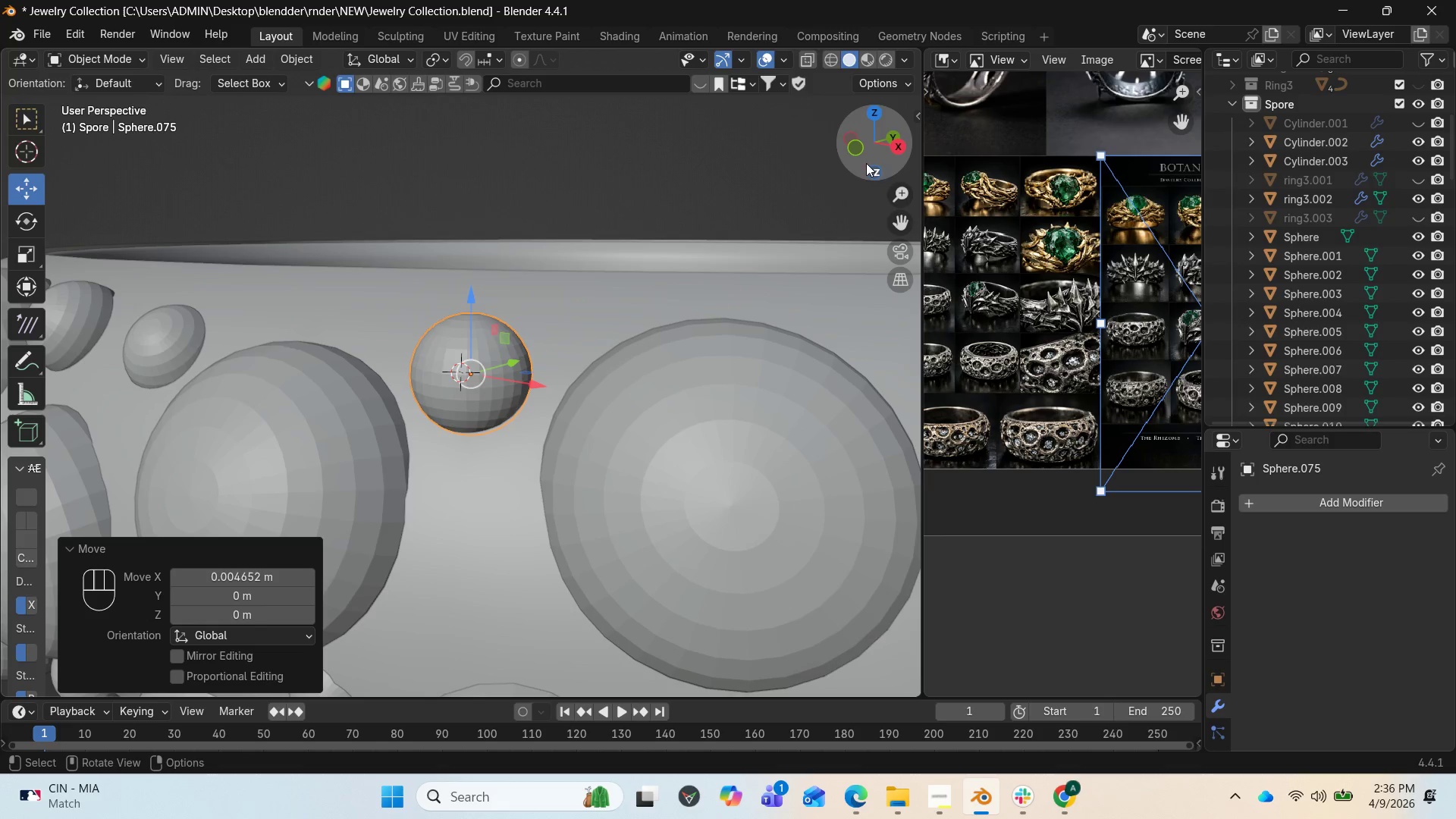 
left_click_drag(start_coordinate=[886, 140], to_coordinate=[738, 178])
 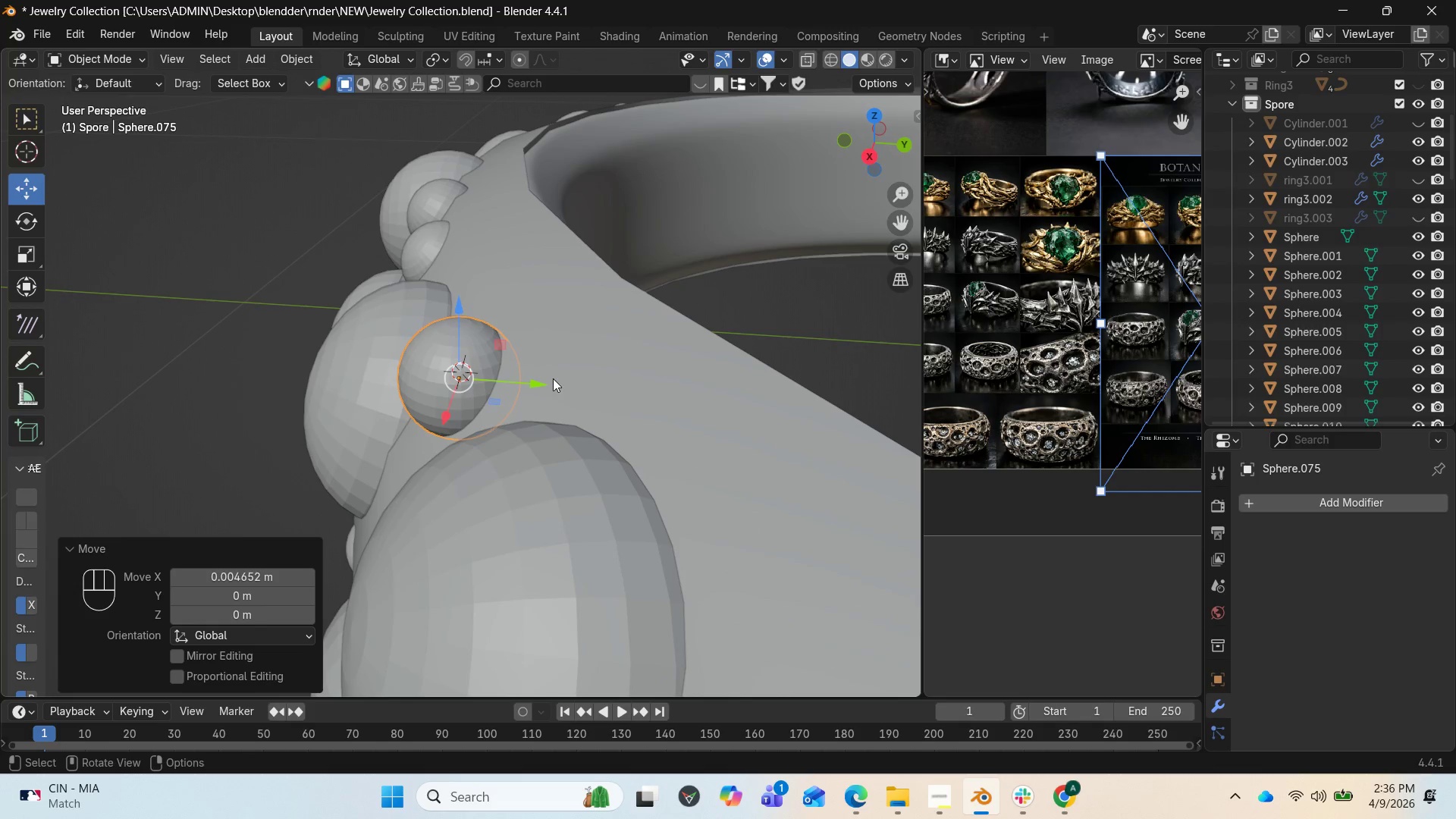 
left_click_drag(start_coordinate=[540, 382], to_coordinate=[549, 386])
 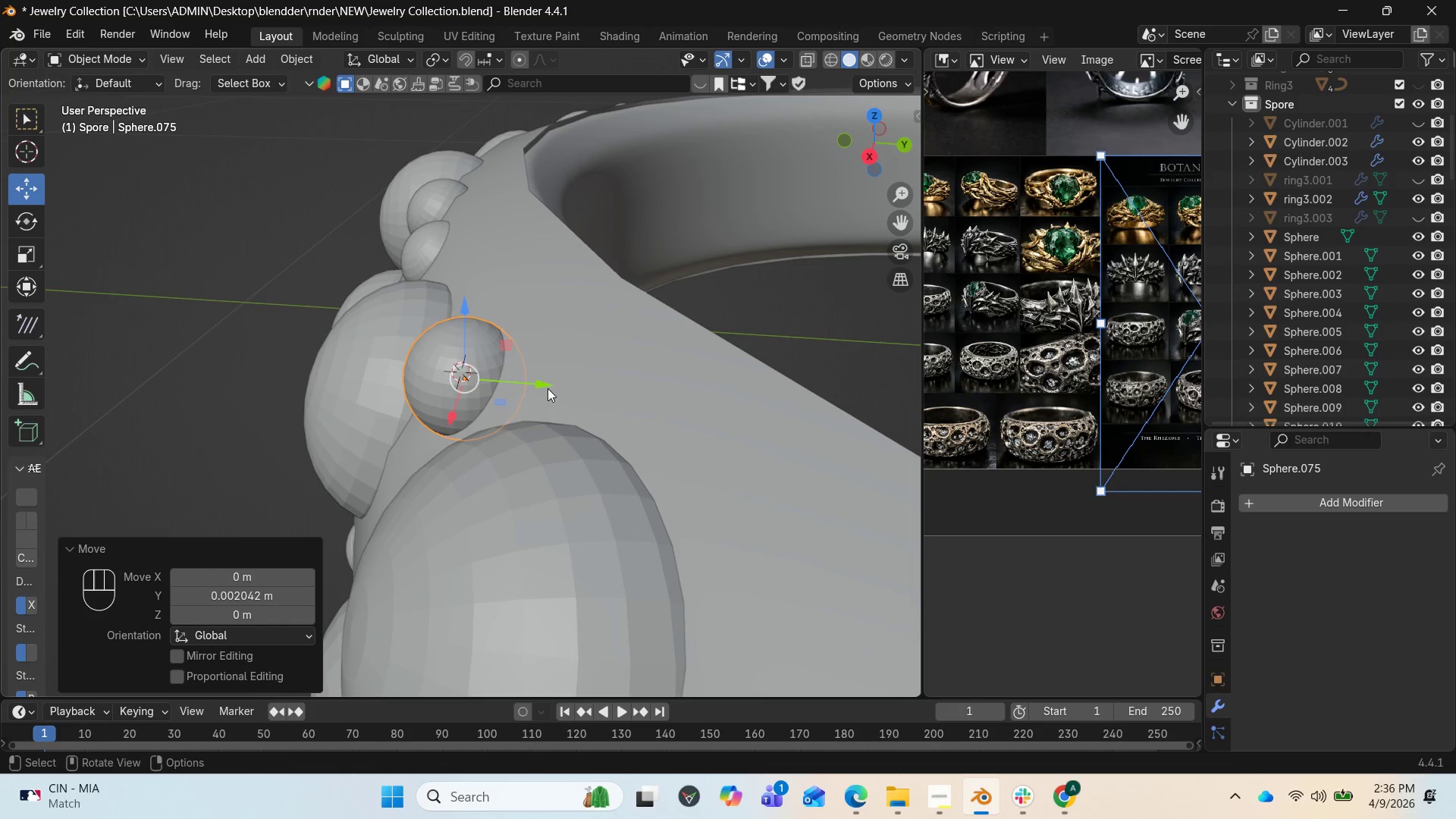 
left_click_drag(start_coordinate=[548, 388], to_coordinate=[554, 391])
 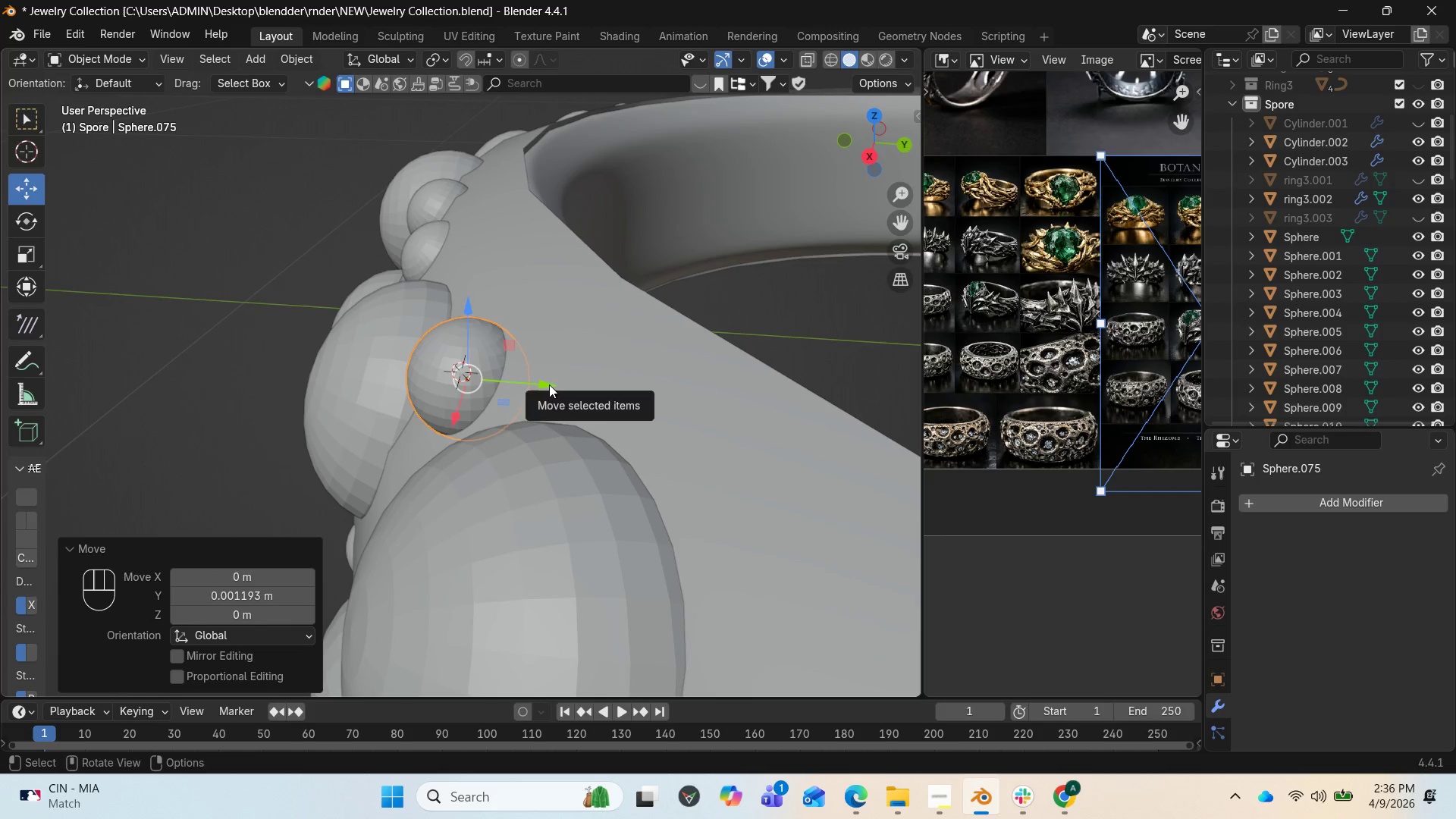 
left_click_drag(start_coordinate=[548, 382], to_coordinate=[556, 385])
 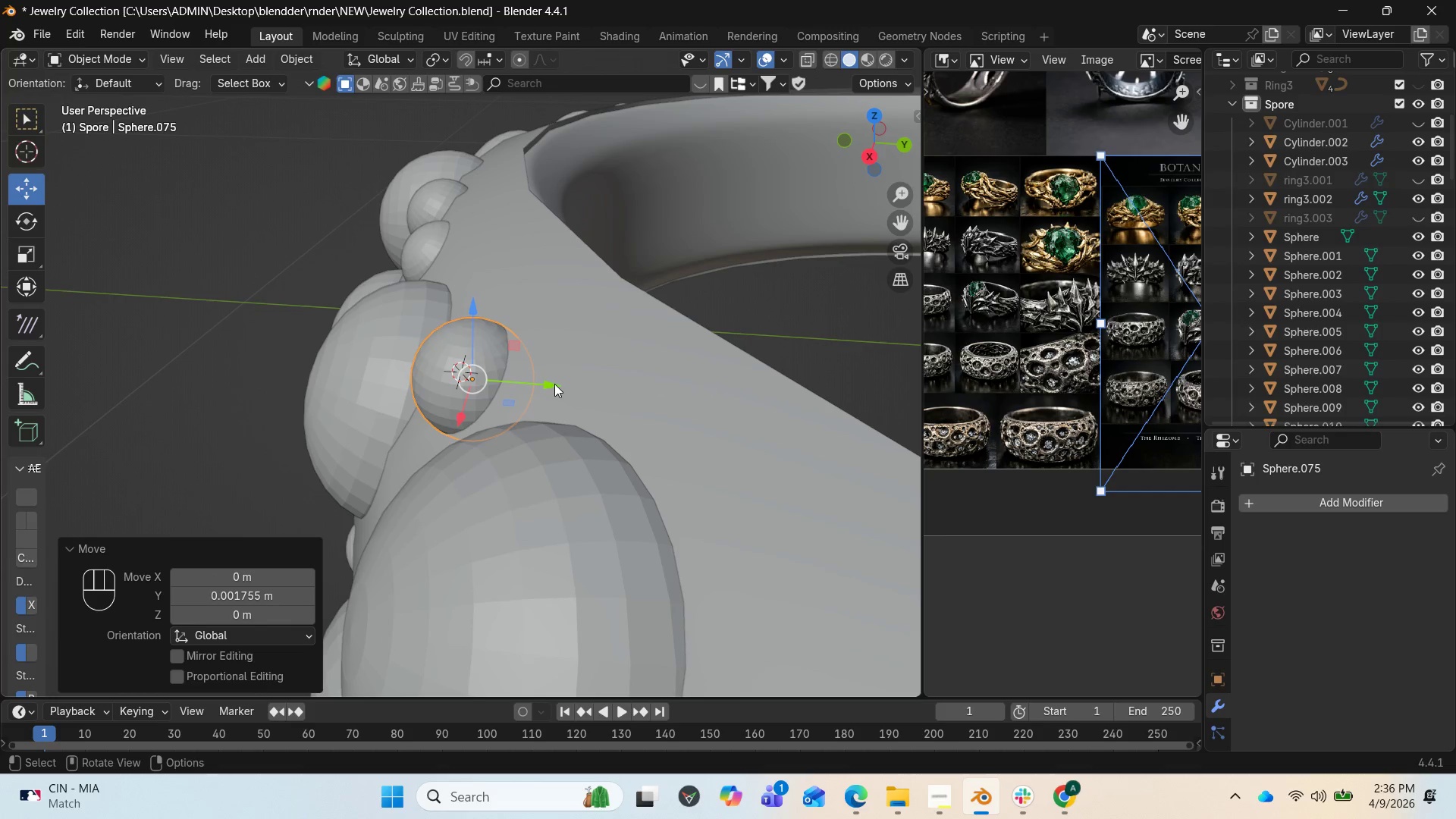 
left_click_drag(start_coordinate=[554, 384], to_coordinate=[560, 385])
 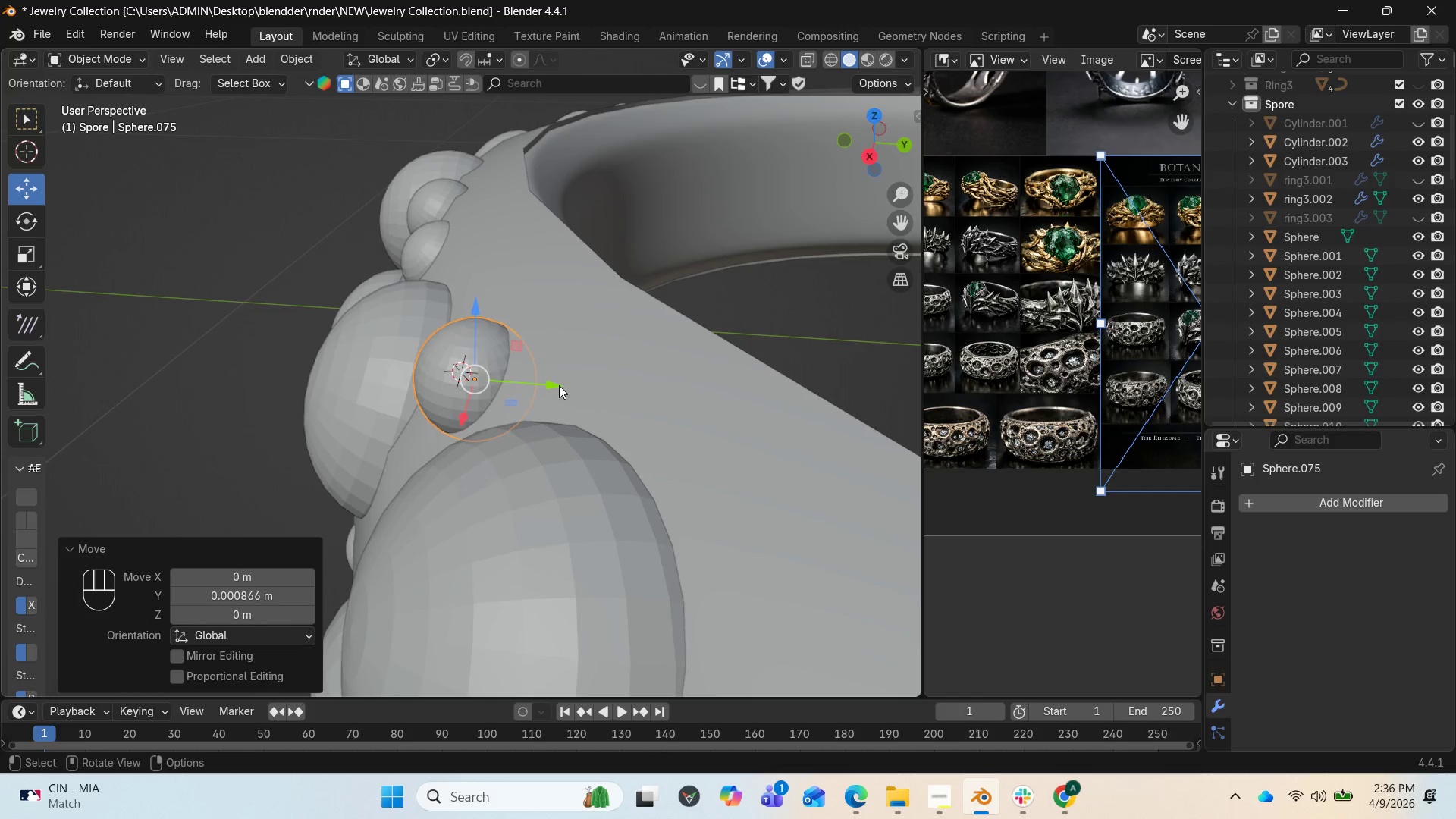 
scroll: coordinate [563, 391], scroll_direction: down, amount: 7.0
 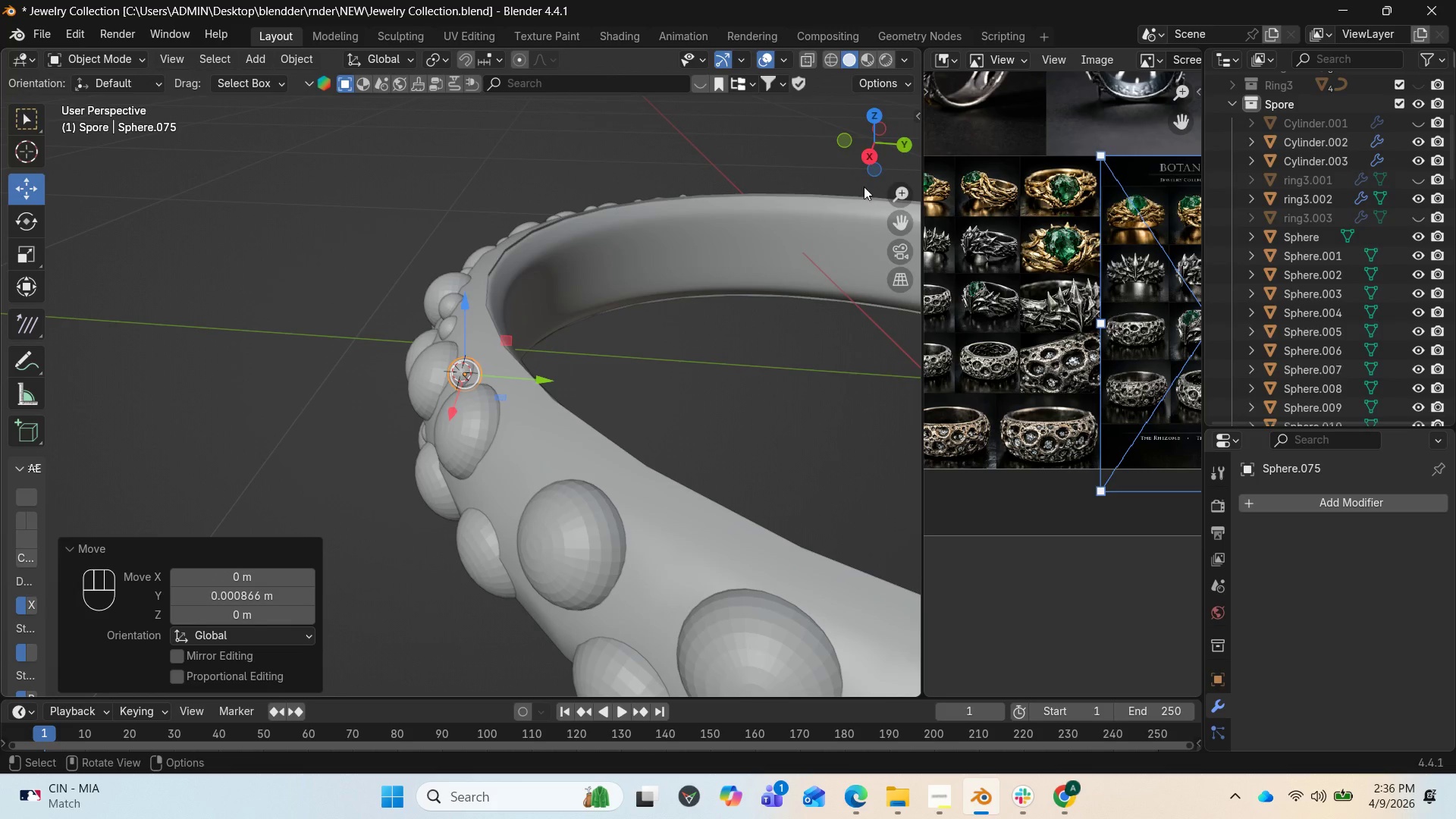 
left_click_drag(start_coordinate=[872, 154], to_coordinate=[147, 639])
 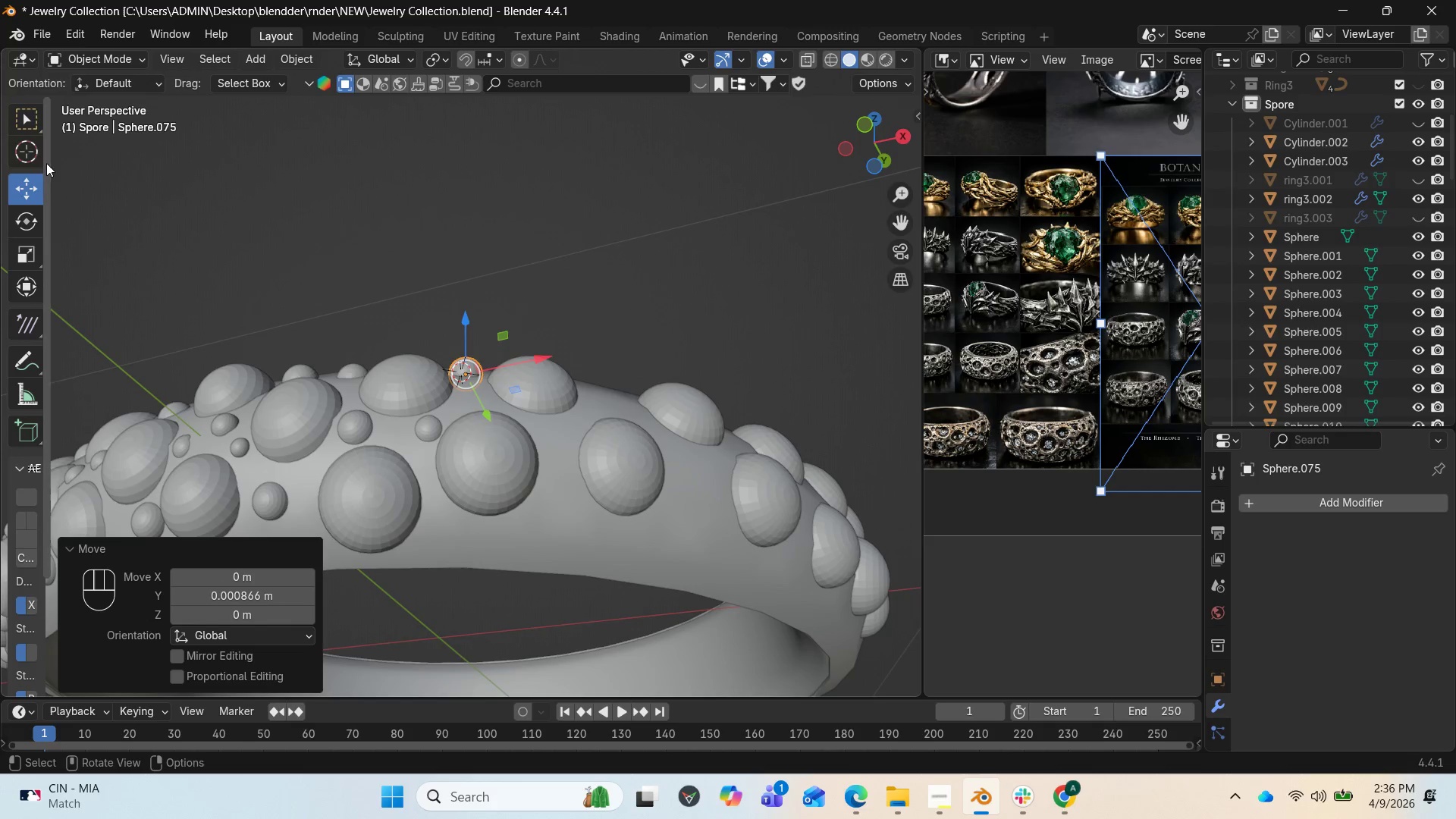 
left_click([33, 148])
 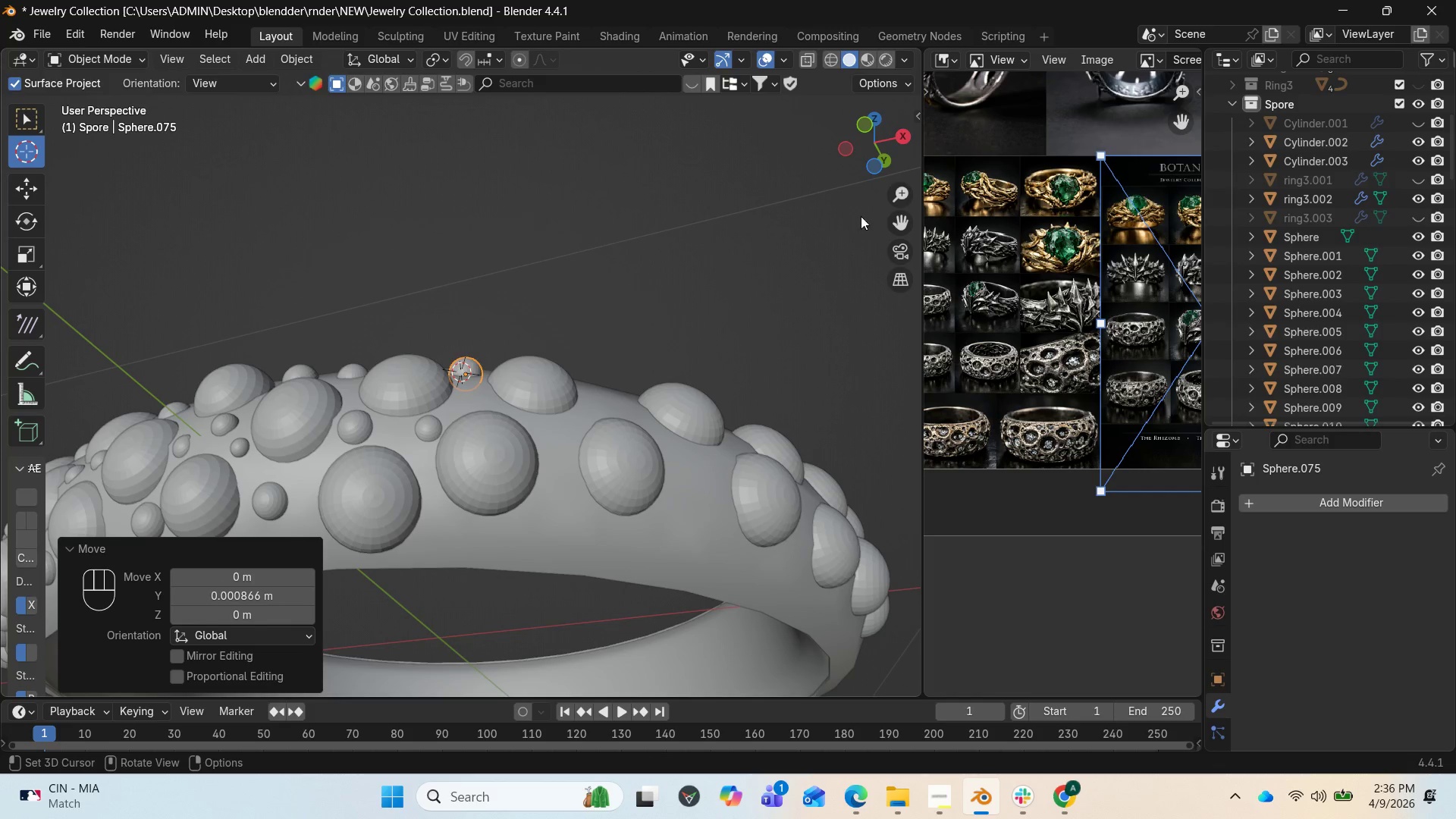 
left_click_drag(start_coordinate=[874, 165], to_coordinate=[852, 274])
 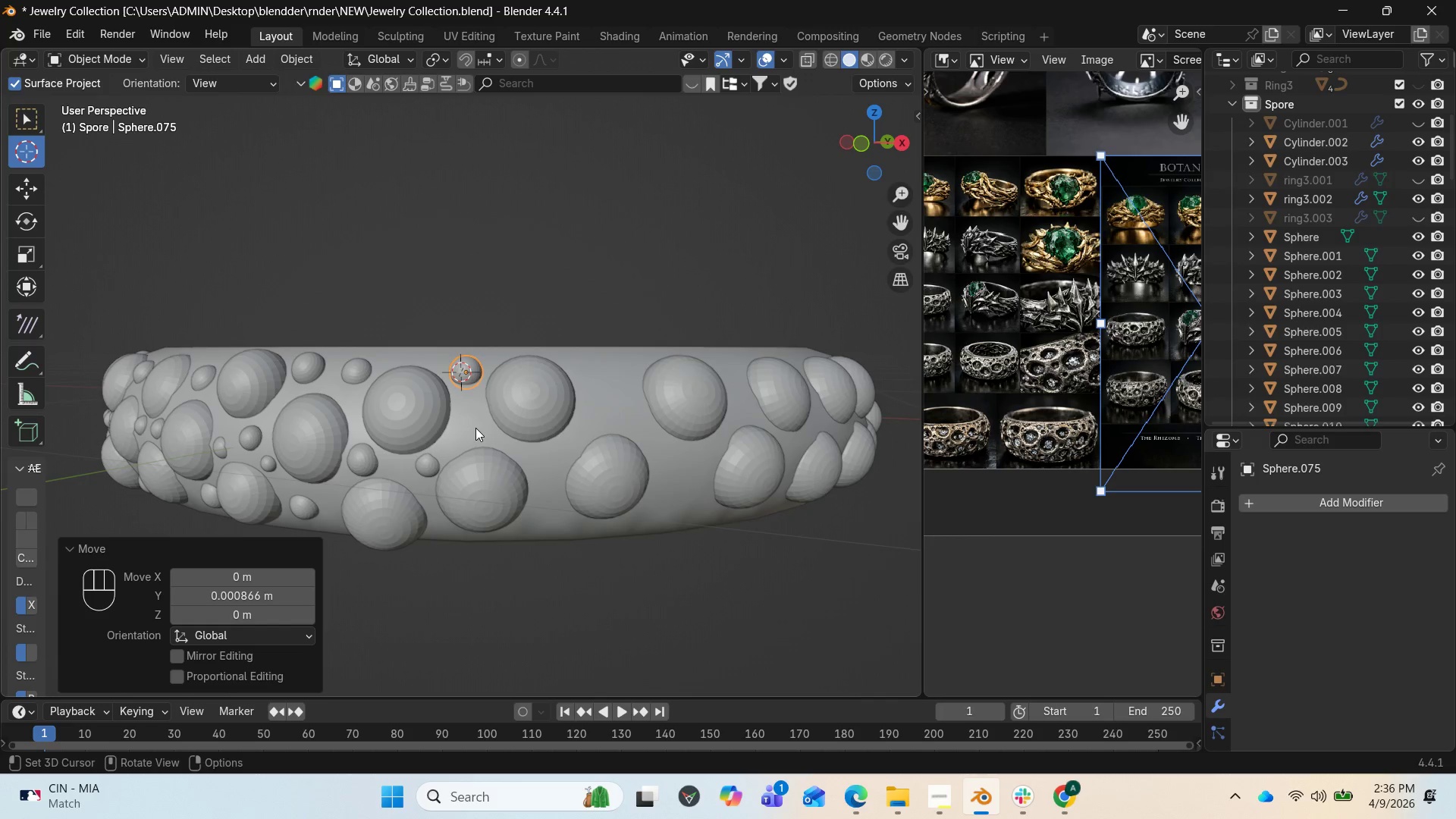 
left_click([475, 428])
 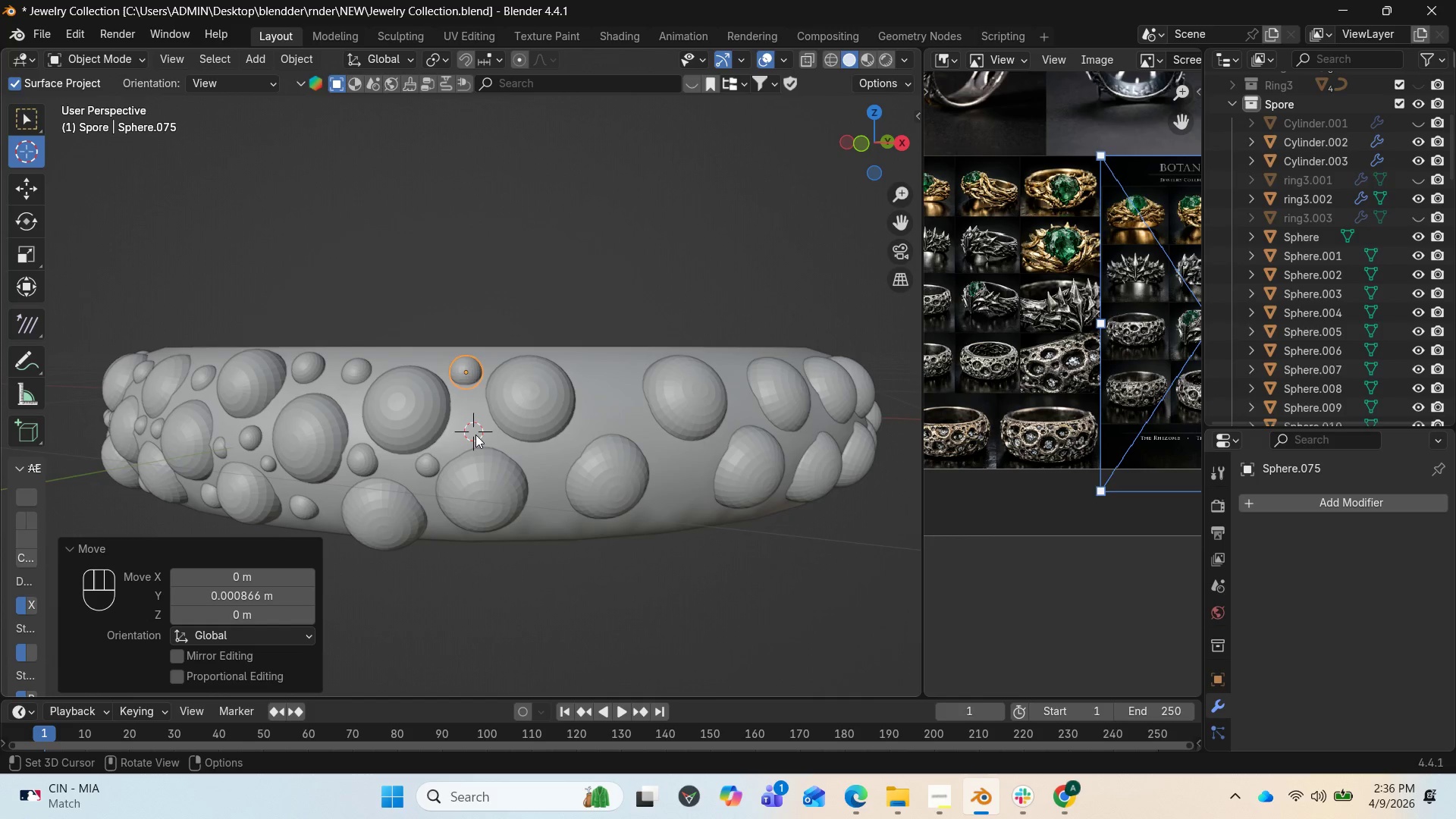 
left_click([249, 59])
 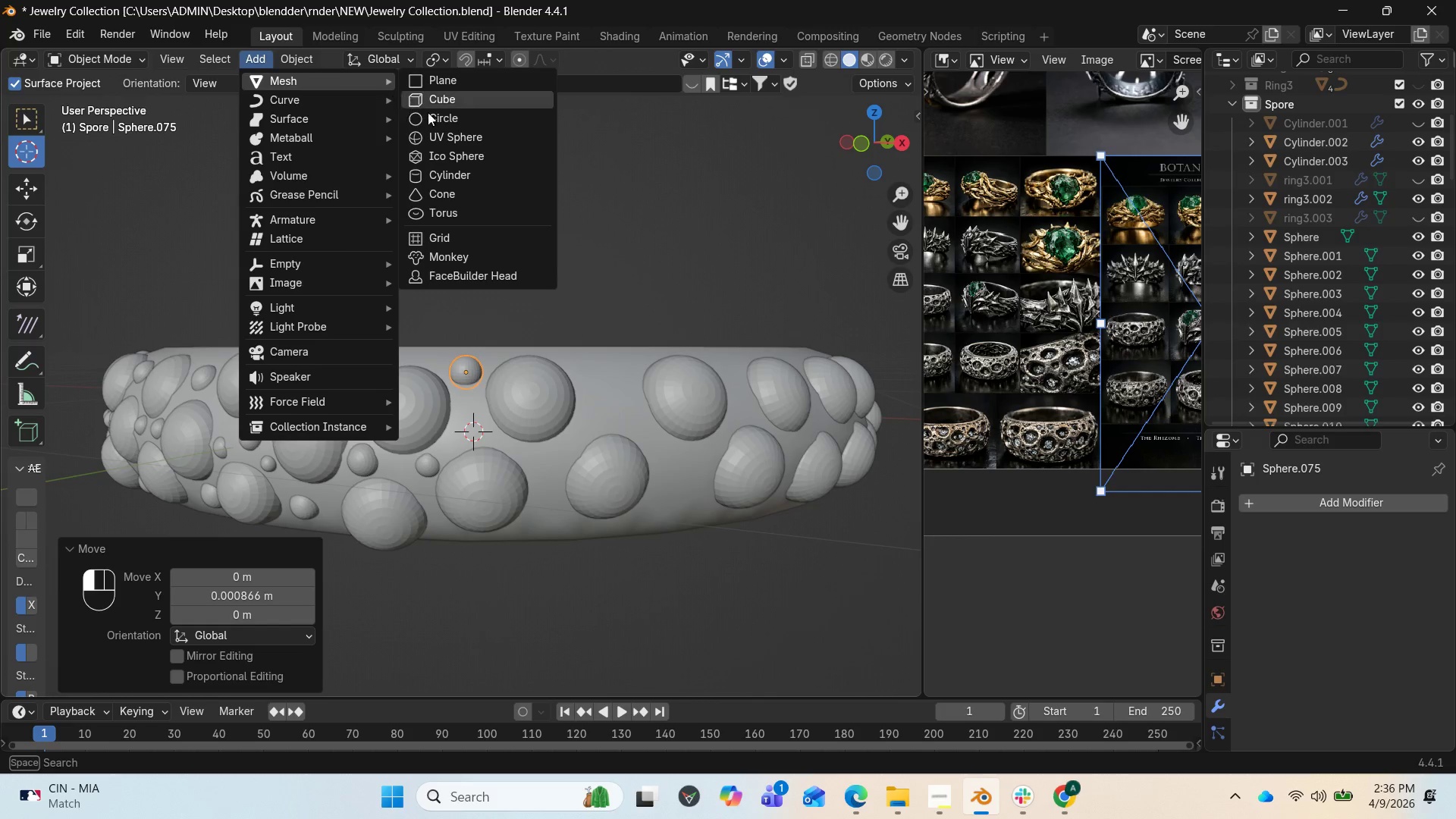 
left_click([448, 139])
 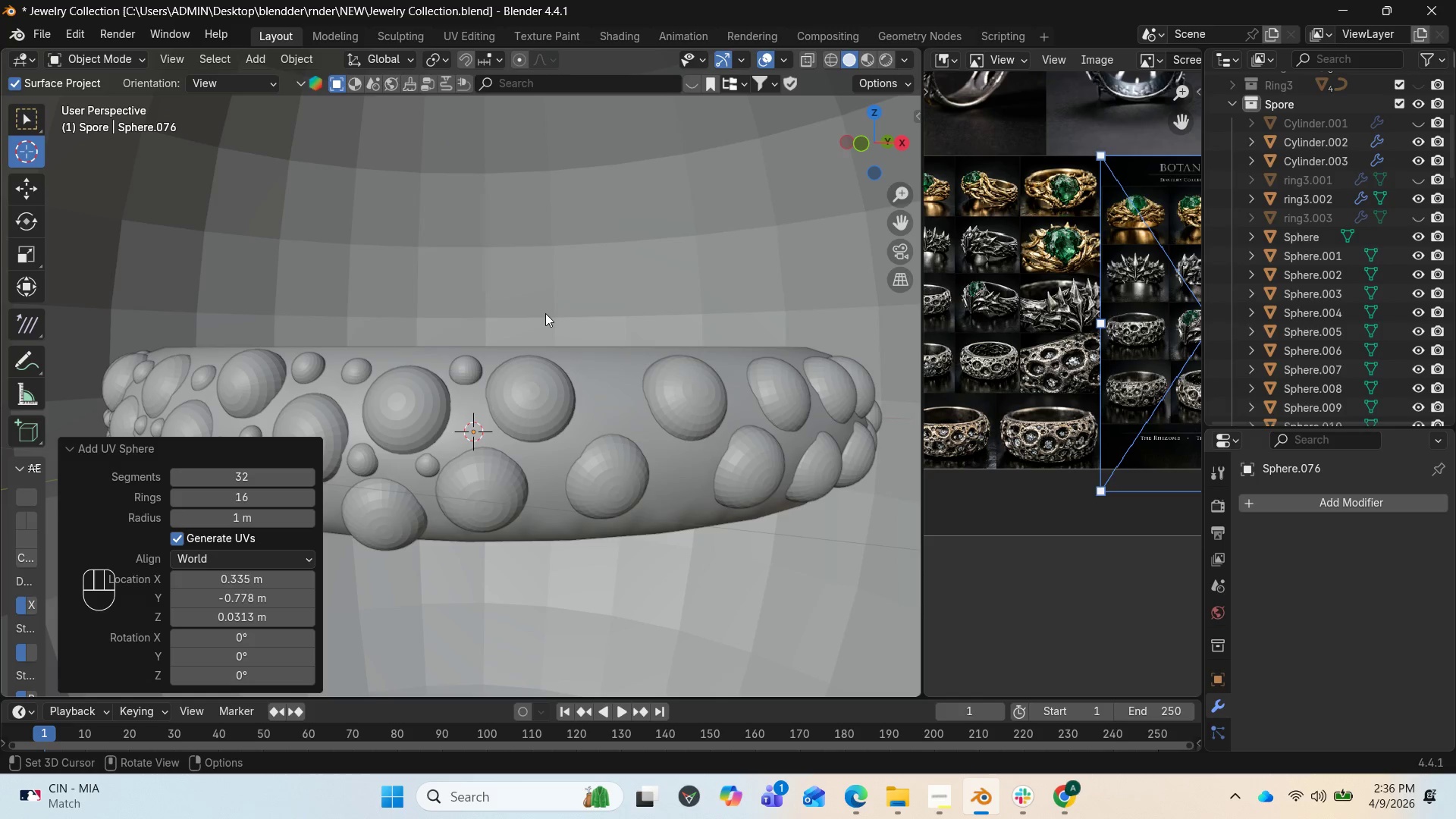 
scroll: coordinate [583, 362], scroll_direction: down, amount: 8.0
 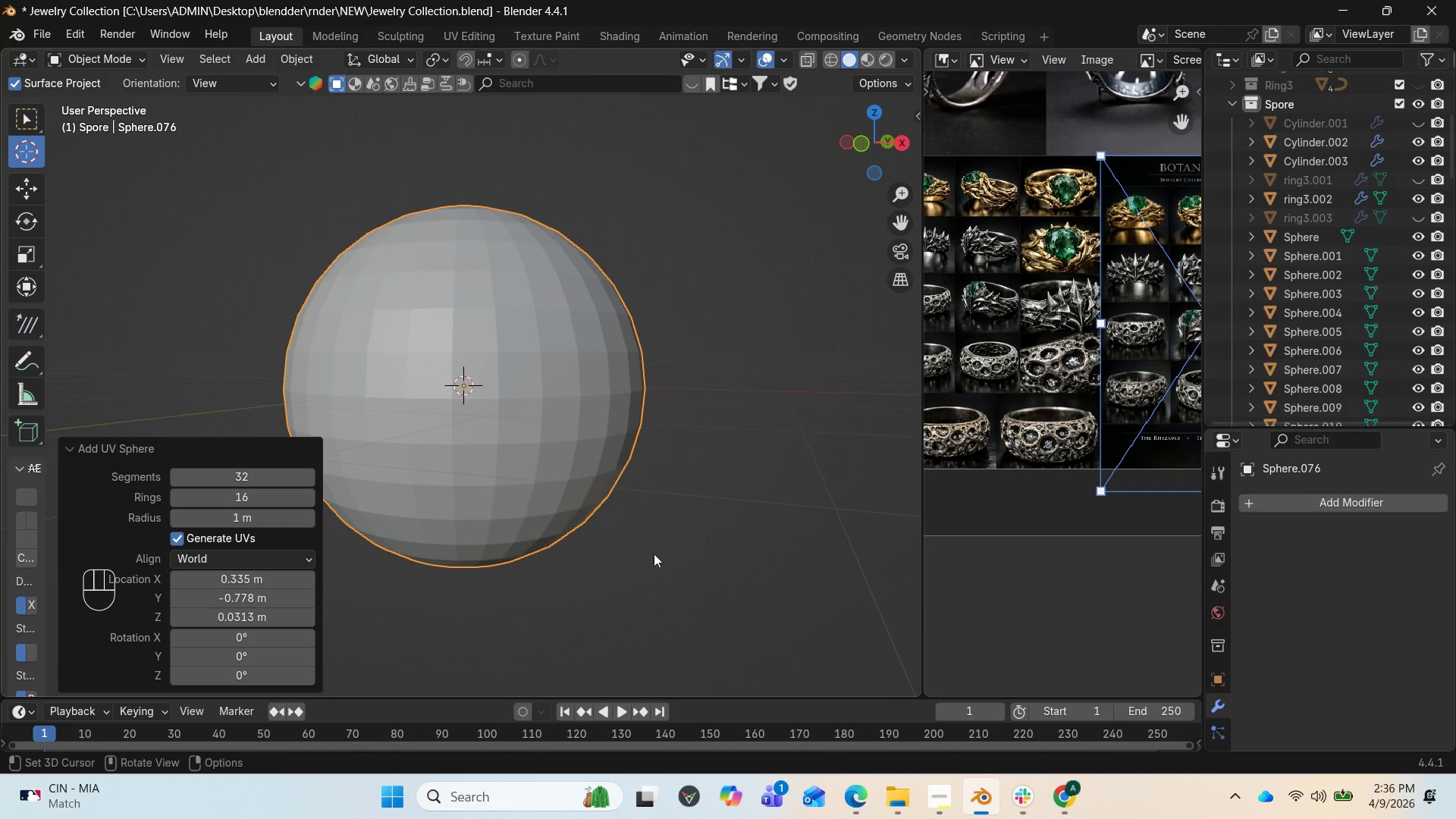 
key(S)
 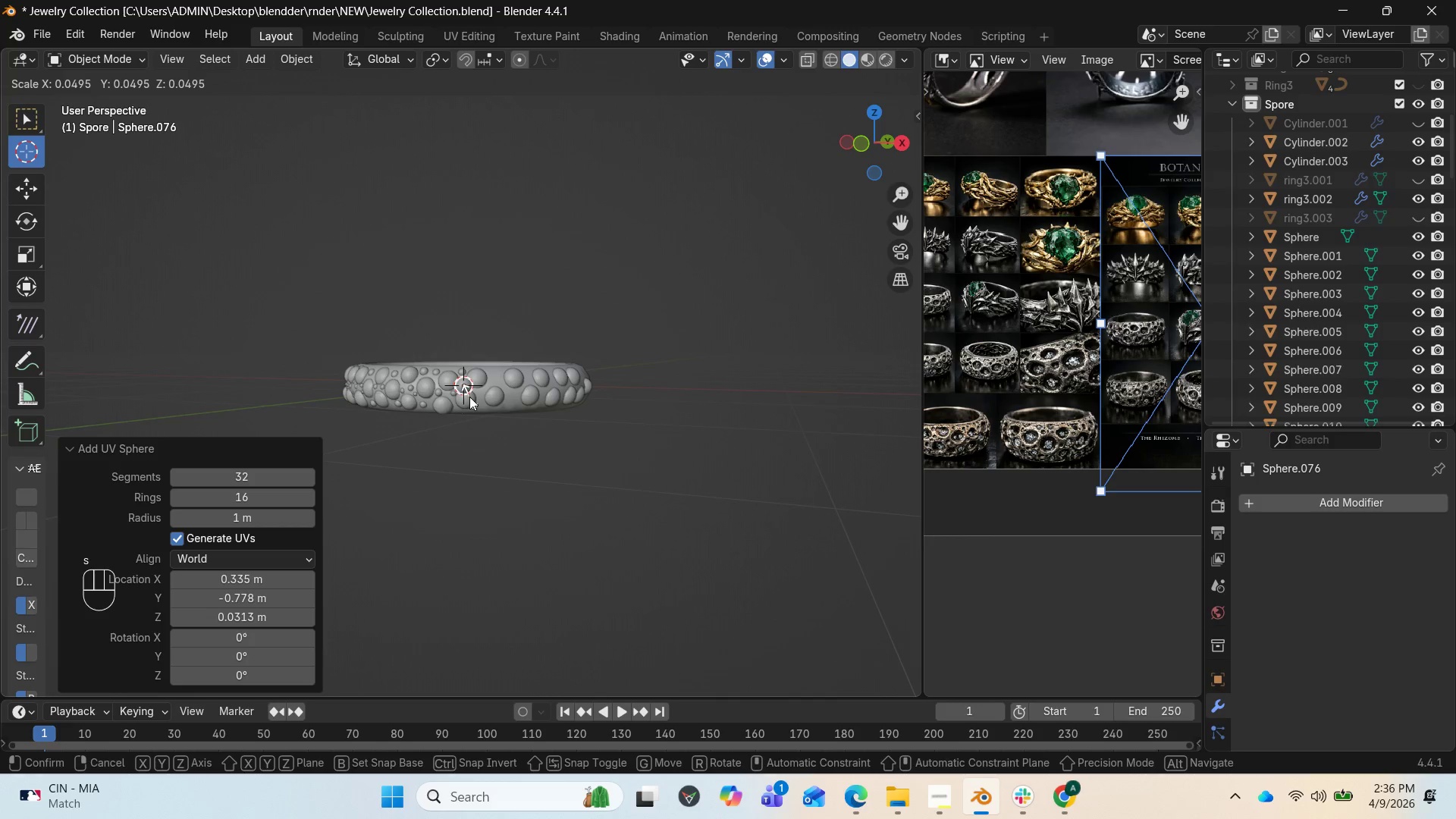 
left_click([467, 393])
 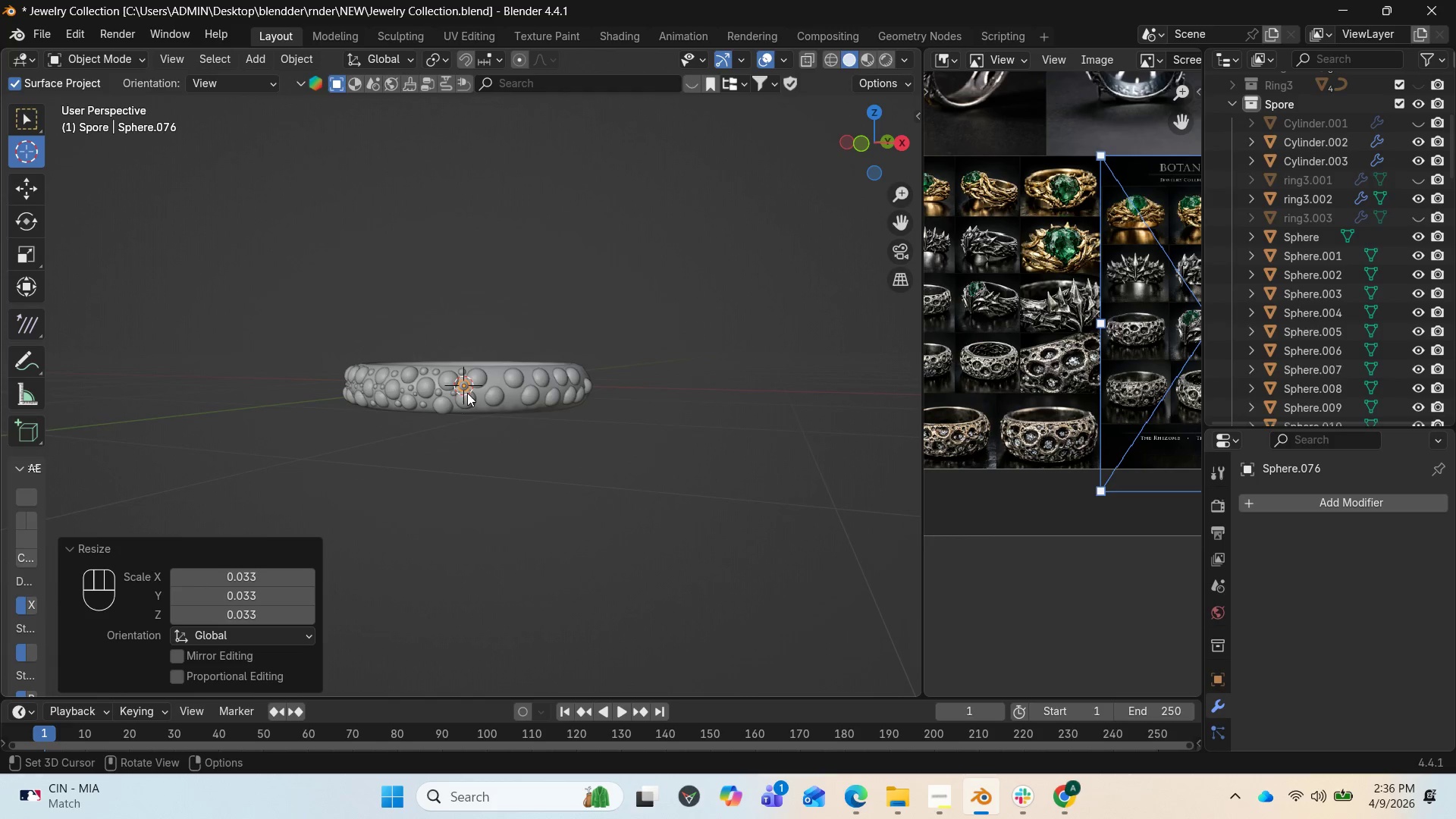 
key(NumpadDecimal)
 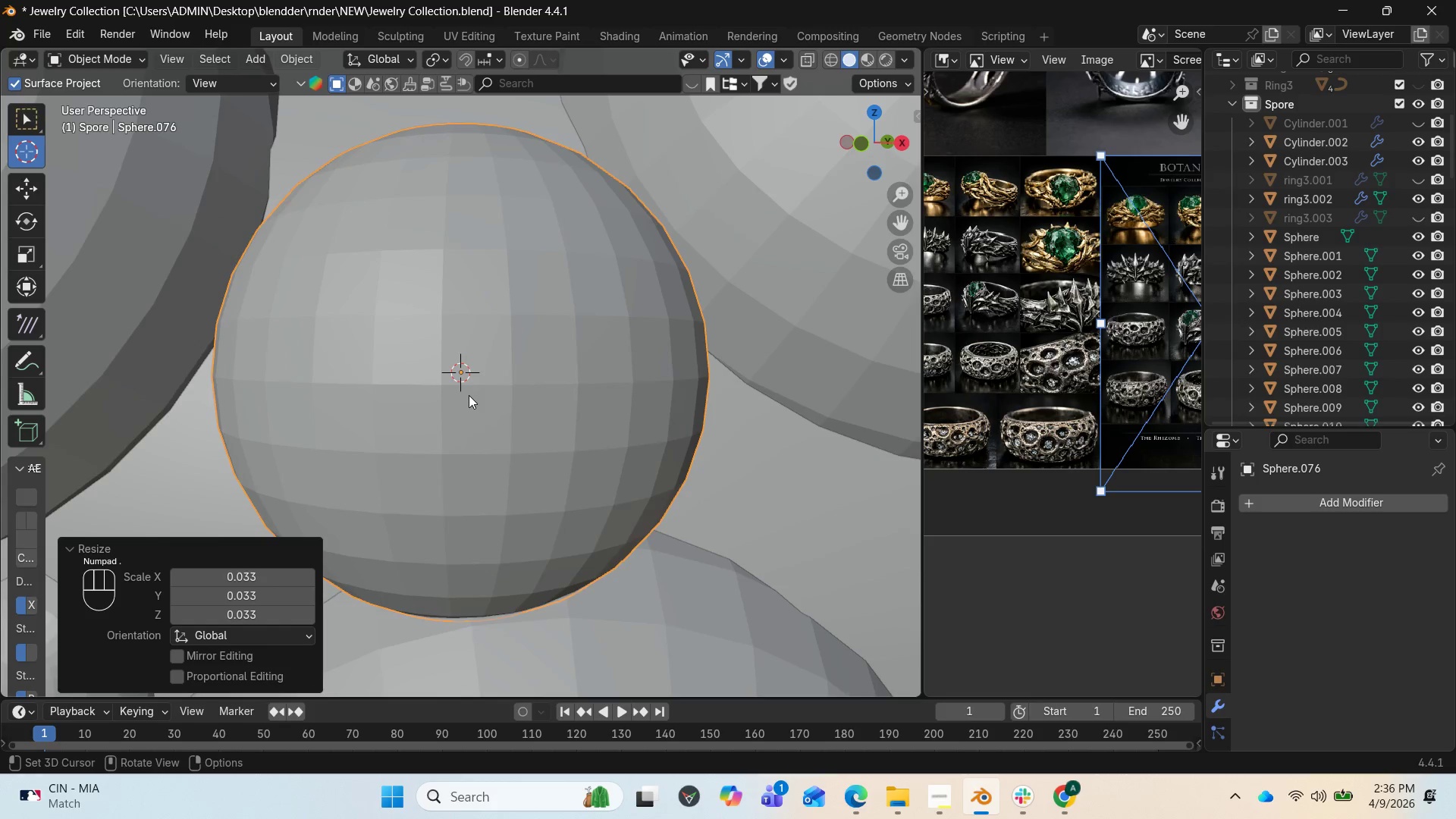 
scroll: coordinate [467, 397], scroll_direction: down, amount: 4.0
 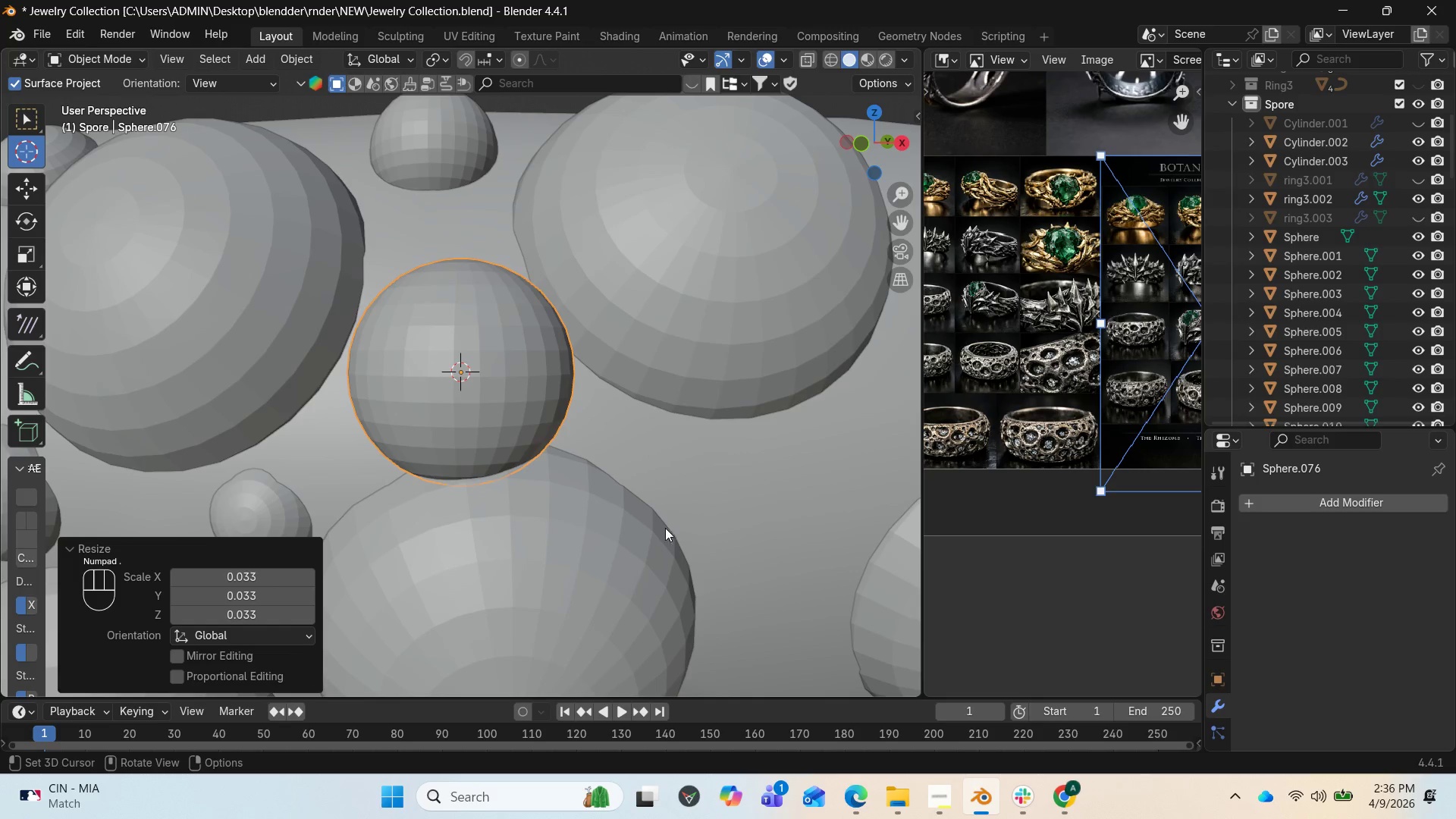 
key(S)
 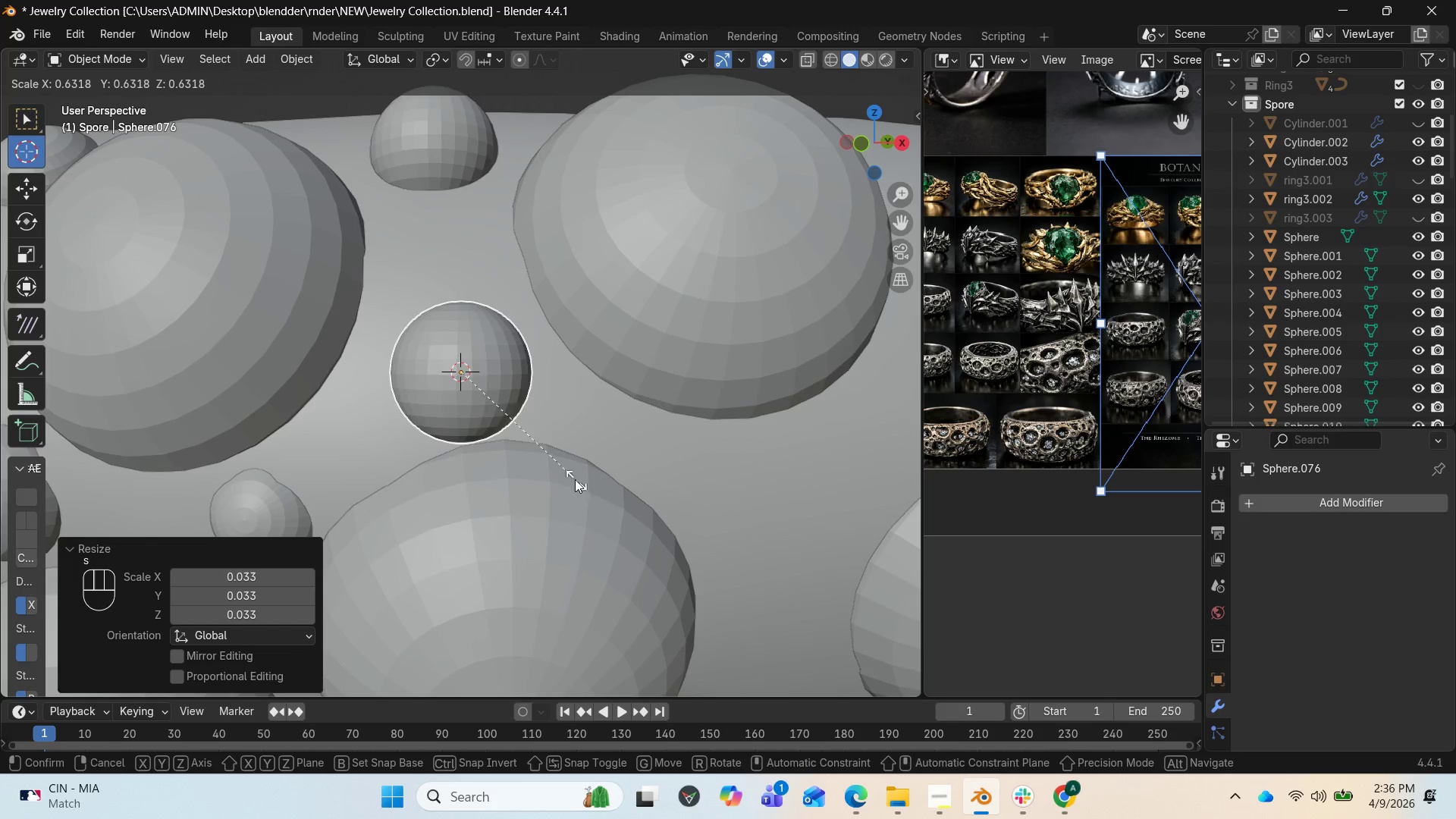 
left_click([548, 457])
 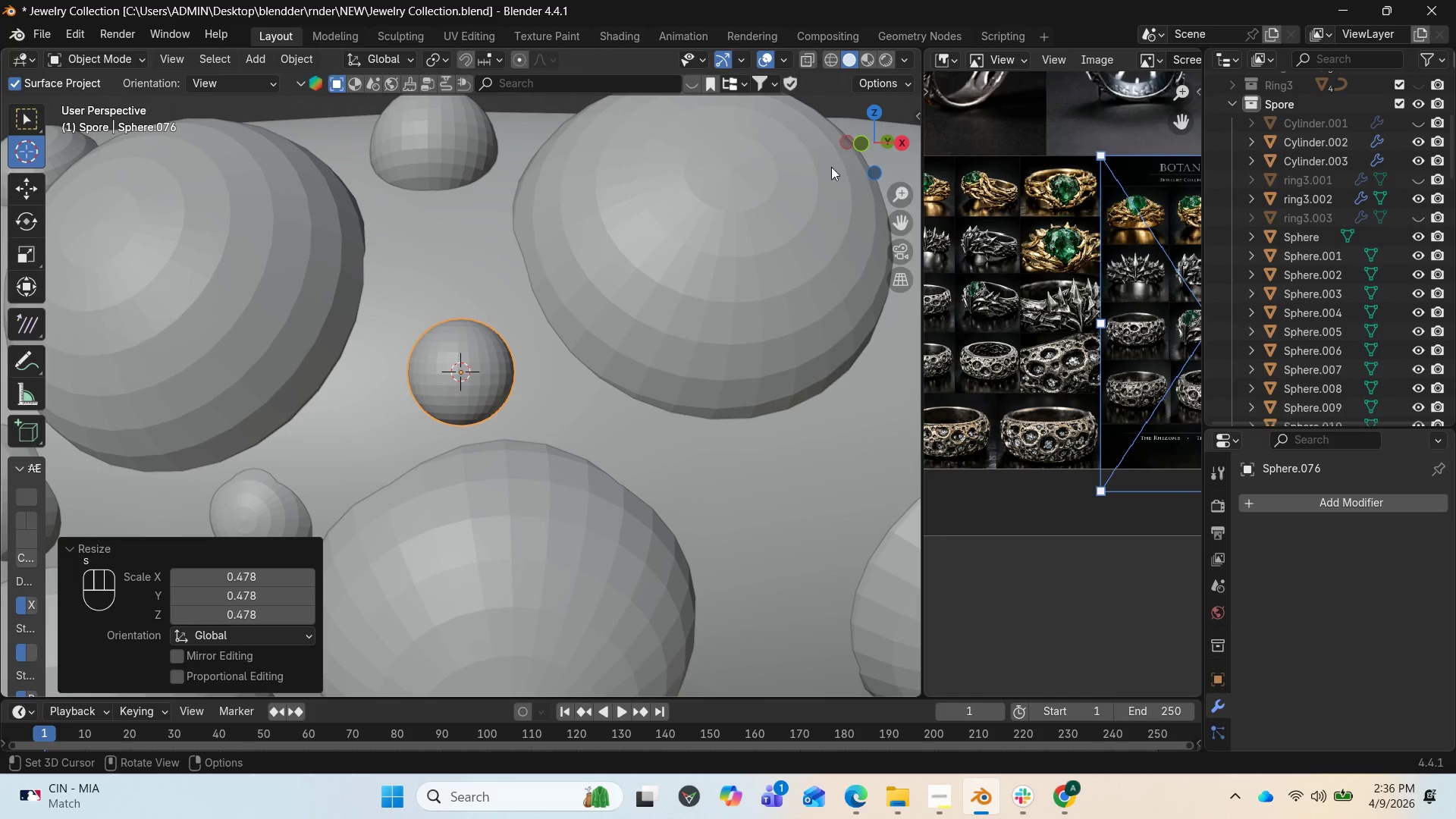 
left_click_drag(start_coordinate=[864, 142], to_coordinate=[721, 164])
 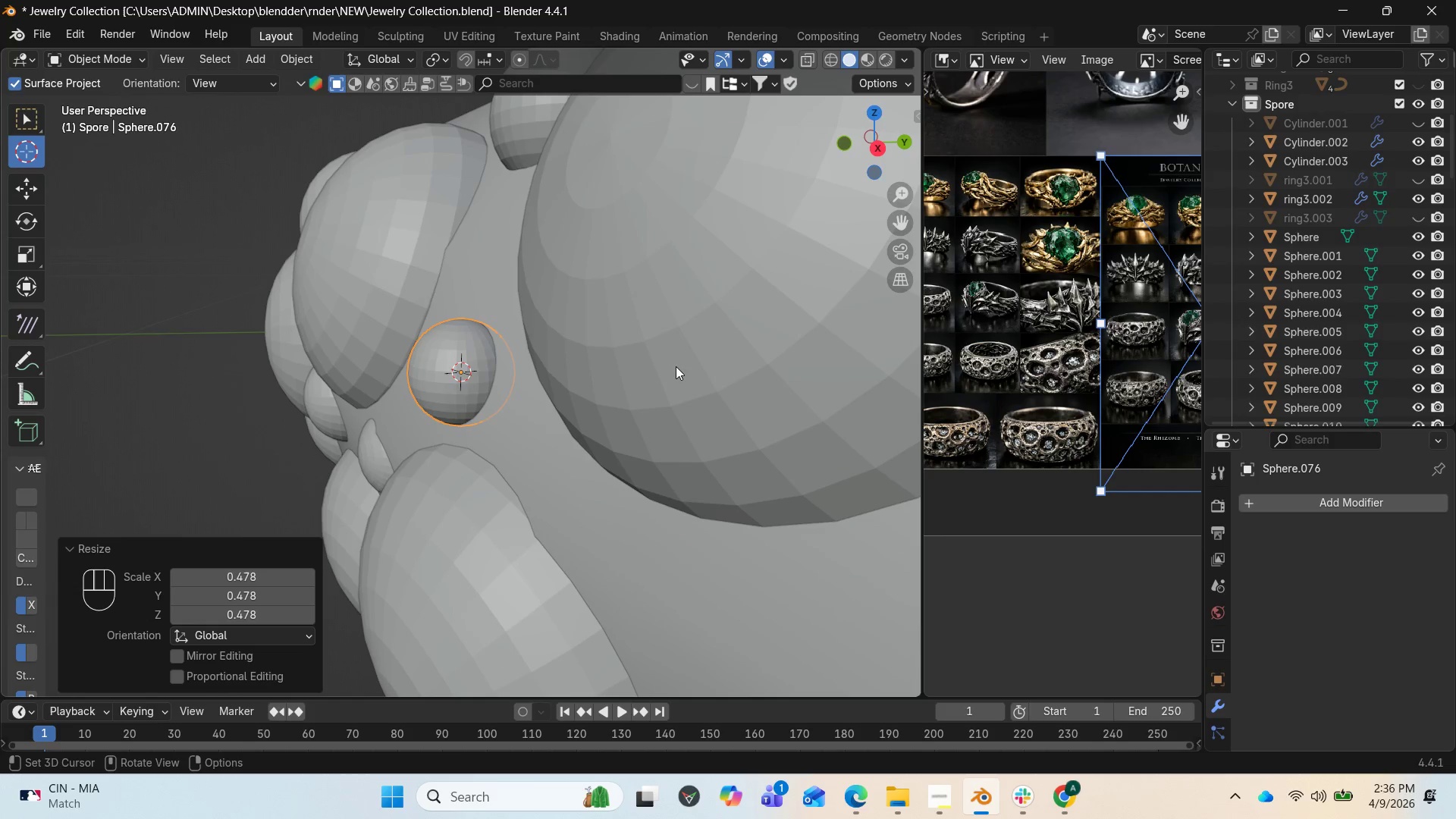 
key(S)
 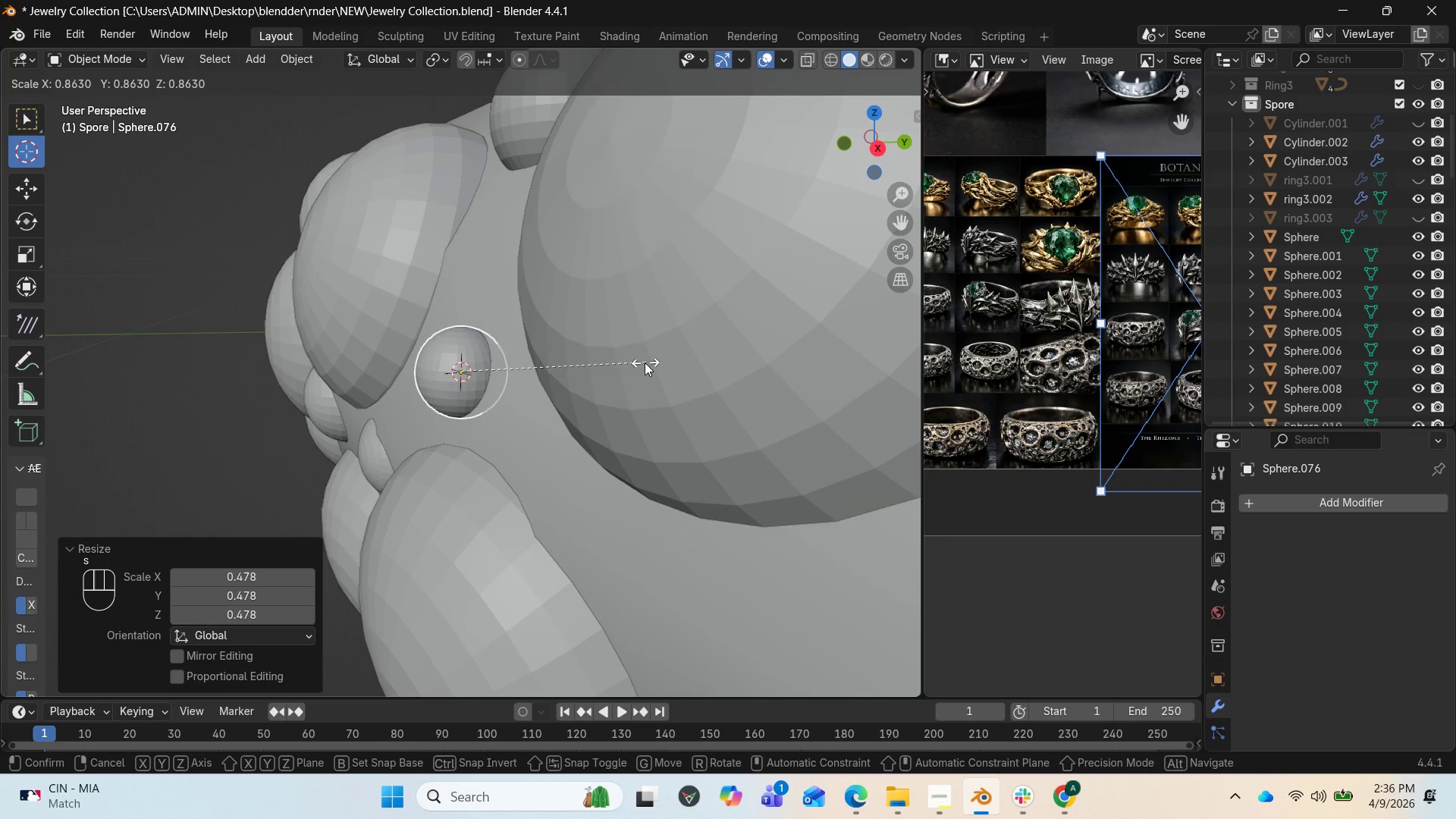 
left_click([633, 361])
 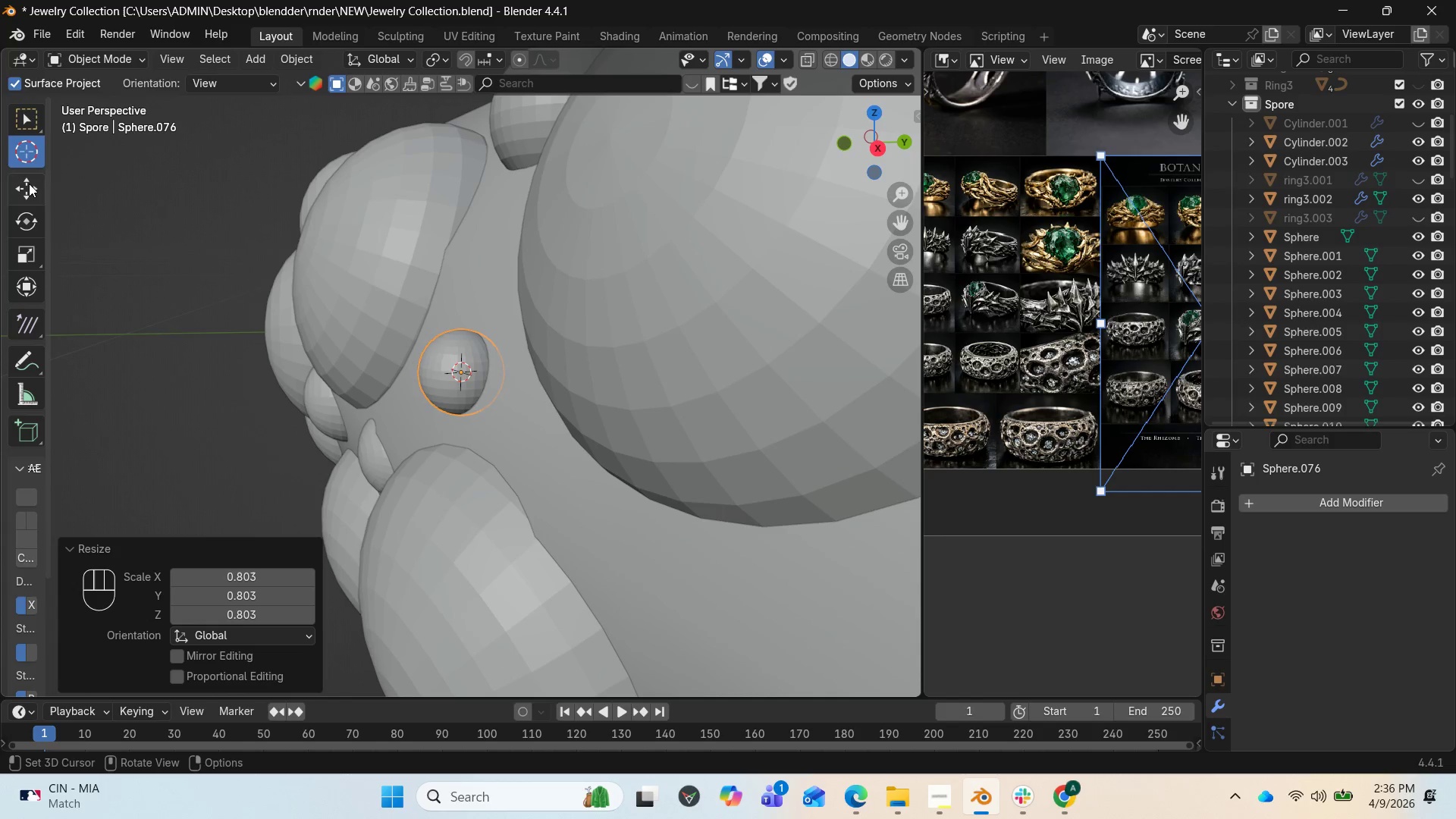 
scroll: coordinate [586, 378], scroll_direction: down, amount: 11.0
 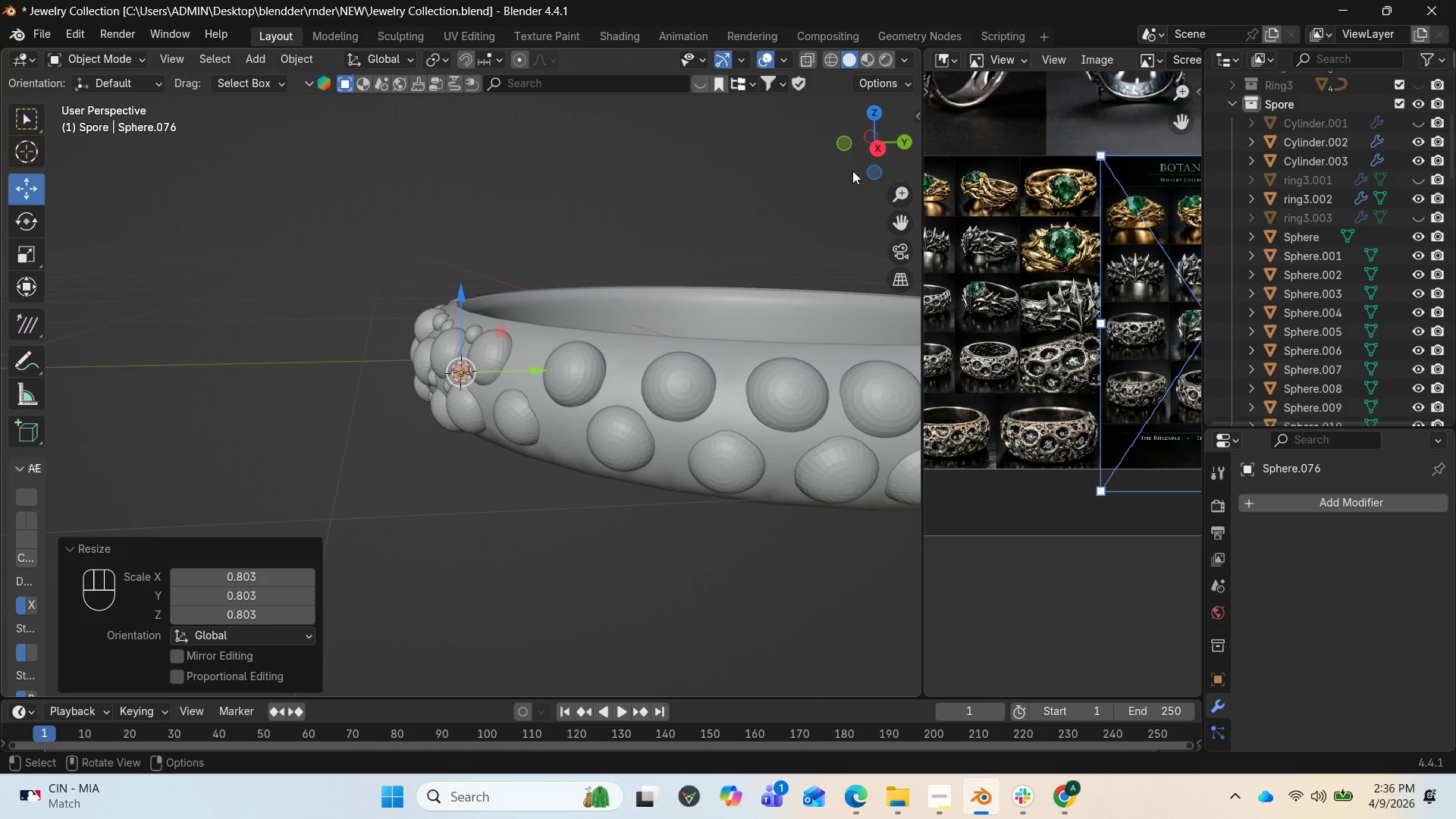 
left_click_drag(start_coordinate=[866, 146], to_coordinate=[86, 107])
 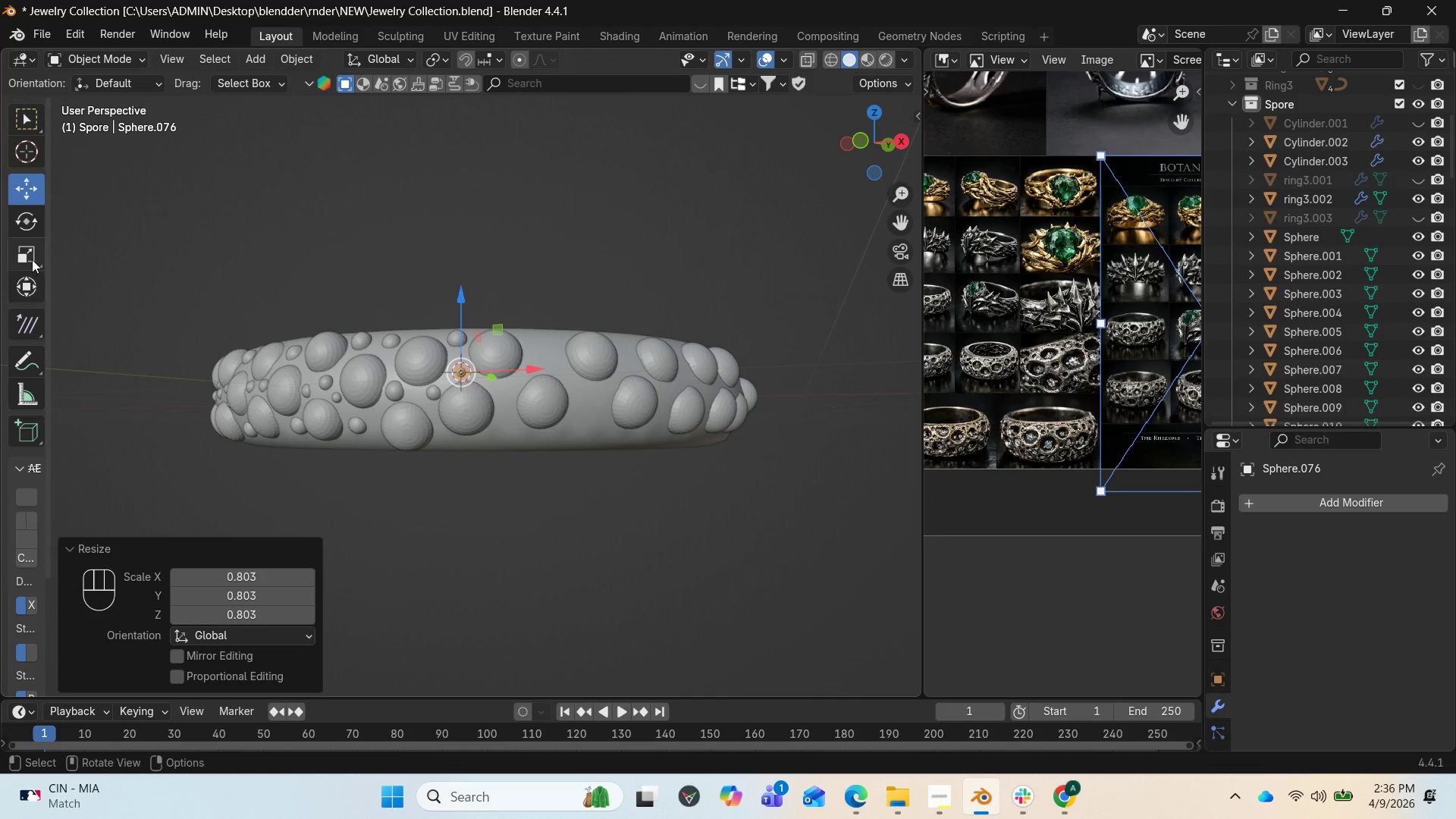 
left_click([33, 146])
 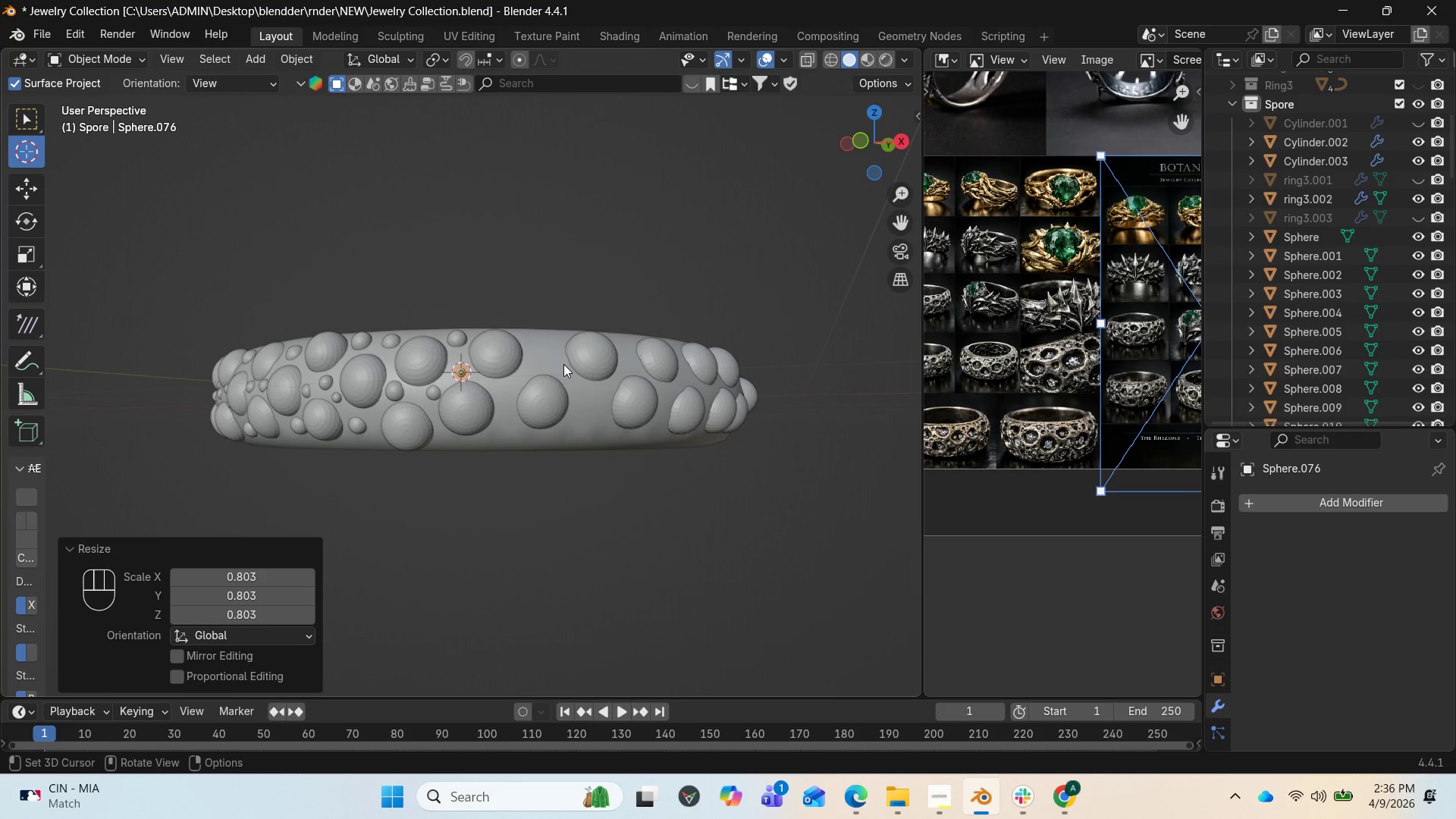 
scroll: coordinate [563, 364], scroll_direction: up, amount: 3.0
 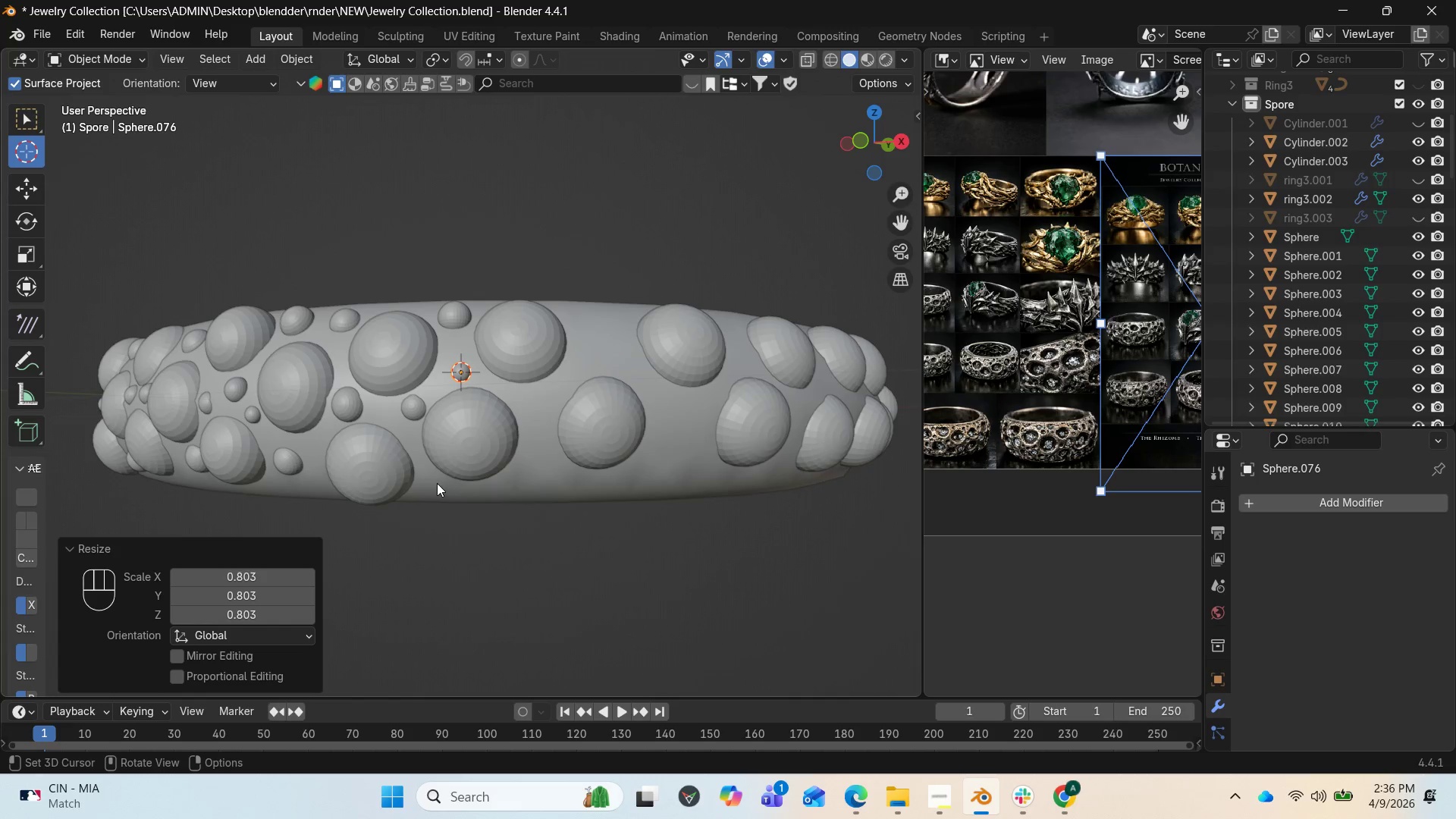 
left_click([434, 482])
 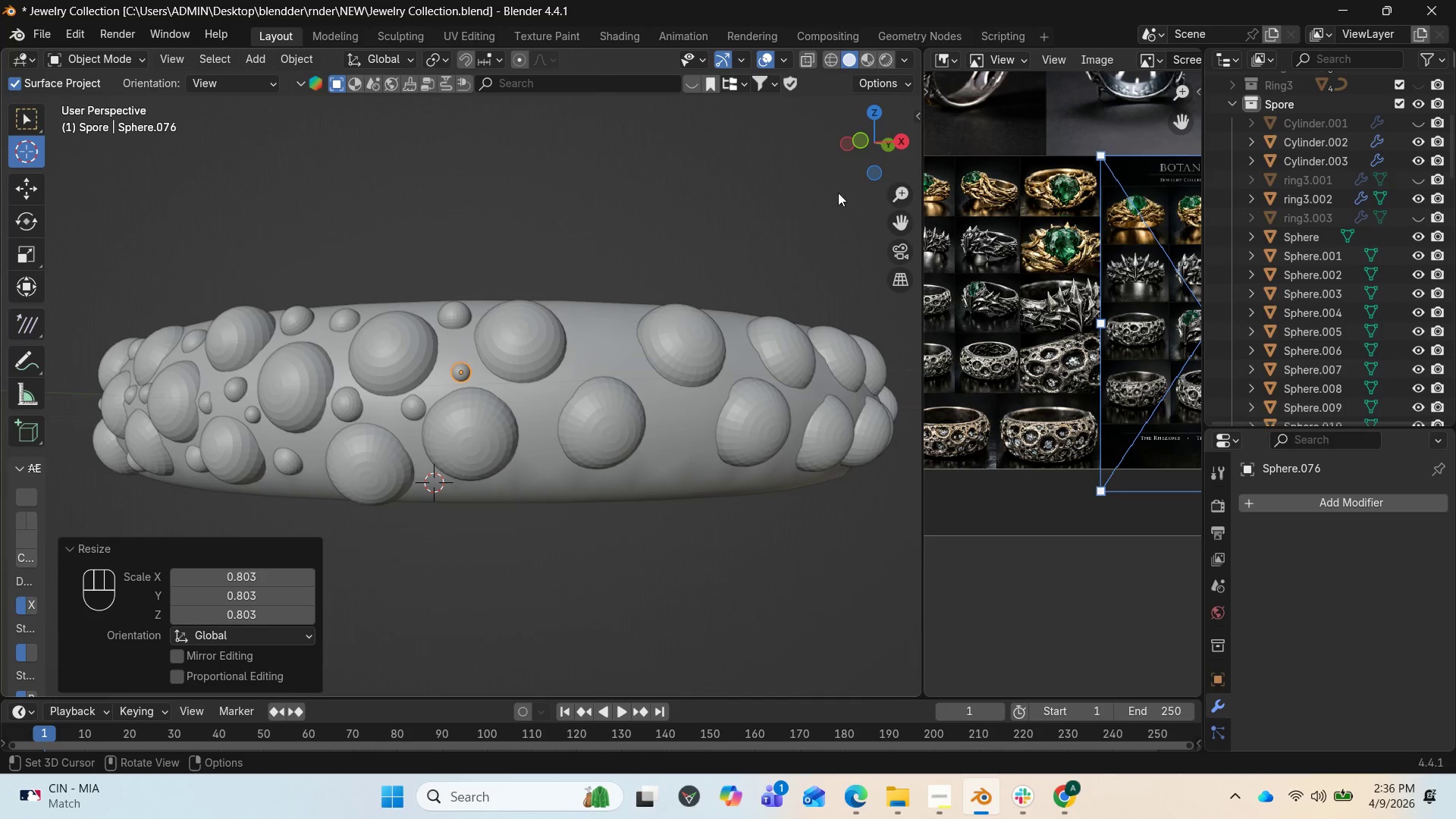 
left_click_drag(start_coordinate=[867, 149], to_coordinate=[862, 89])
 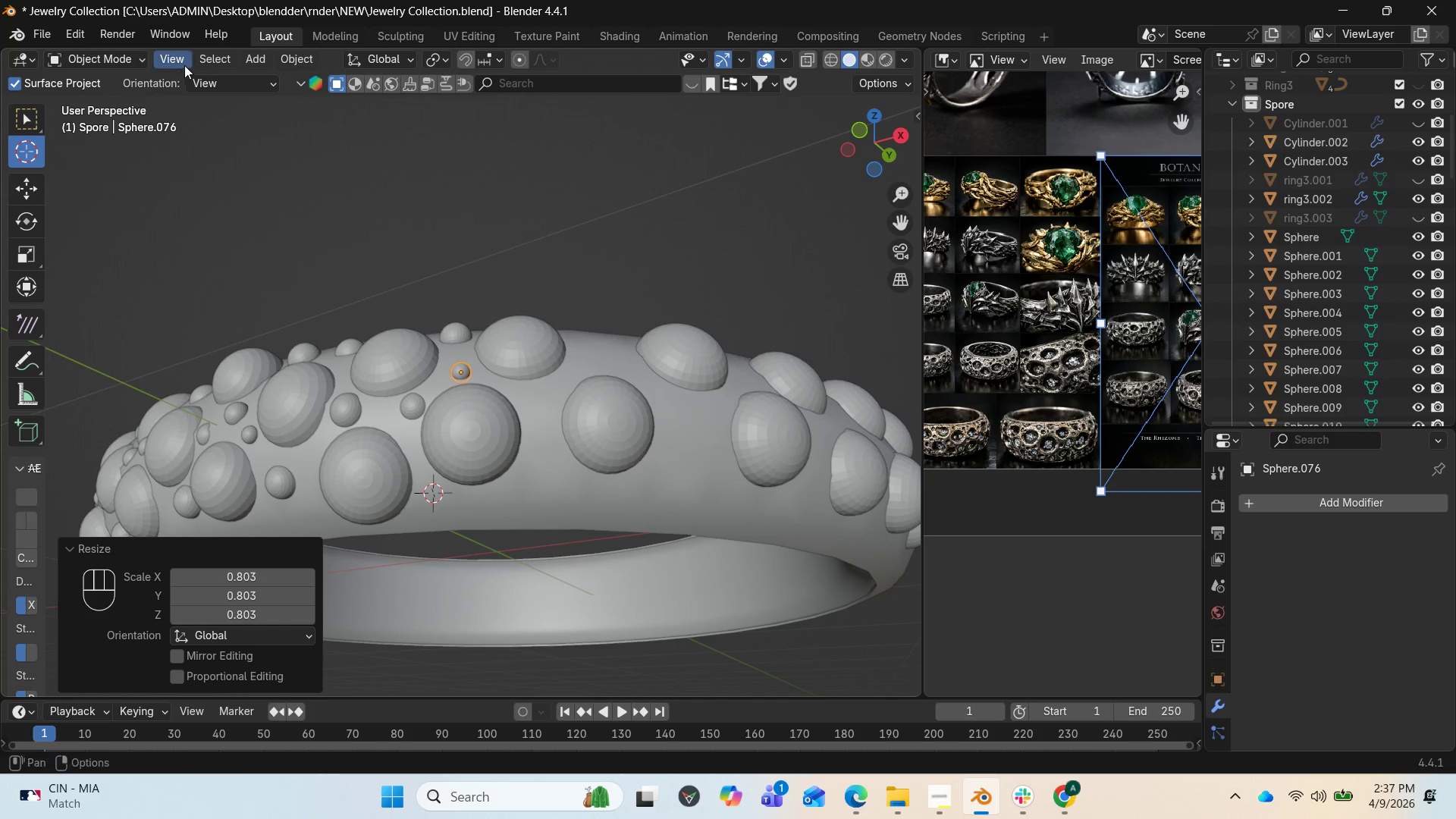 
left_click([252, 59])
 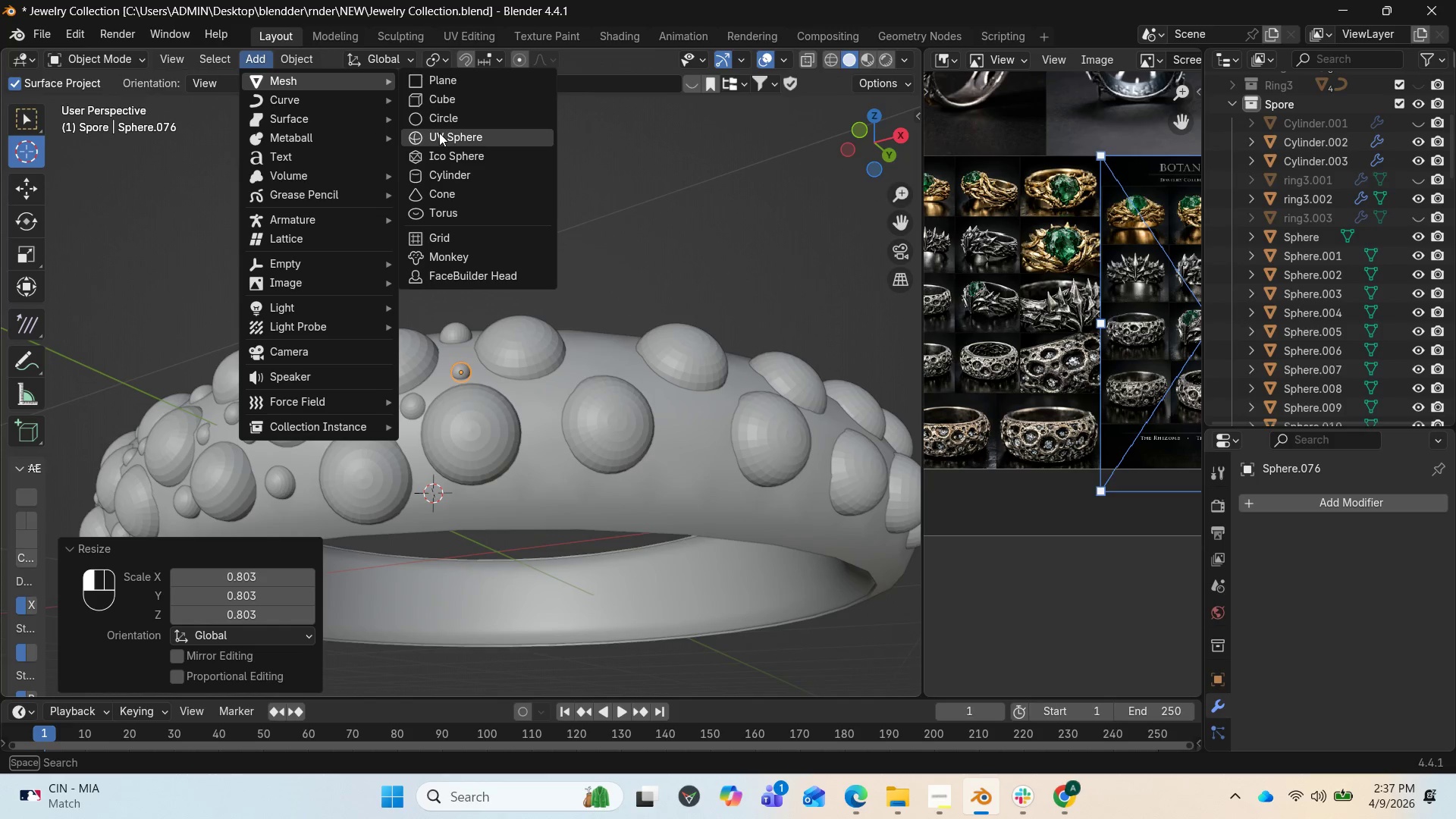 
scroll: coordinate [651, 501], scroll_direction: down, amount: 7.0
 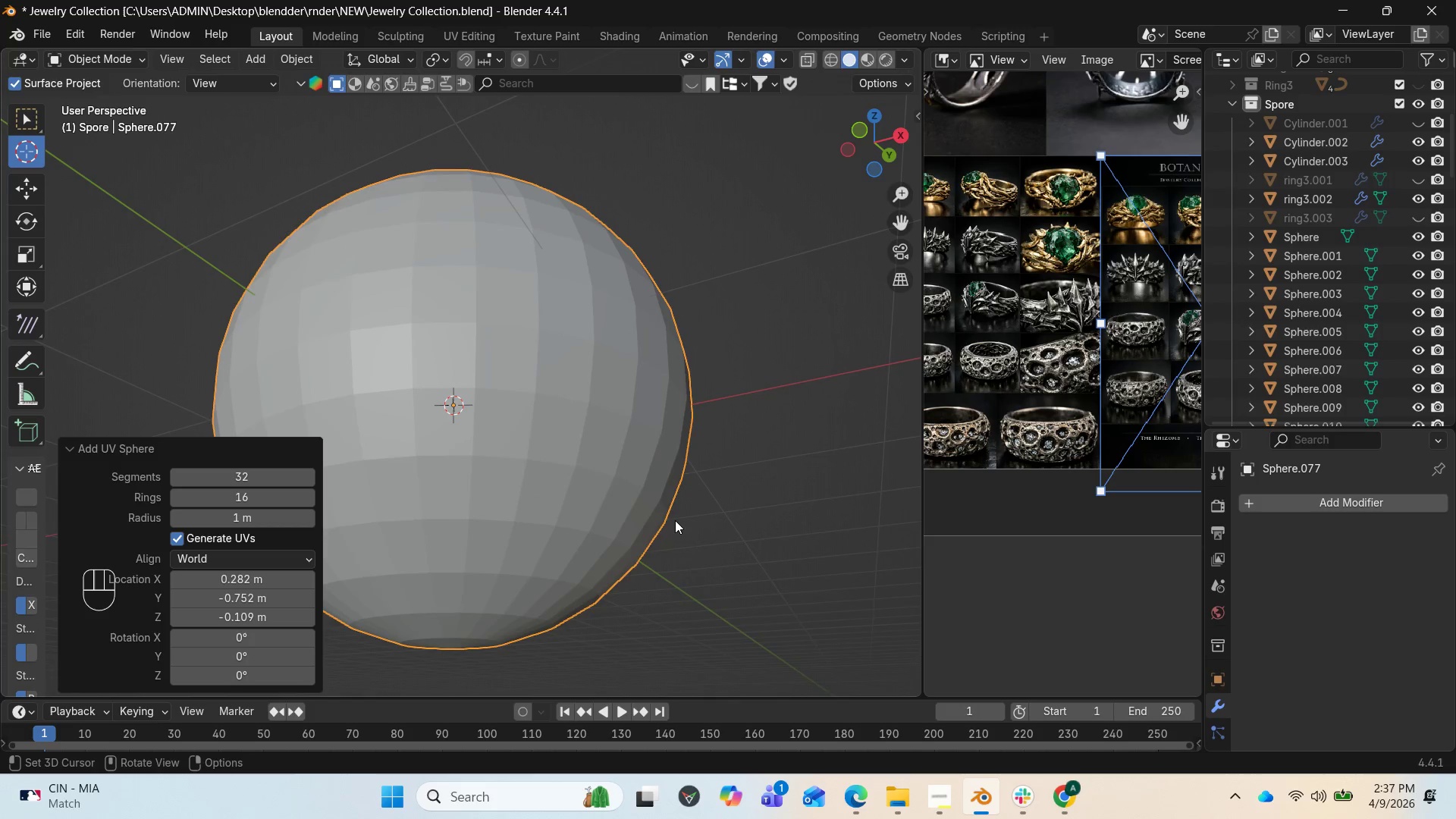 
key(S)
 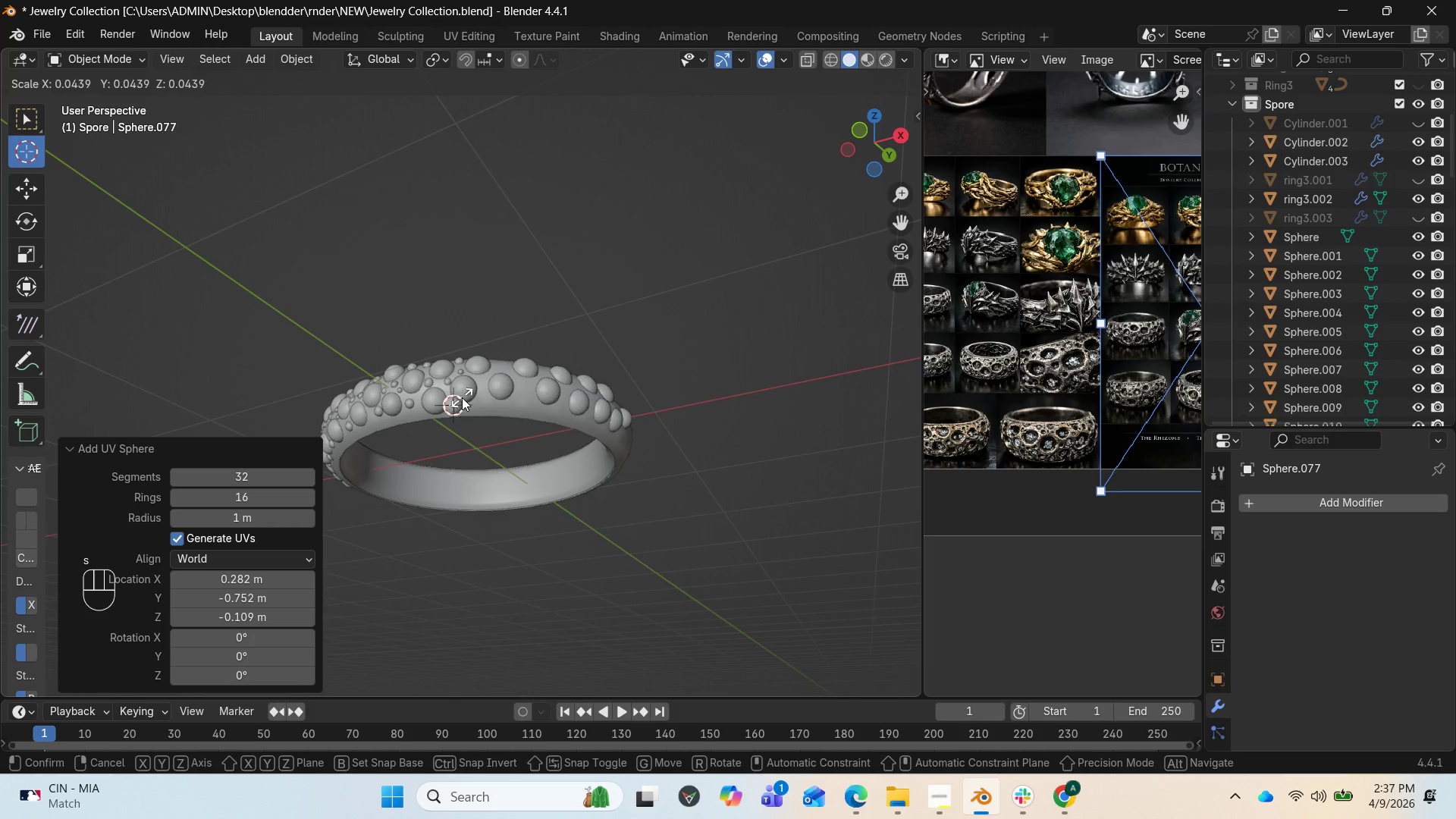 
left_click([461, 398])
 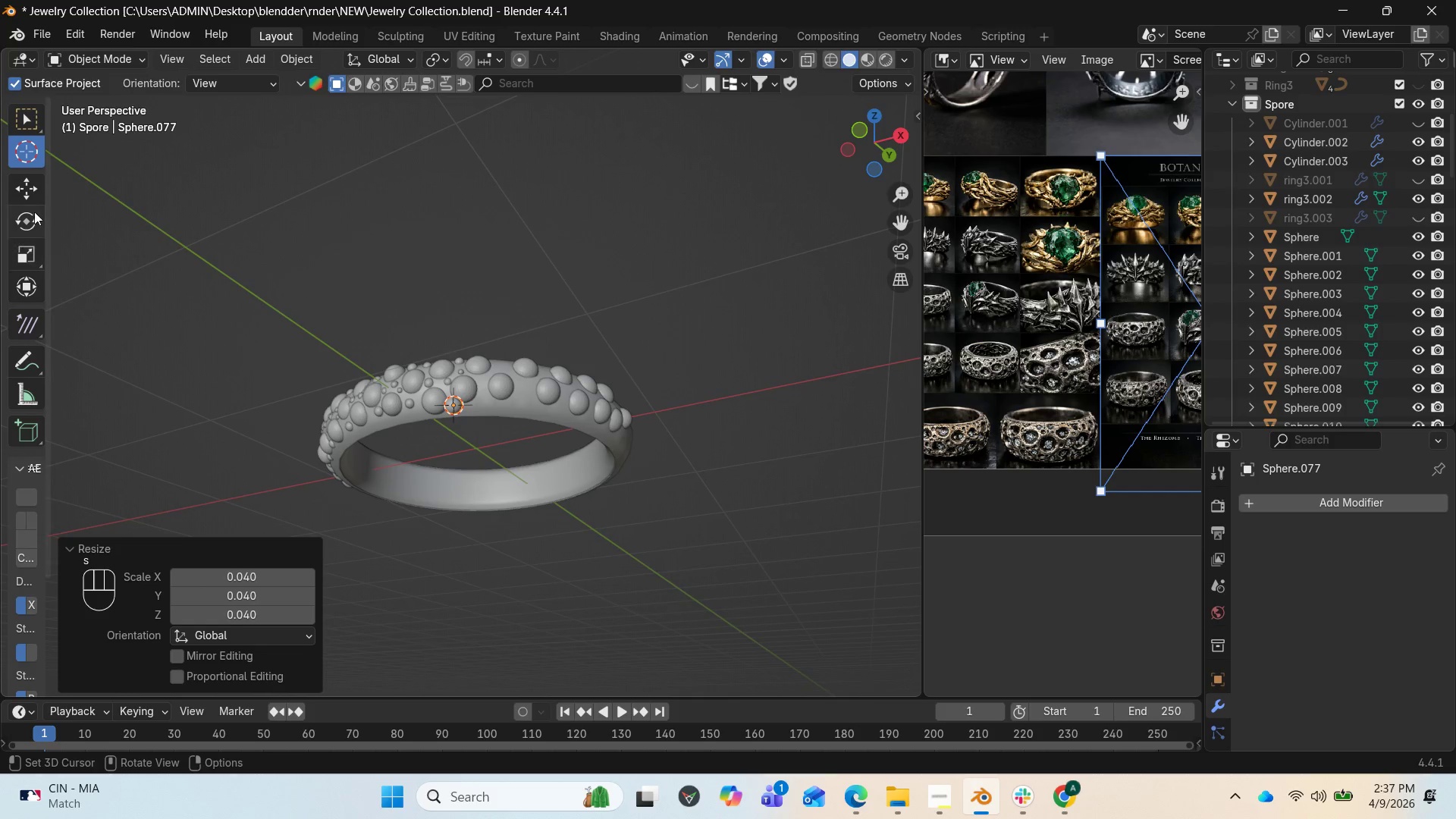 
left_click([34, 184])
 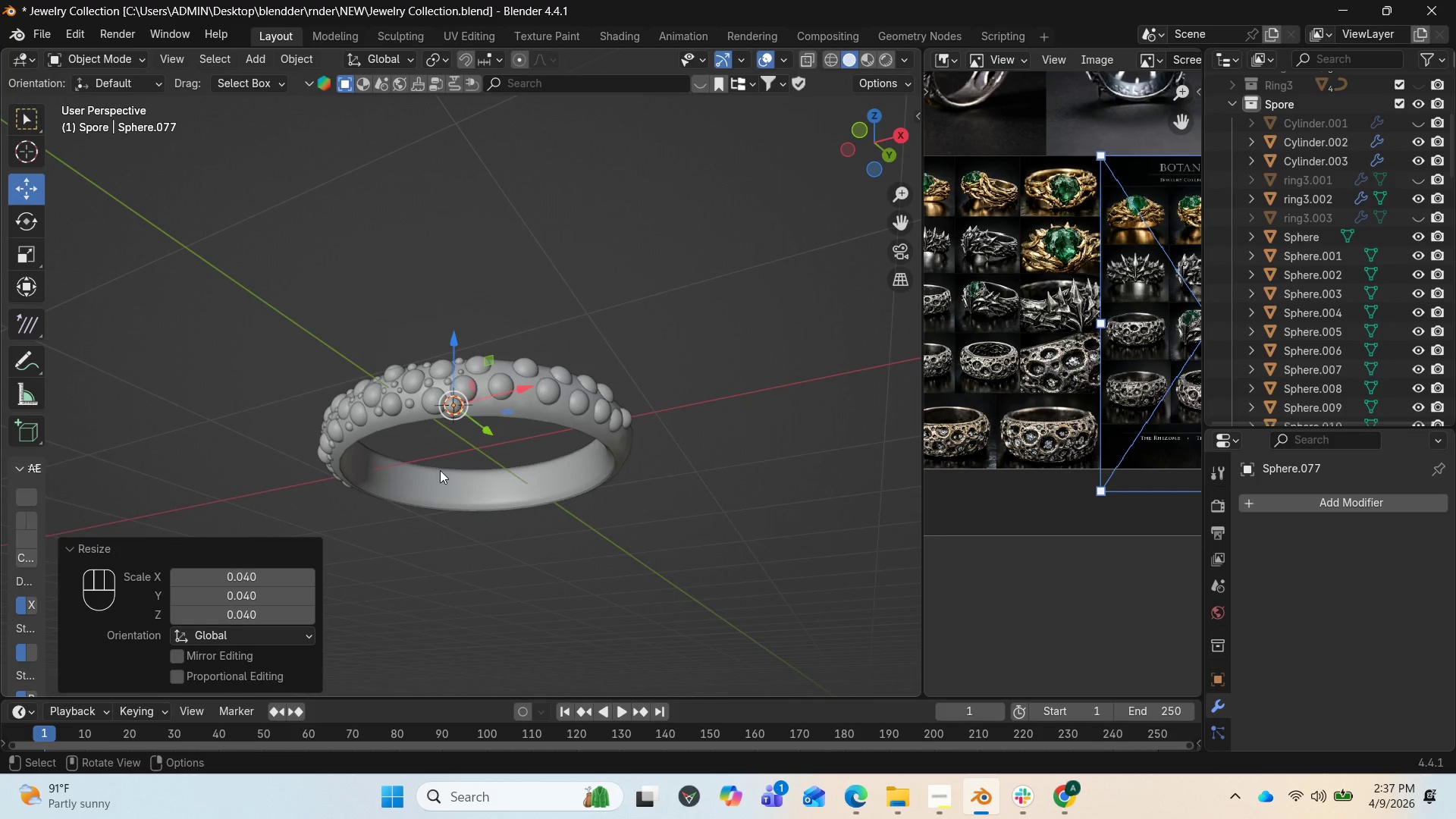 
key(NumpadDecimal)
 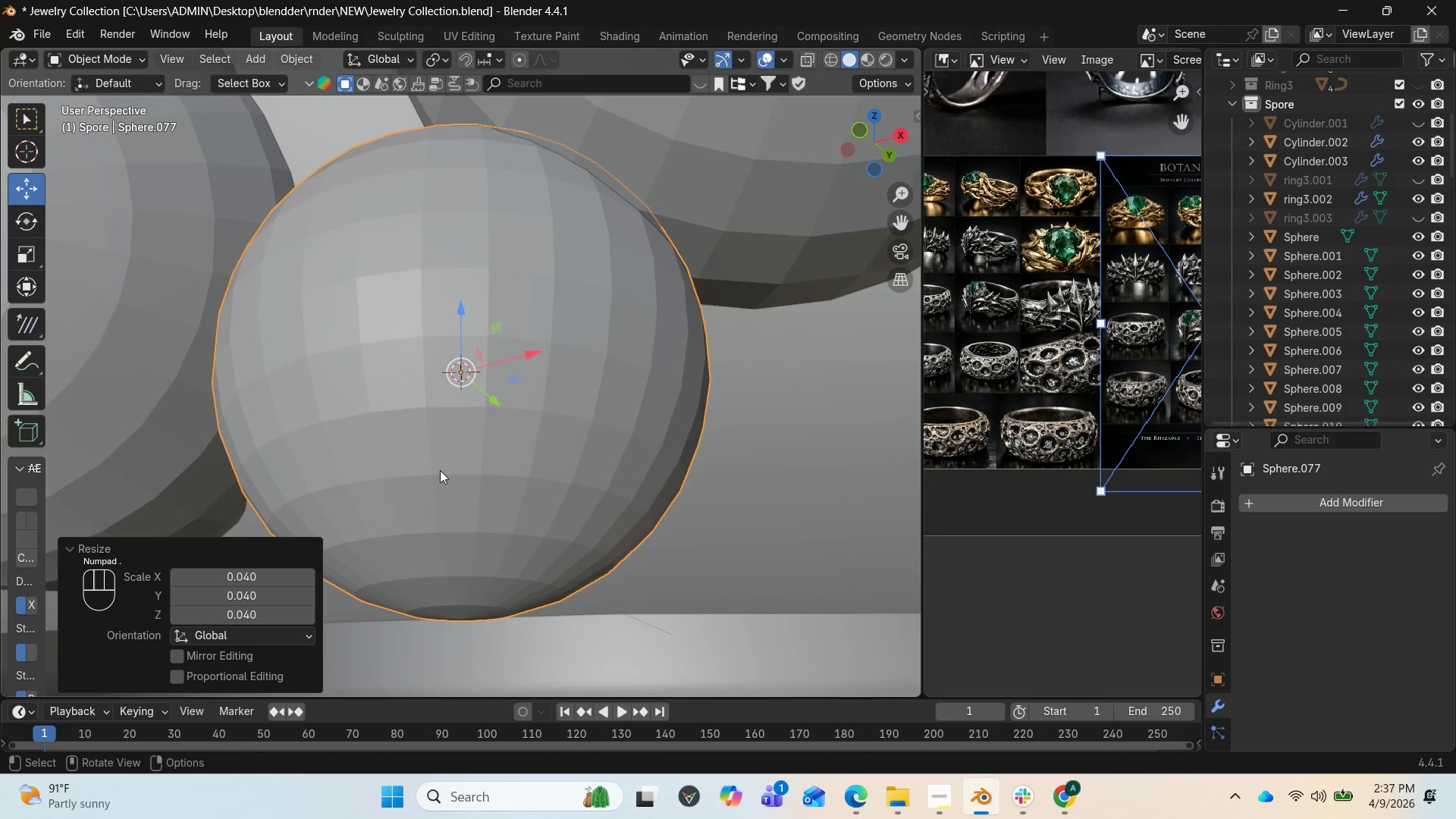 
scroll: coordinate [449, 474], scroll_direction: down, amount: 4.0
 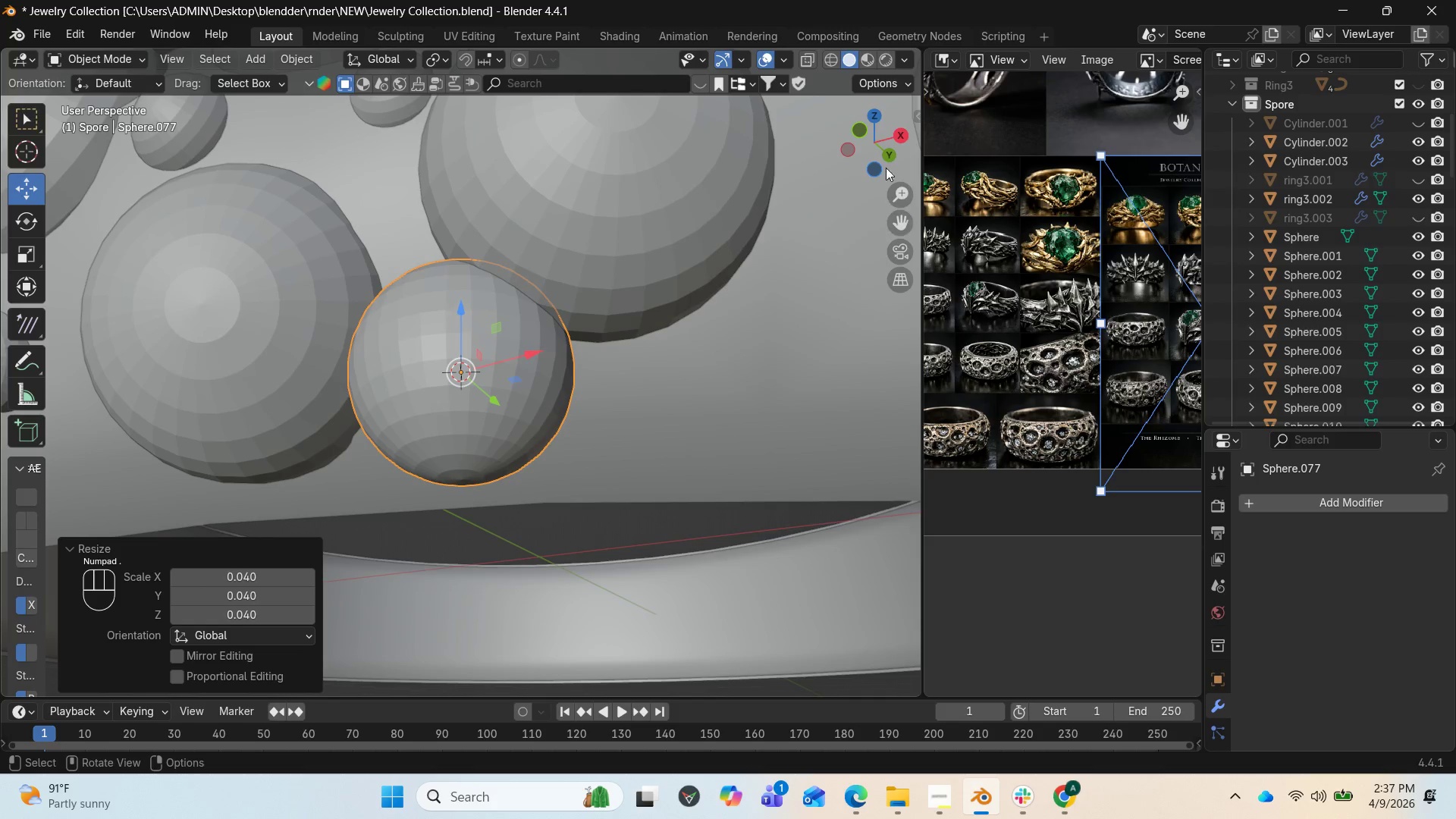 
left_click_drag(start_coordinate=[876, 122], to_coordinate=[797, 162])
 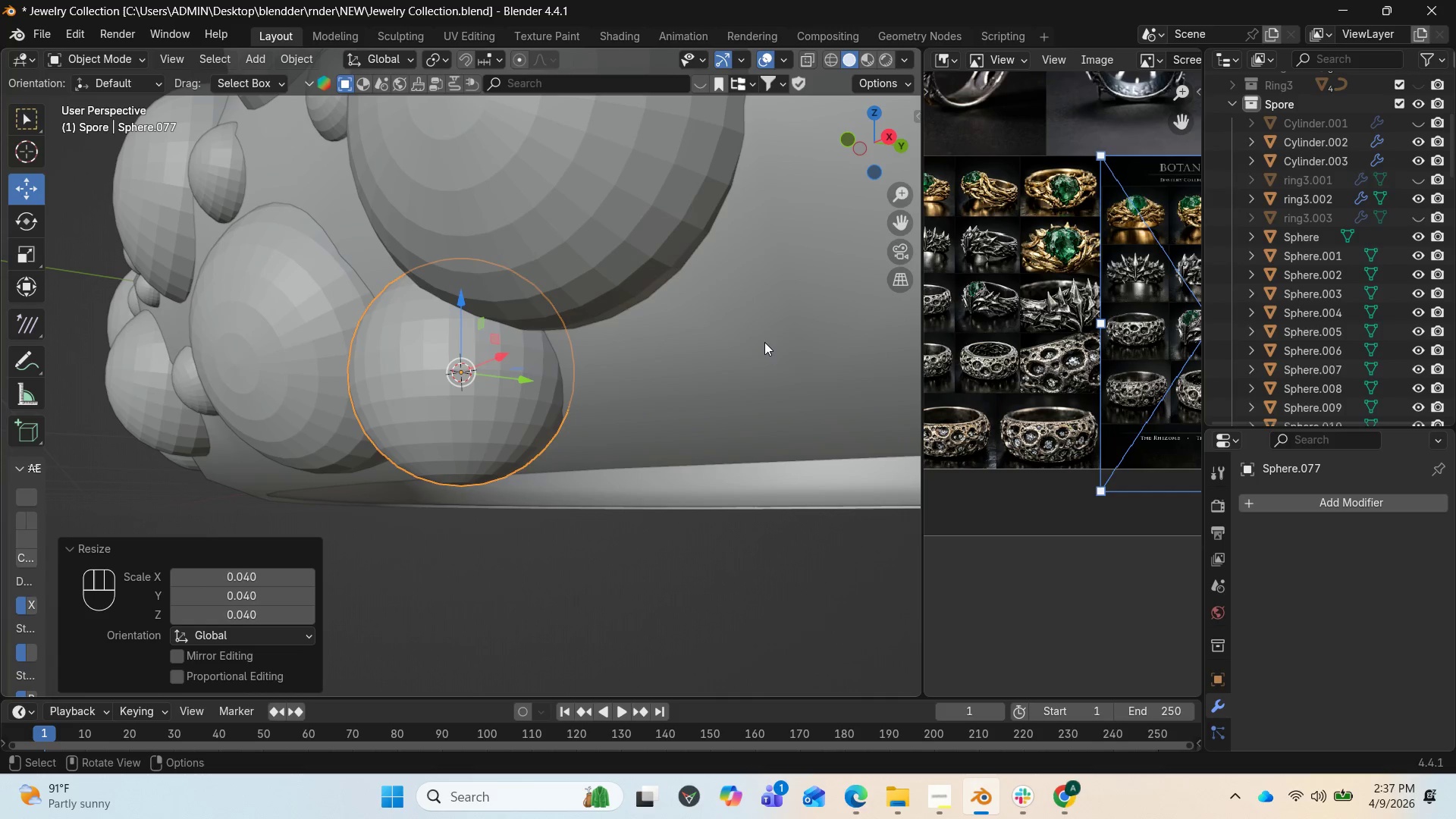 
type(DS)
 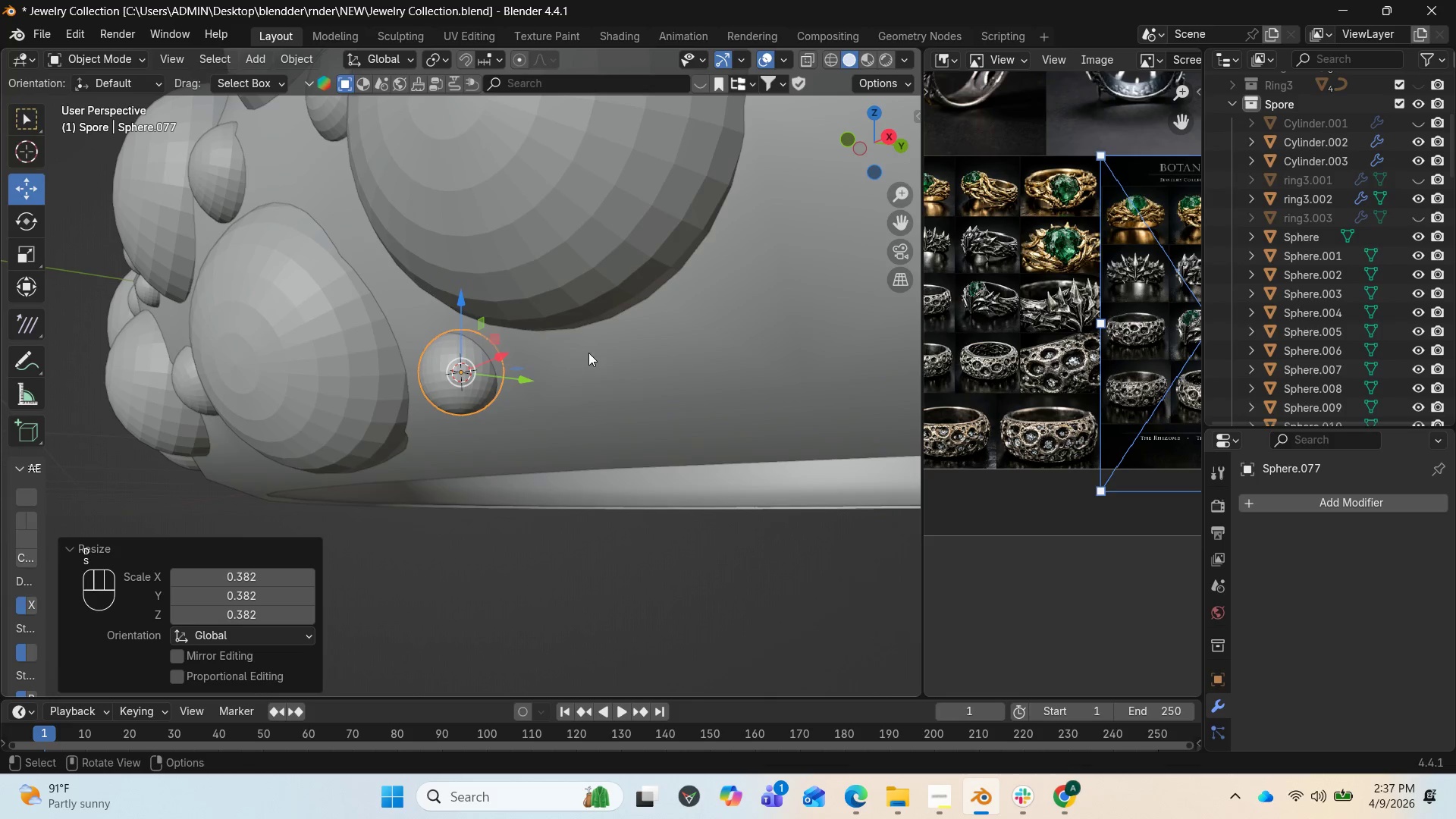 
left_click_drag(start_coordinate=[884, 156], to_coordinate=[126, 160])
 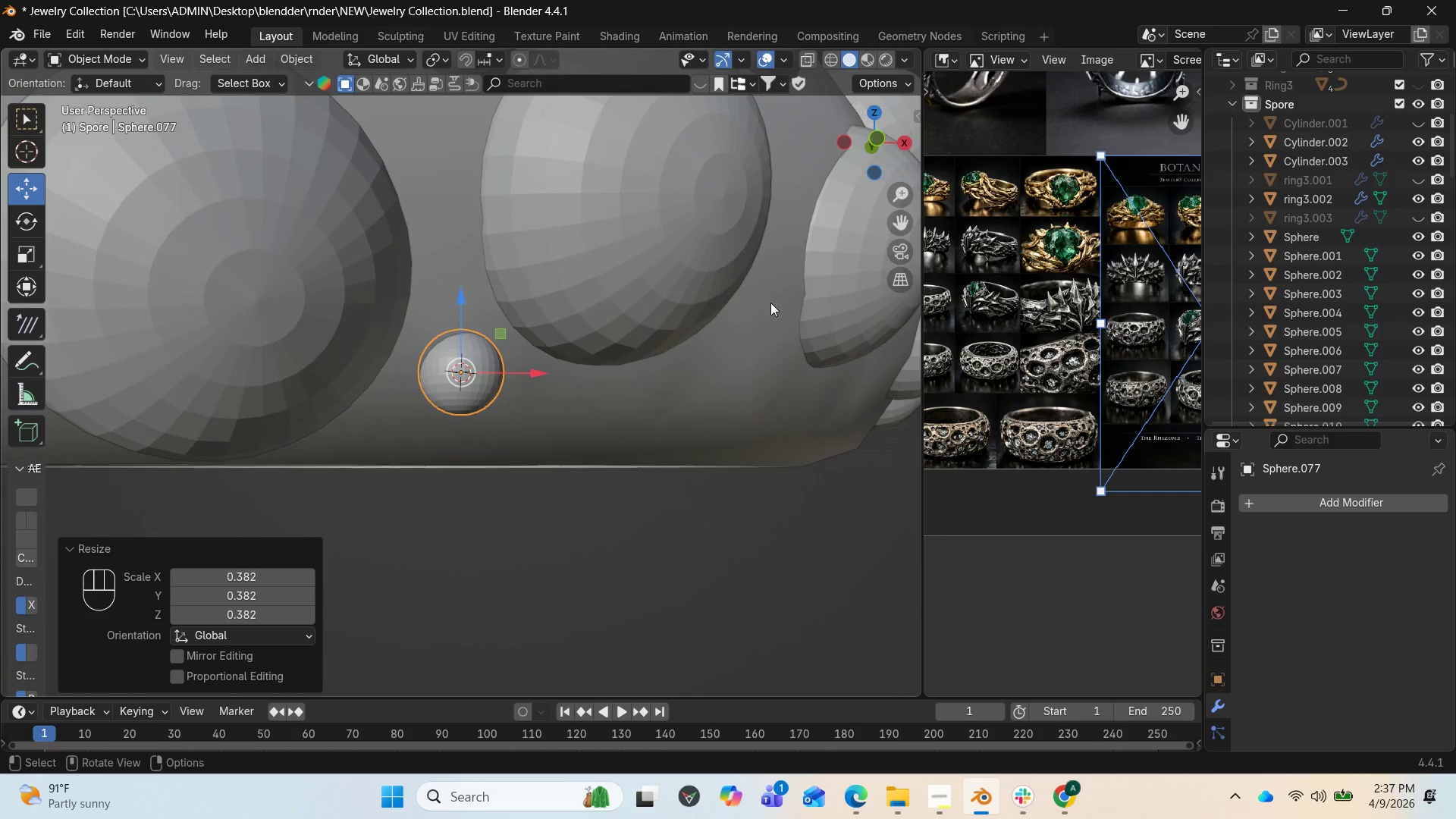 
scroll: coordinate [745, 322], scroll_direction: down, amount: 4.0
 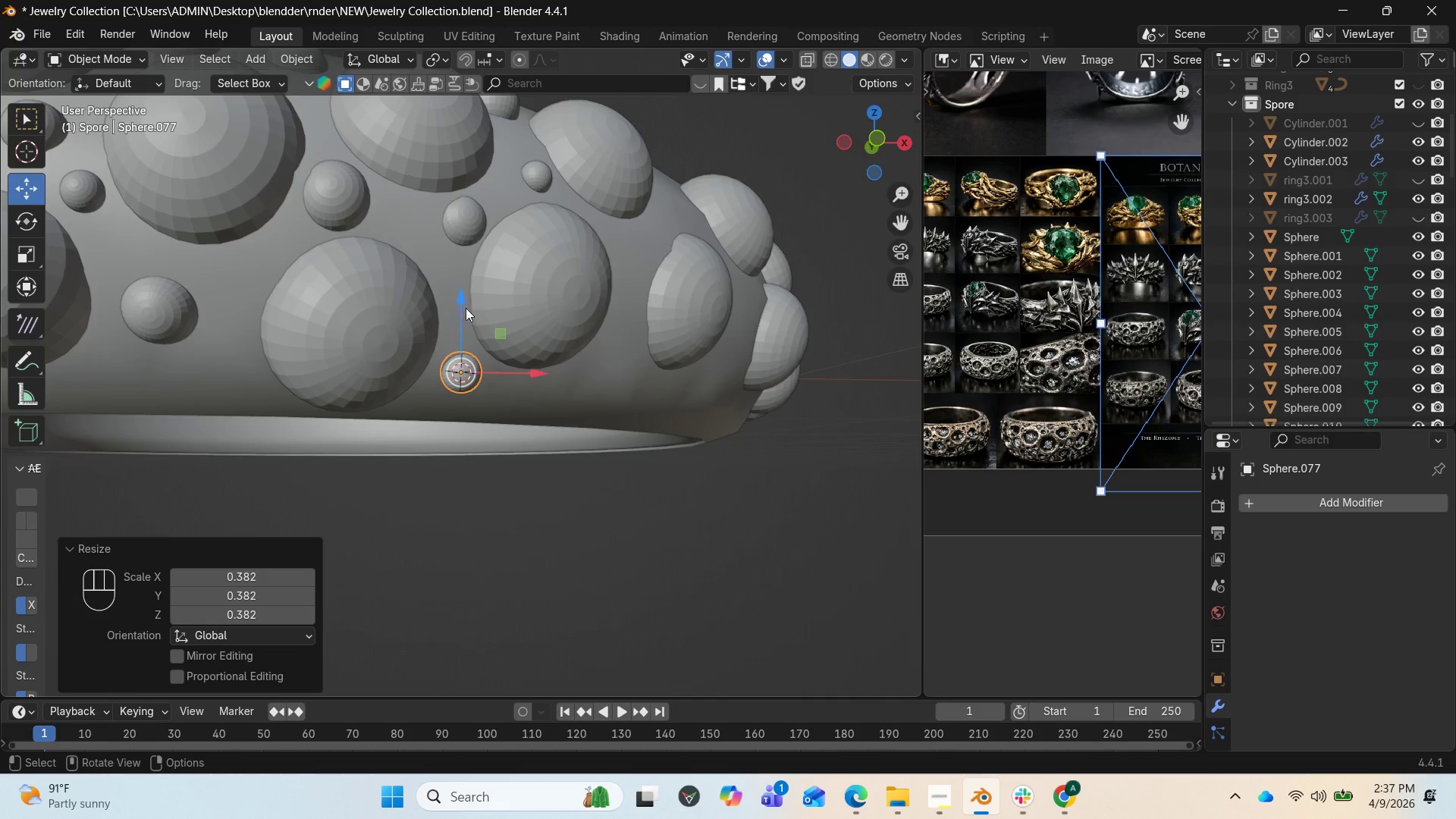 
left_click_drag(start_coordinate=[456, 308], to_coordinate=[452, 297])
 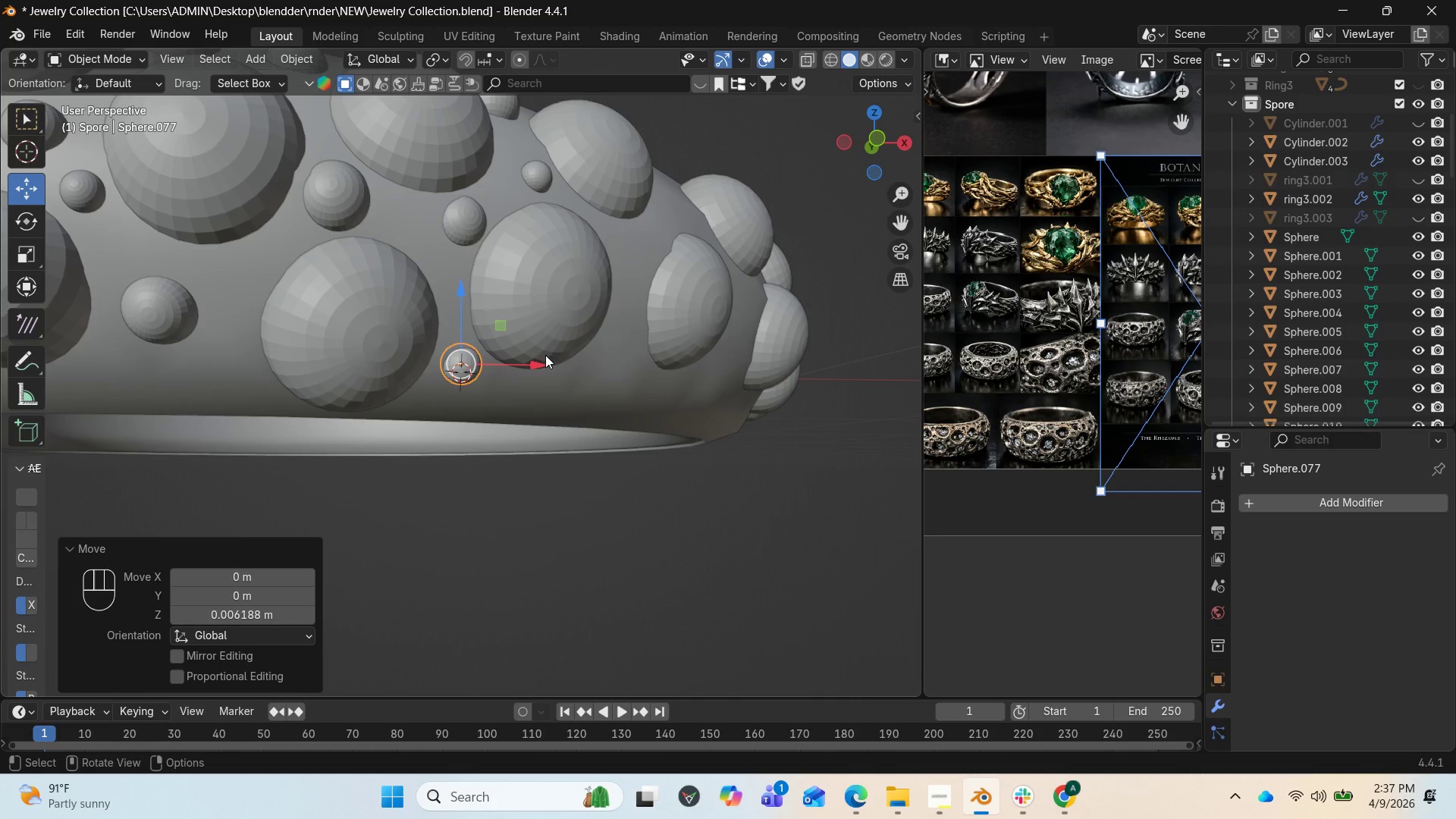 
left_click_drag(start_coordinate=[541, 364], to_coordinate=[529, 367])
 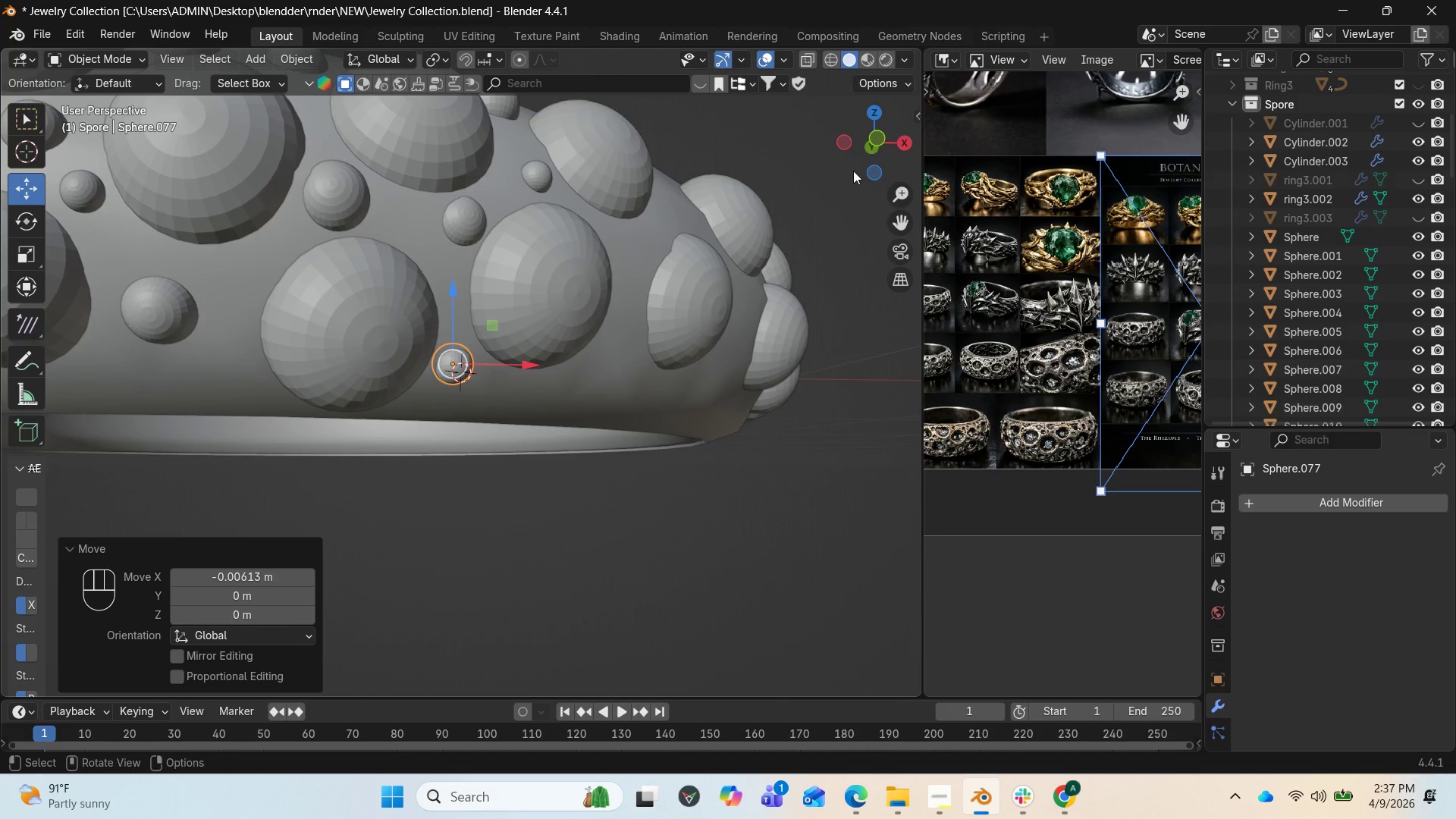 
left_click_drag(start_coordinate=[863, 159], to_coordinate=[814, 113])
 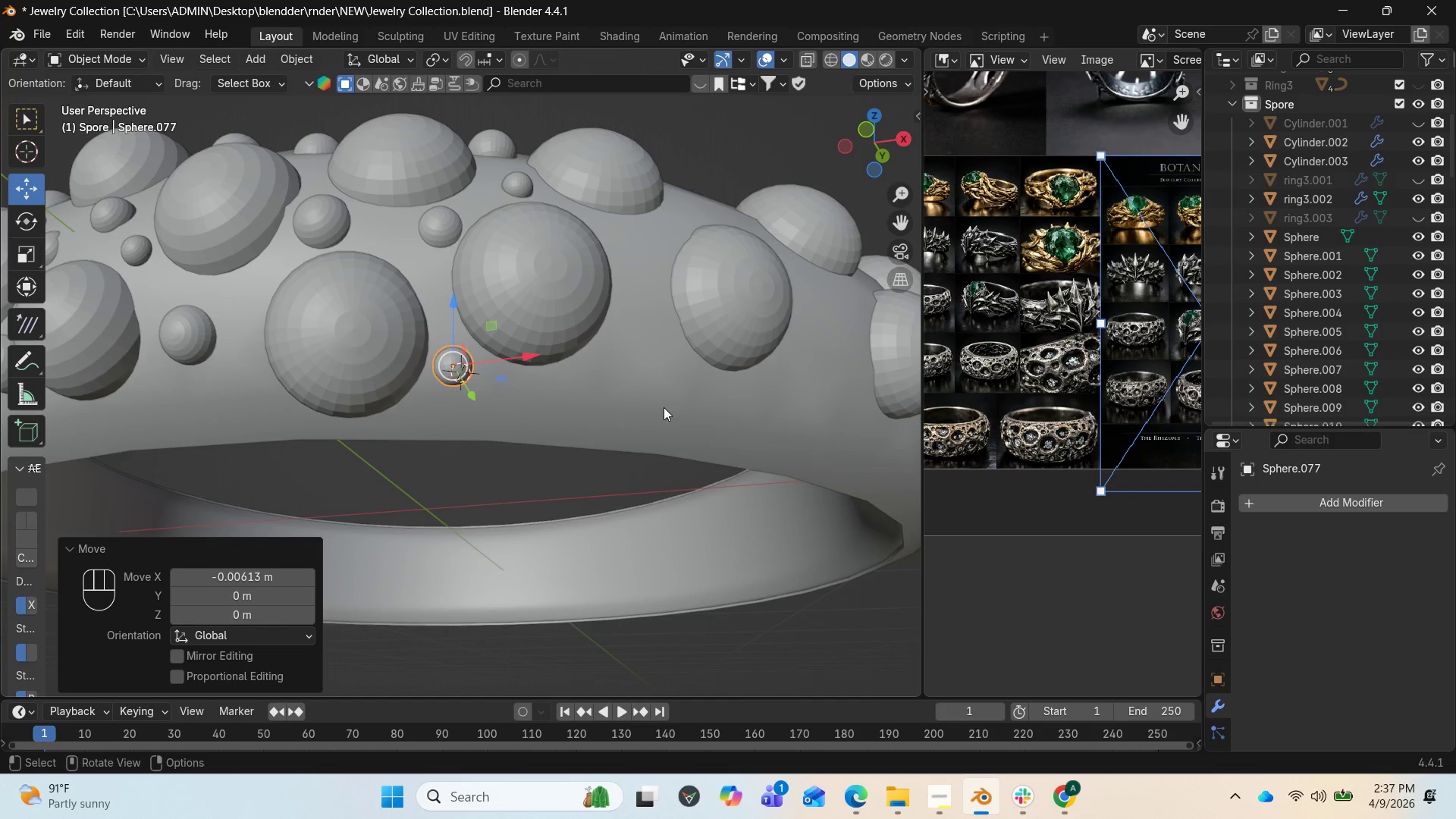 
key(S)
 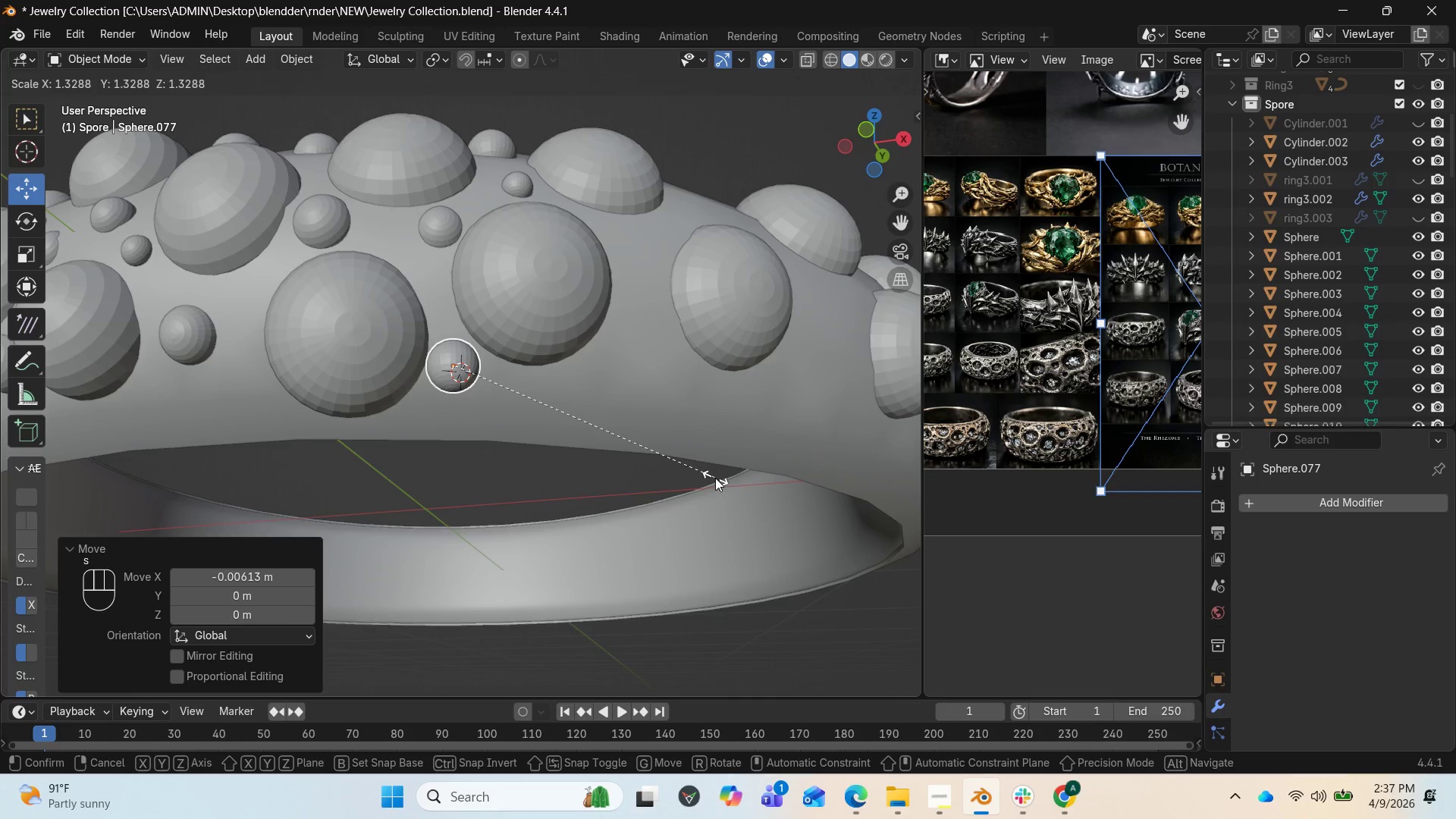 
left_click([715, 478])
 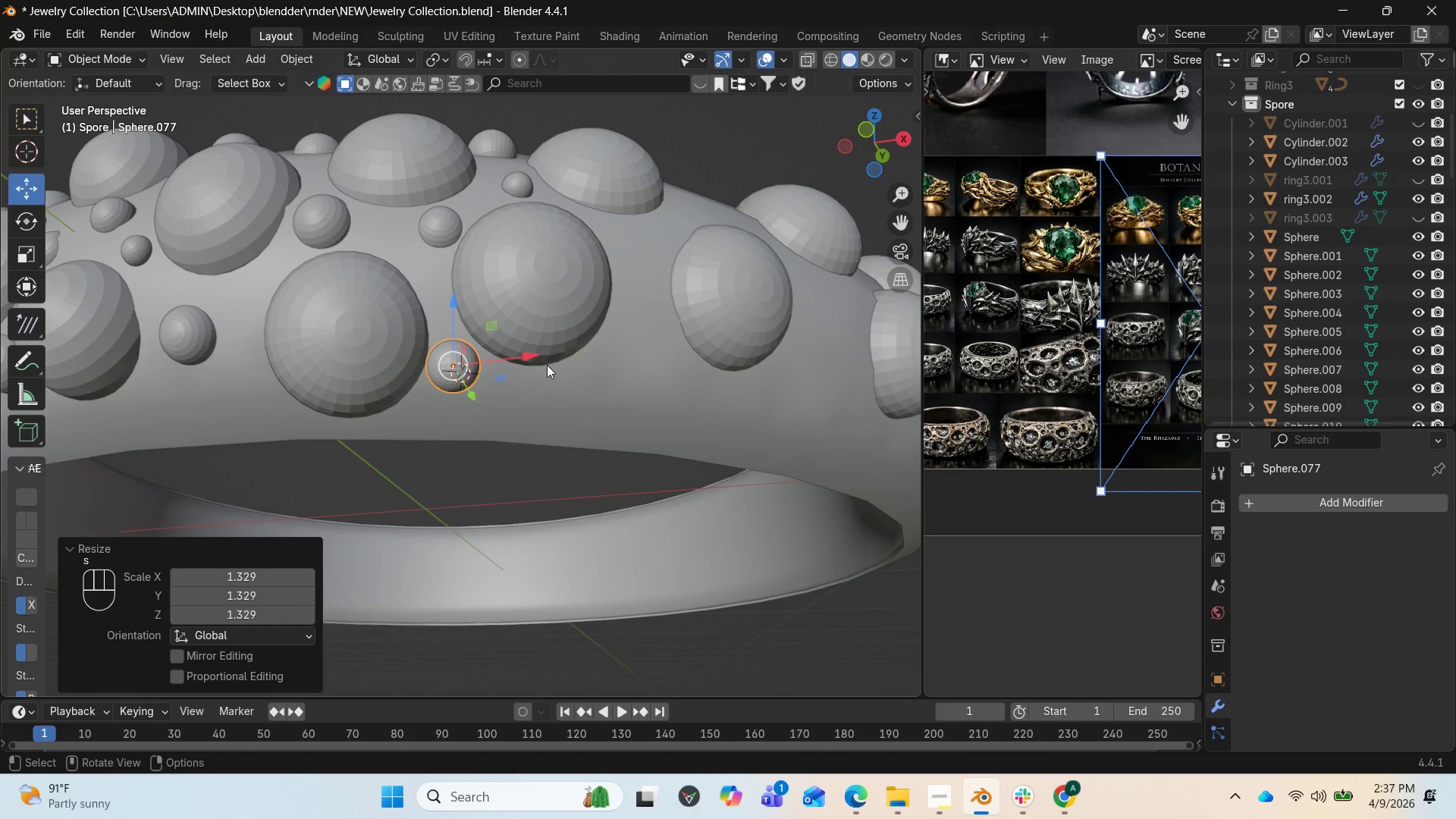 
left_click_drag(start_coordinate=[531, 356], to_coordinate=[538, 362])
 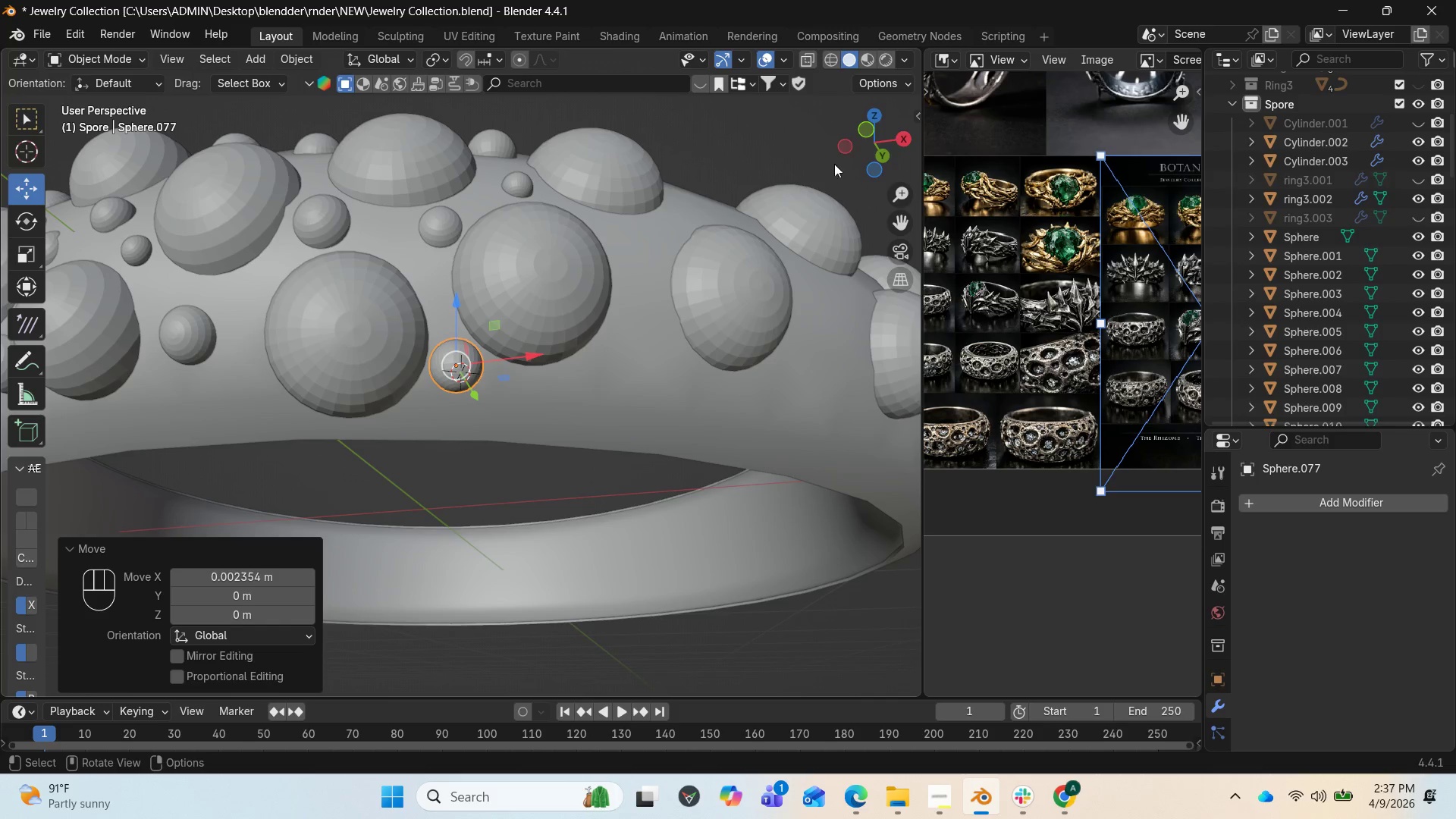 
left_click_drag(start_coordinate=[864, 136], to_coordinate=[915, 237])
 